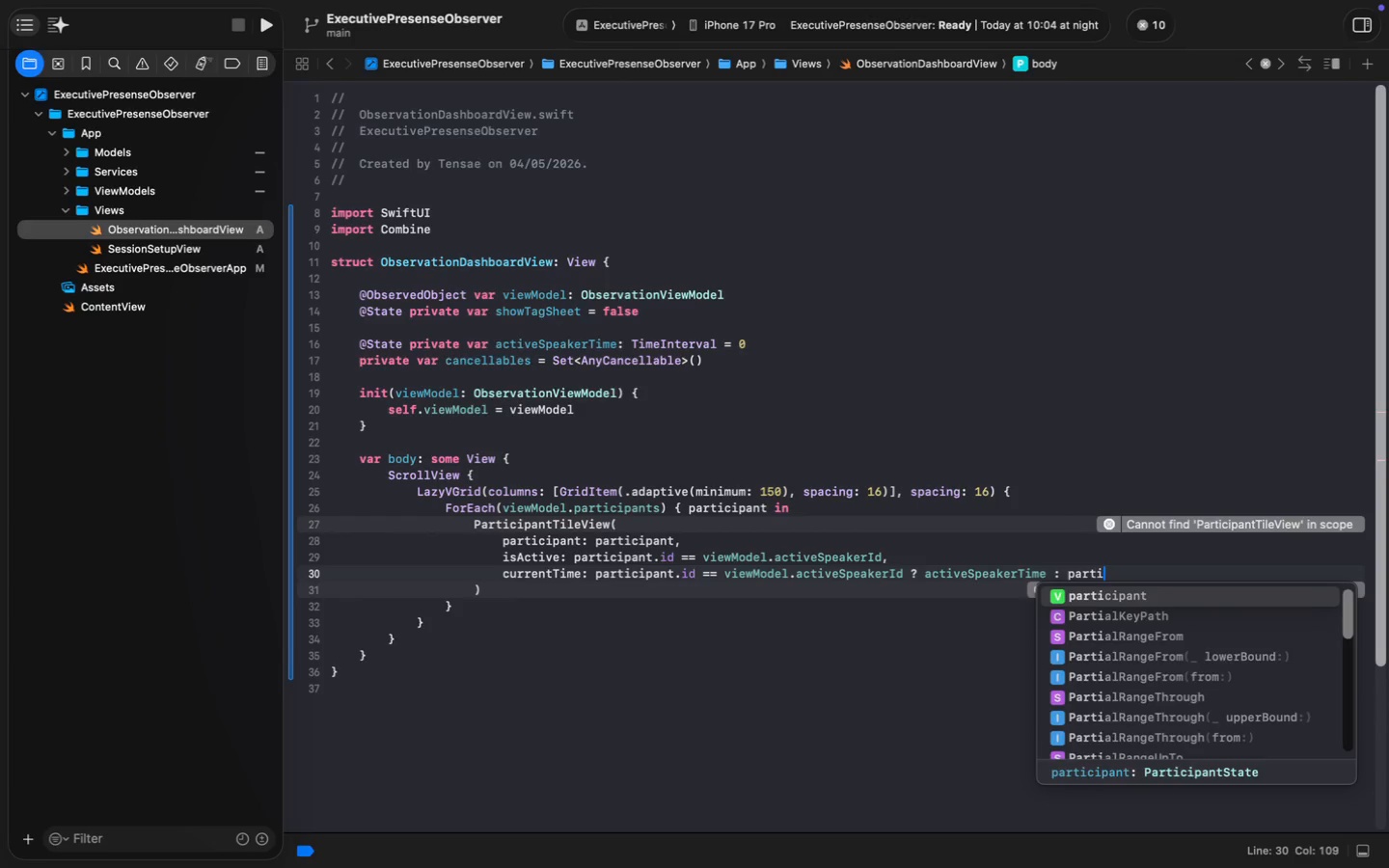 
key(Enter)
 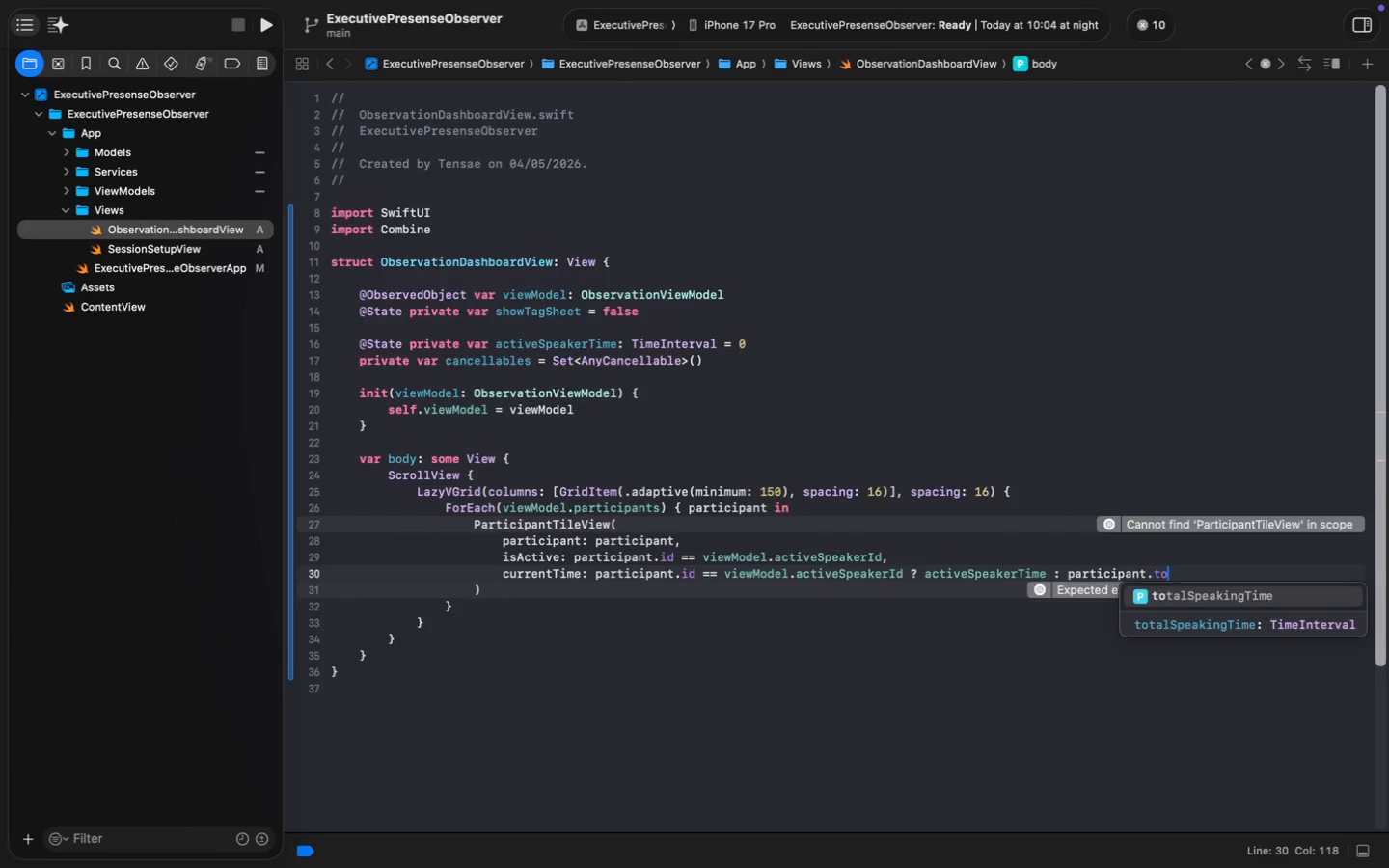 
type(.tot)
 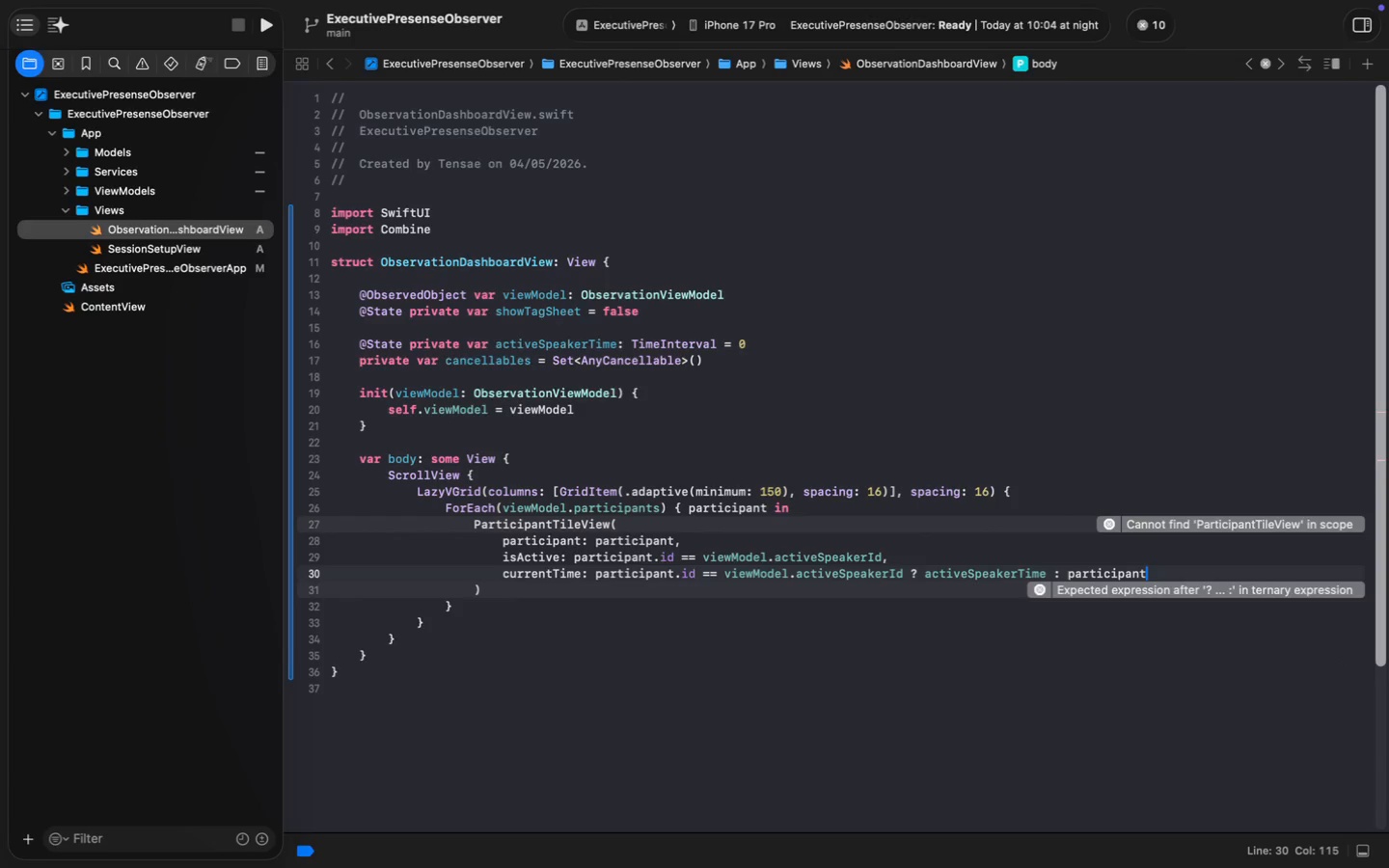 
key(Enter)
 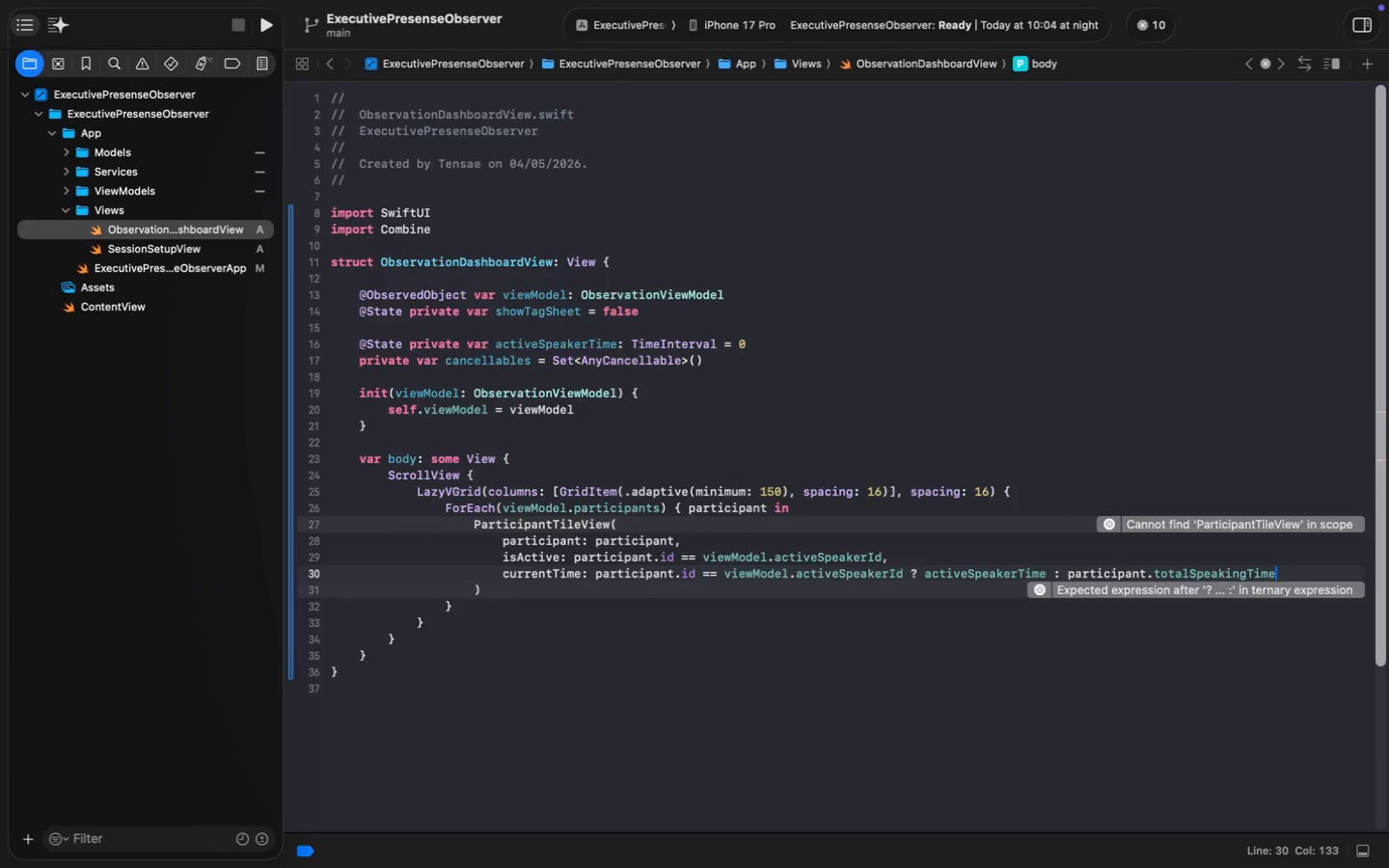 
key(Comma)
 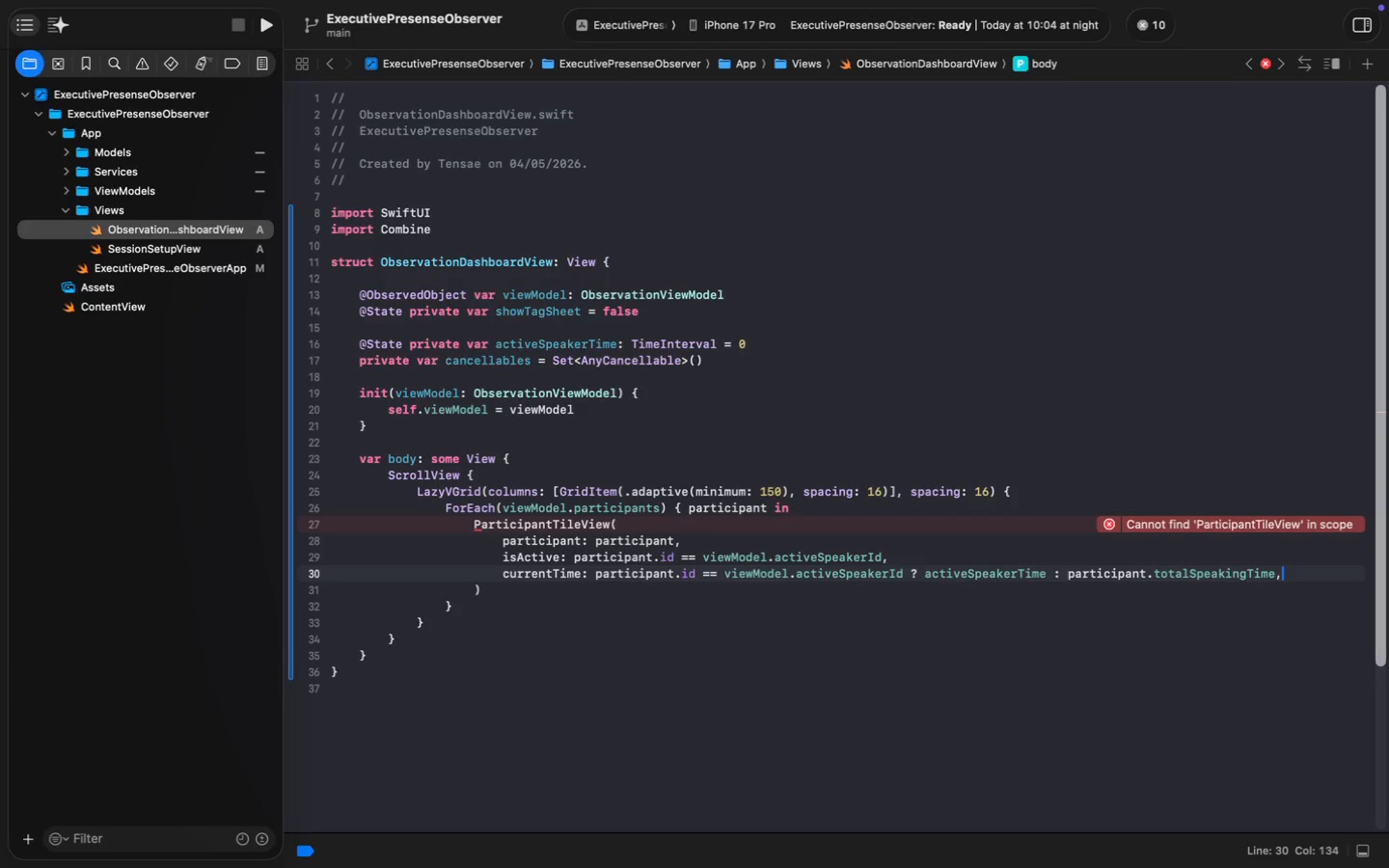 
key(Enter)
 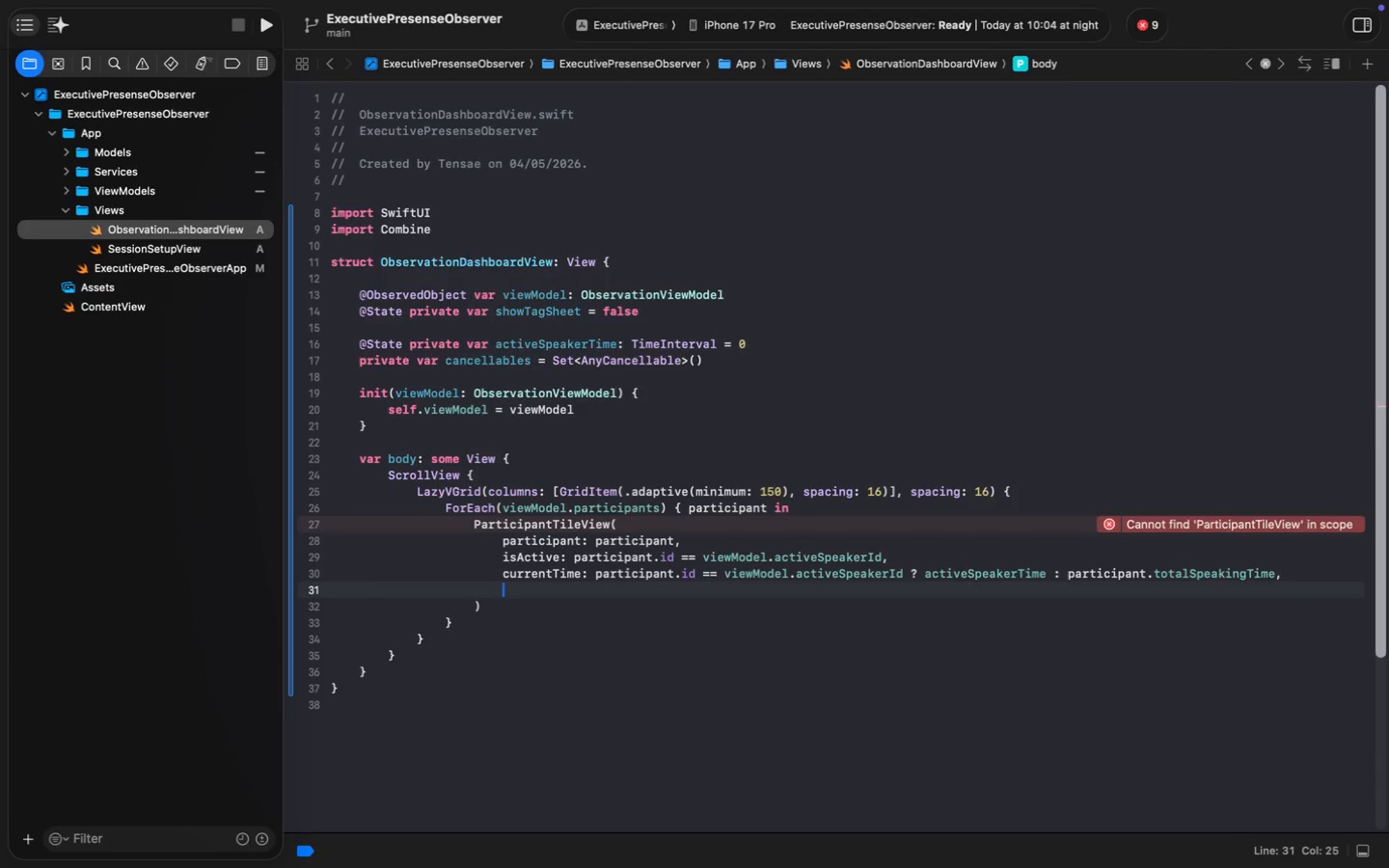 
type(onSelect: {)
 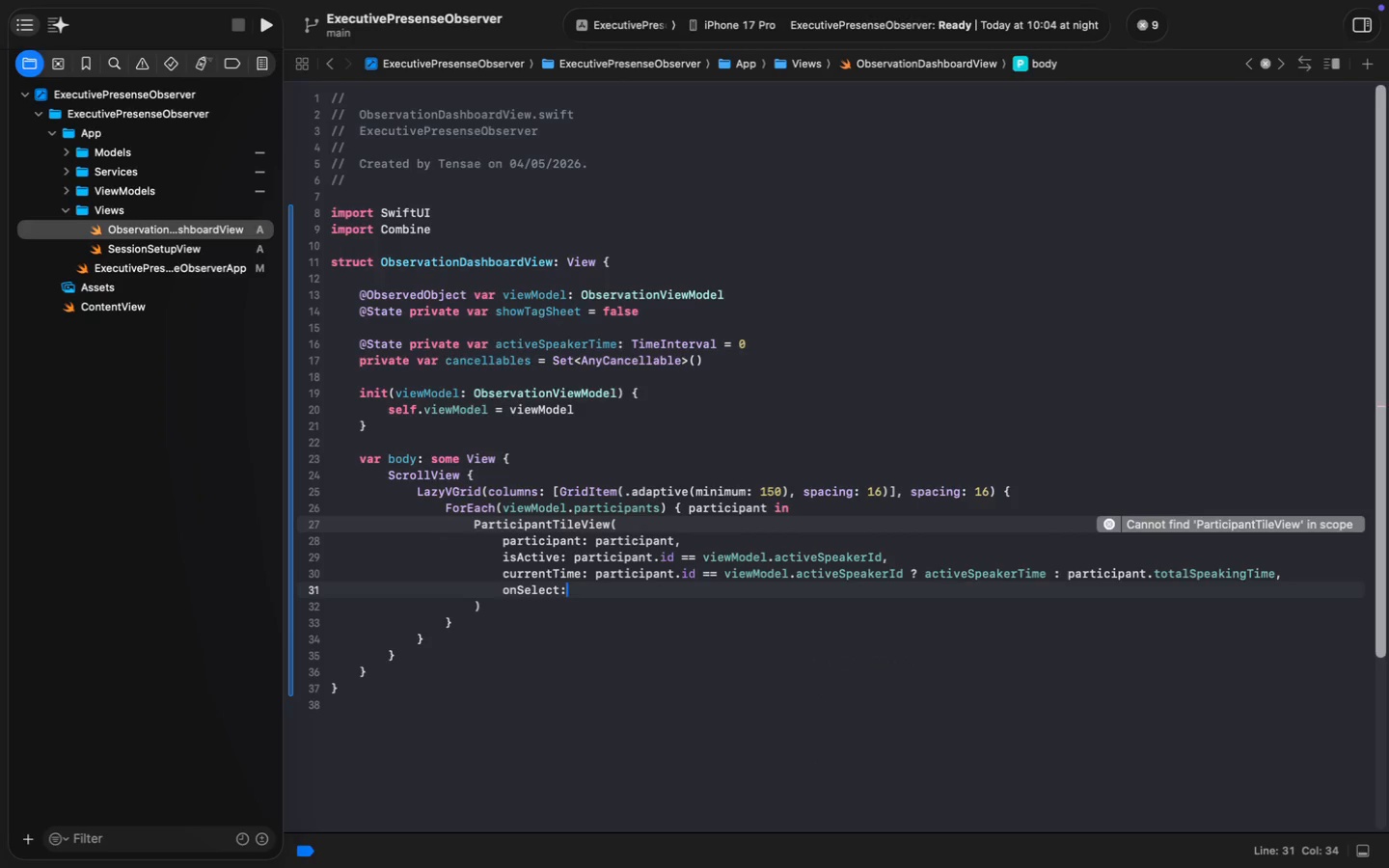 
 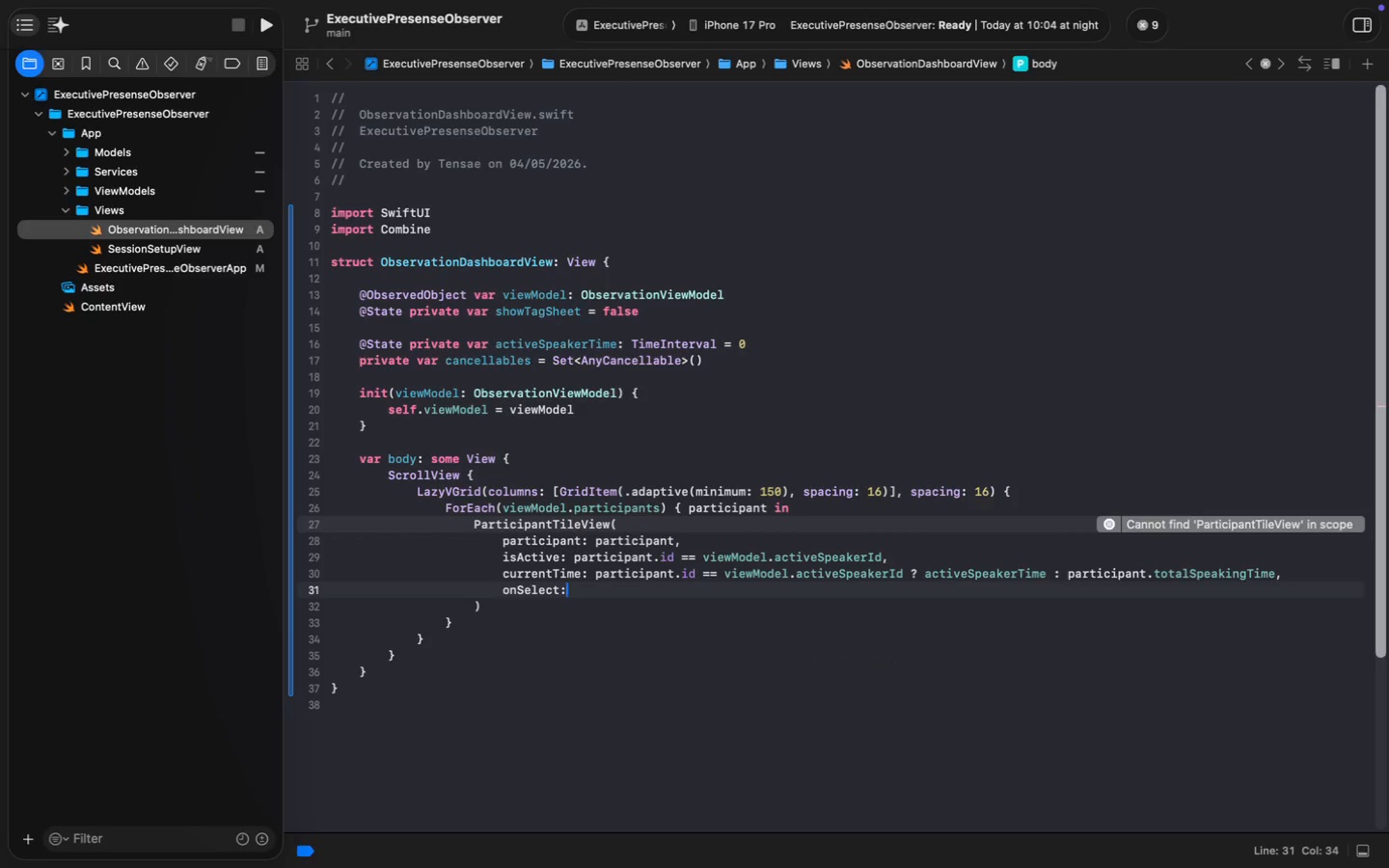 
key(Enter)
 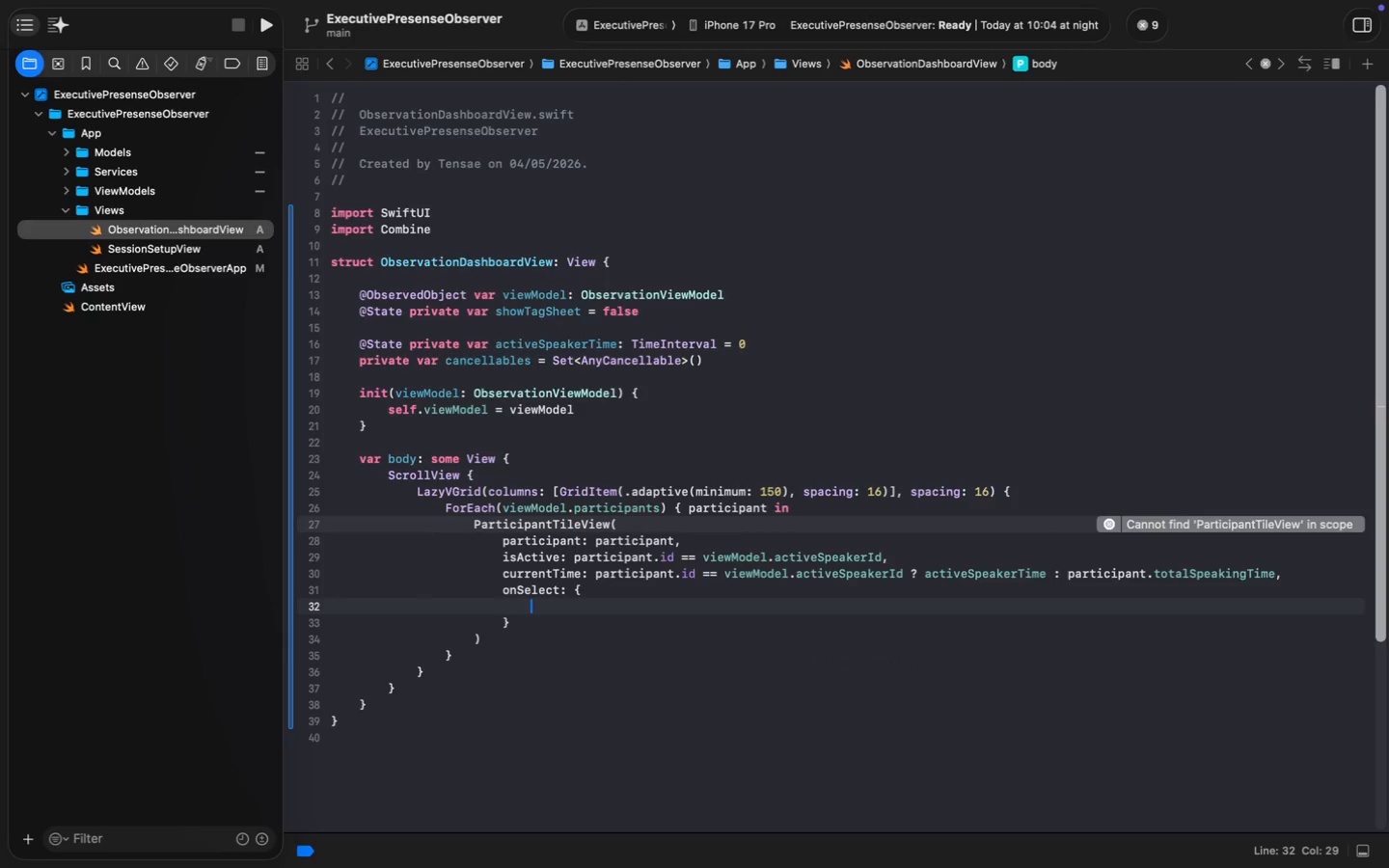 
type(viewM)
 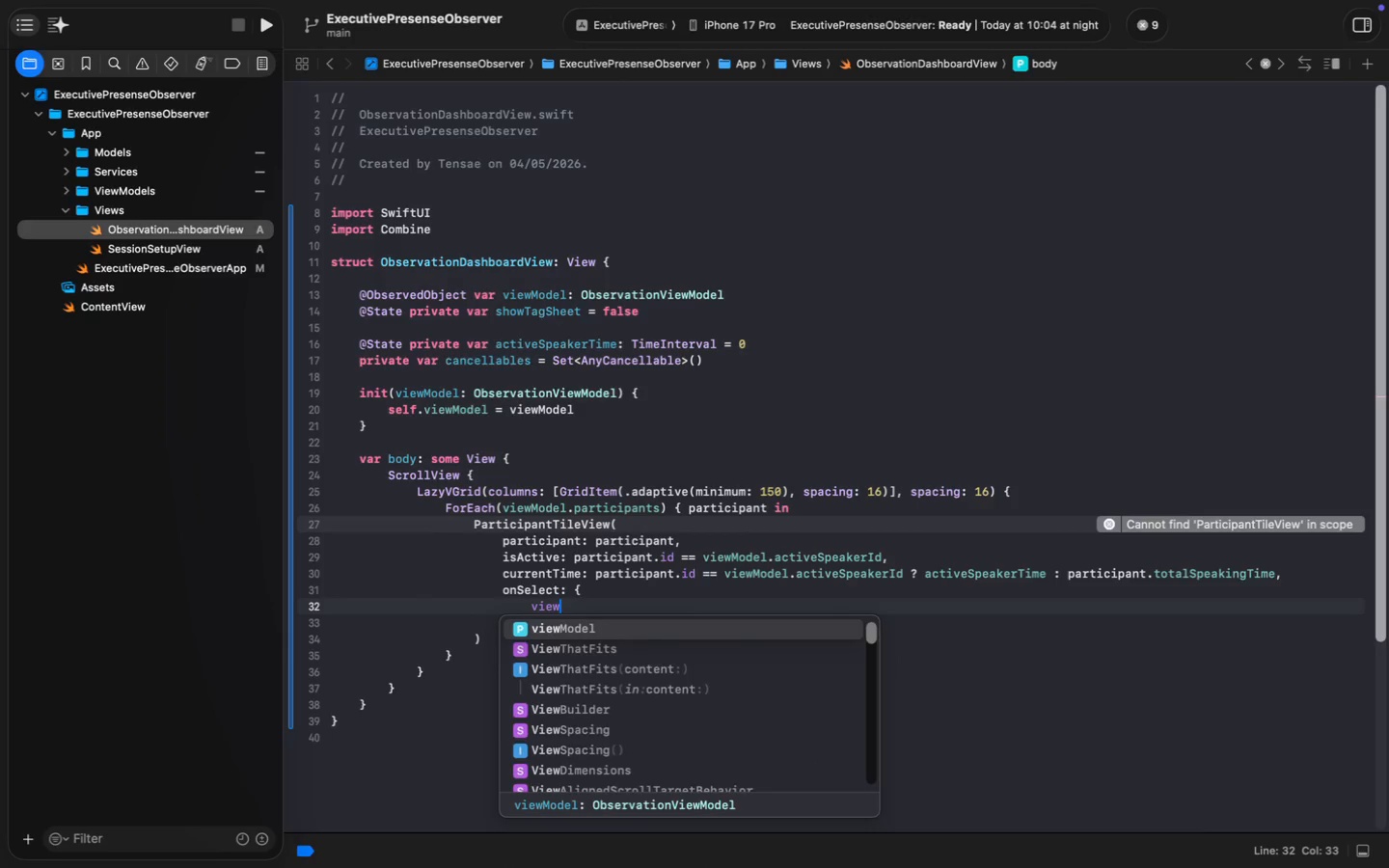 
key(Enter)
 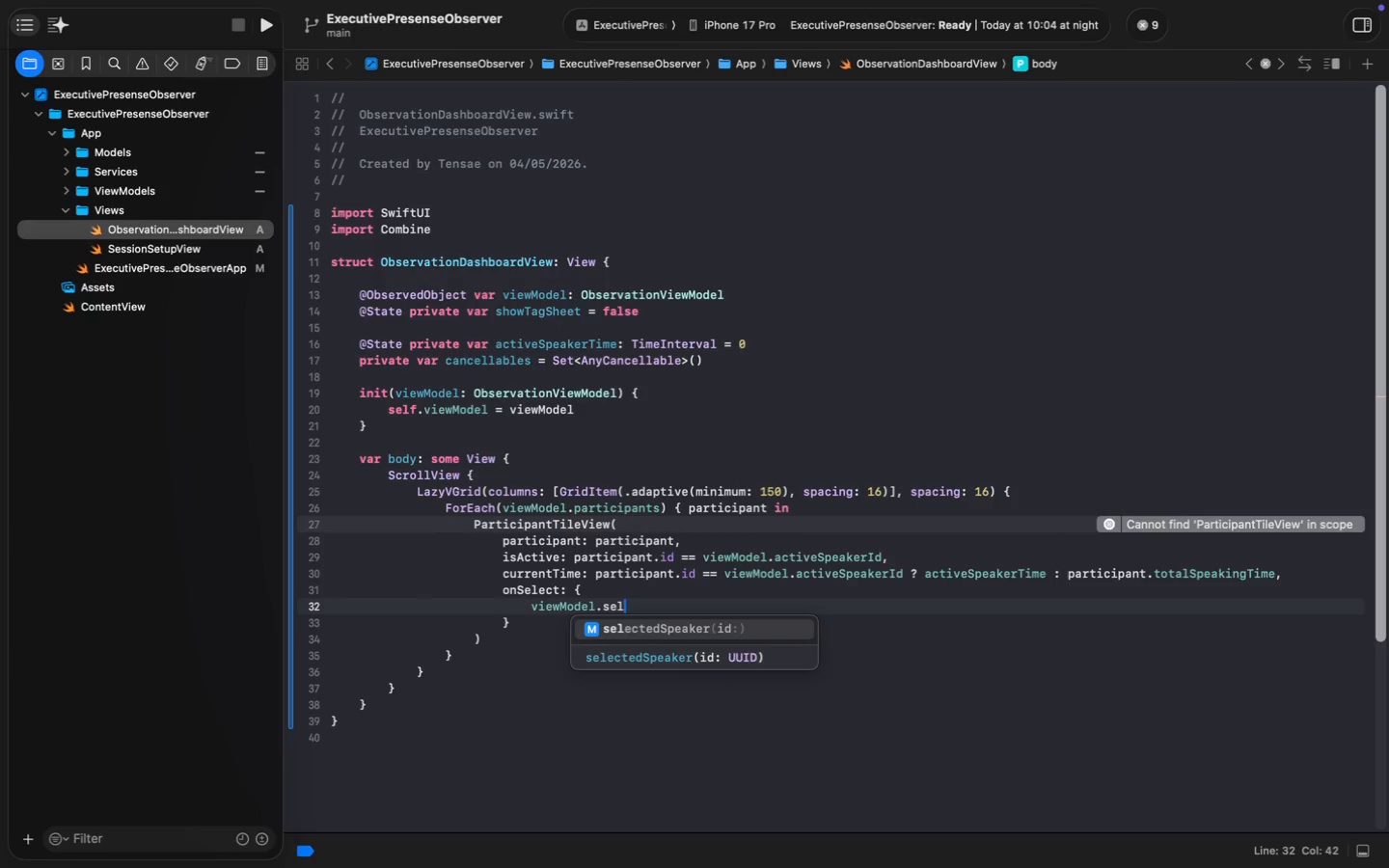 
type(.sel)
 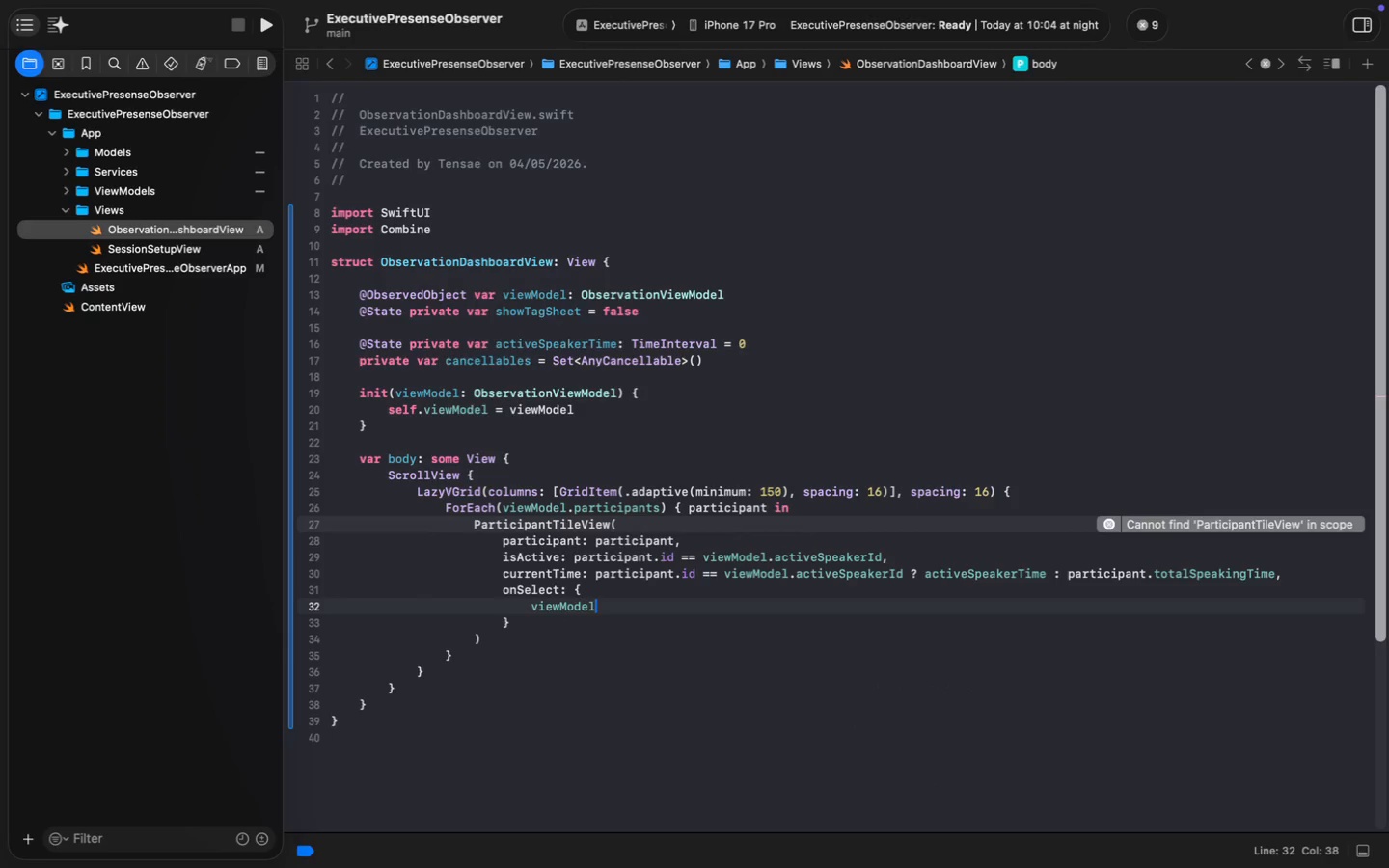 
key(Enter)
 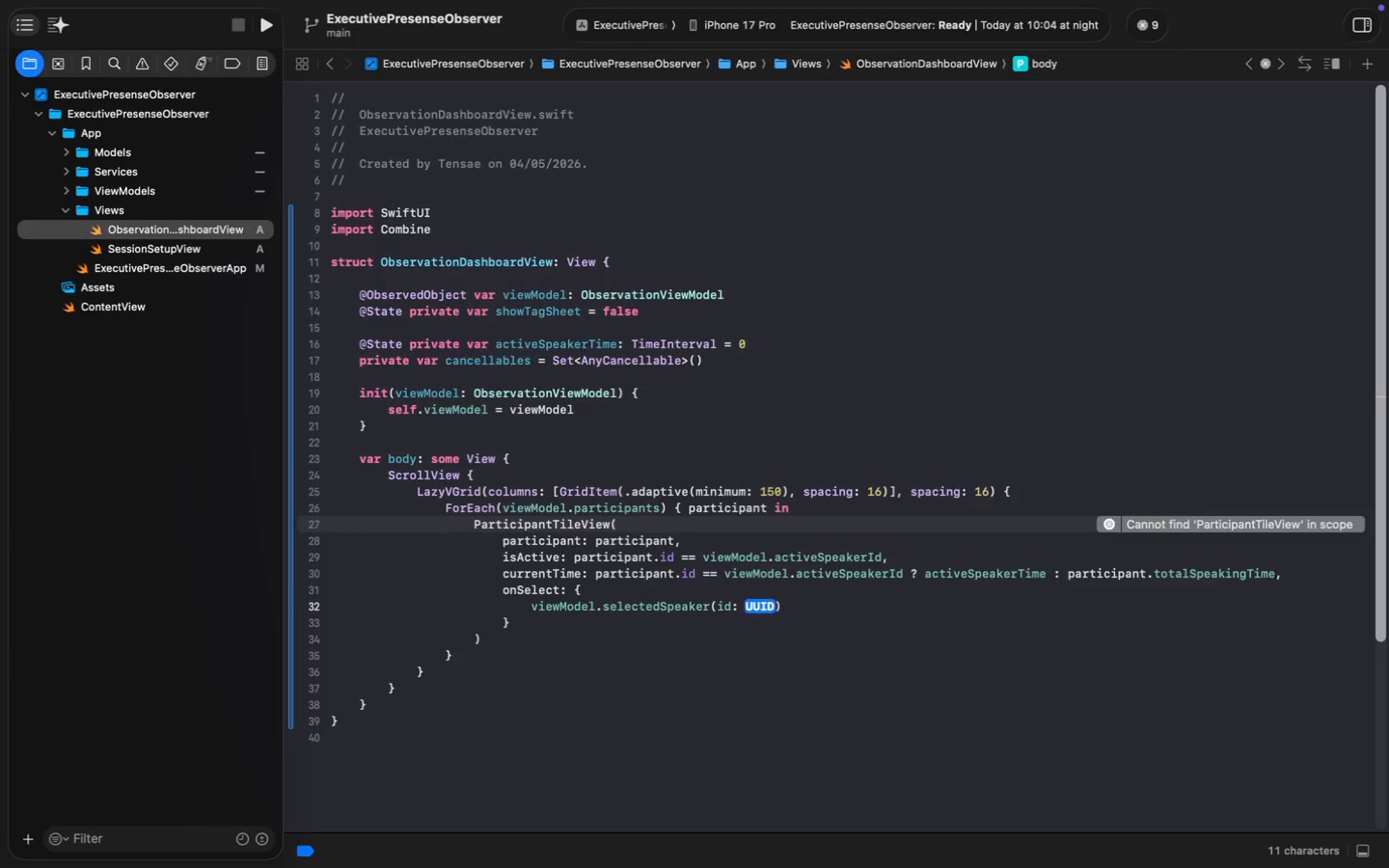 
type(part)
 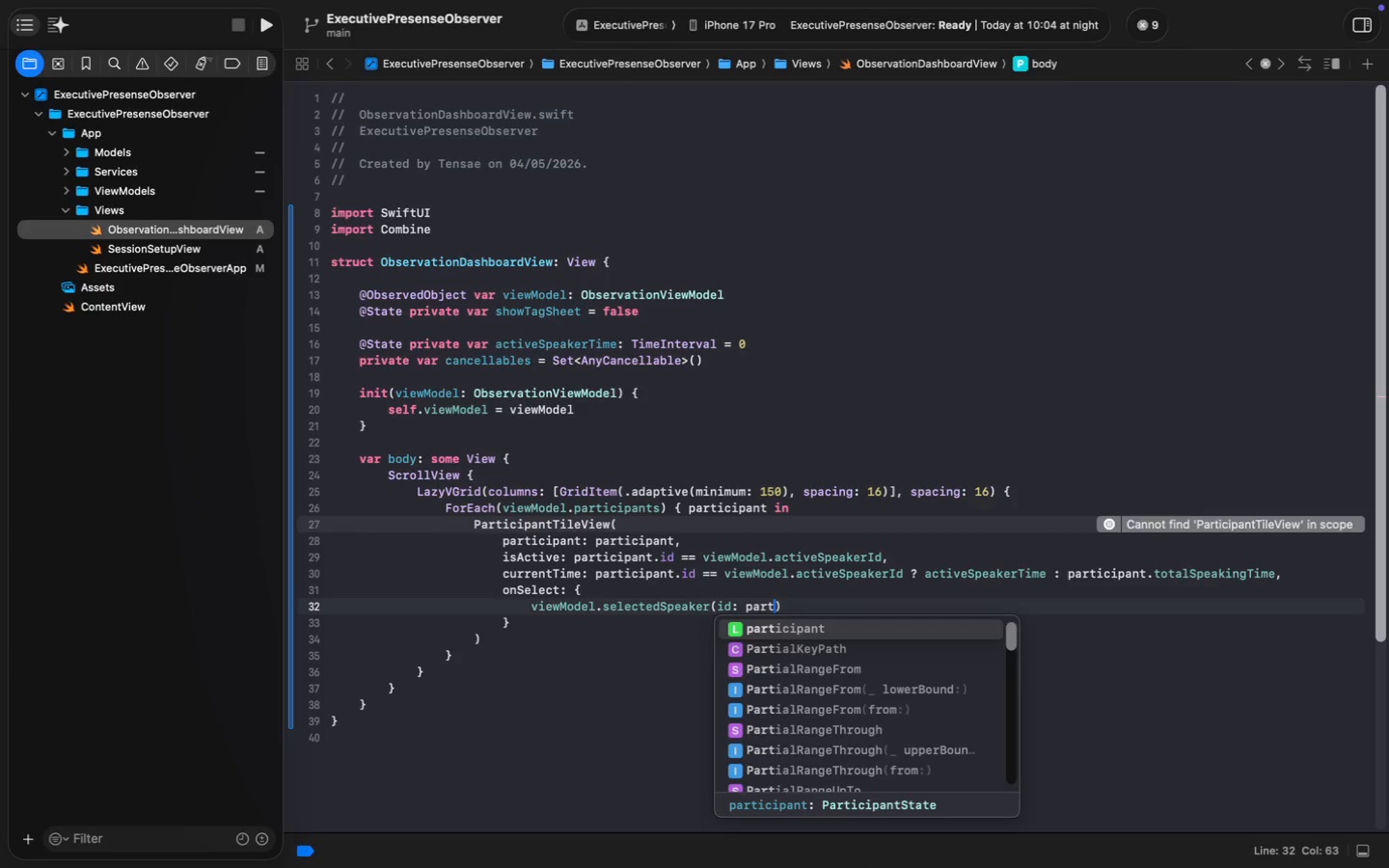 
key(Enter)
 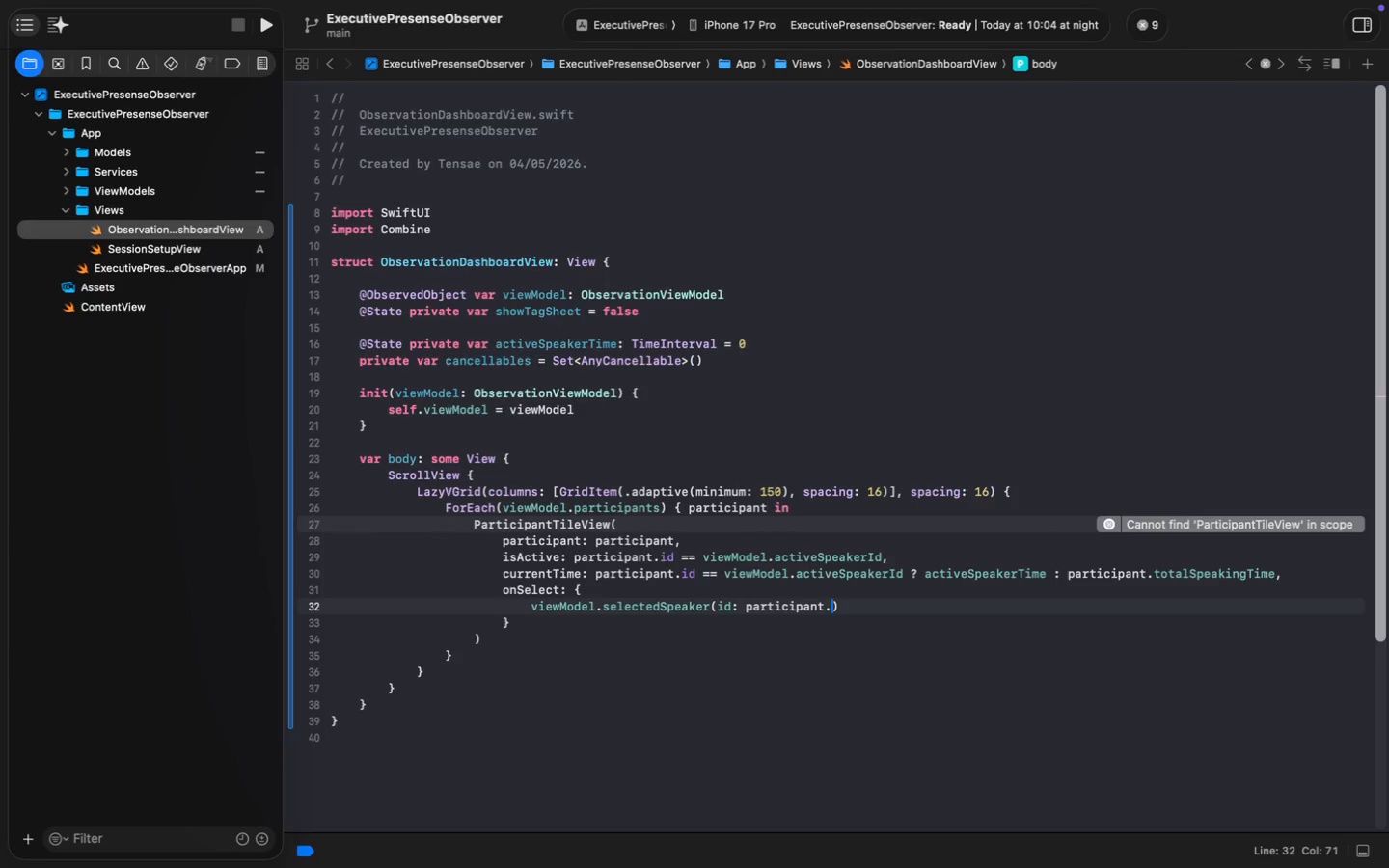 
key(Period)
 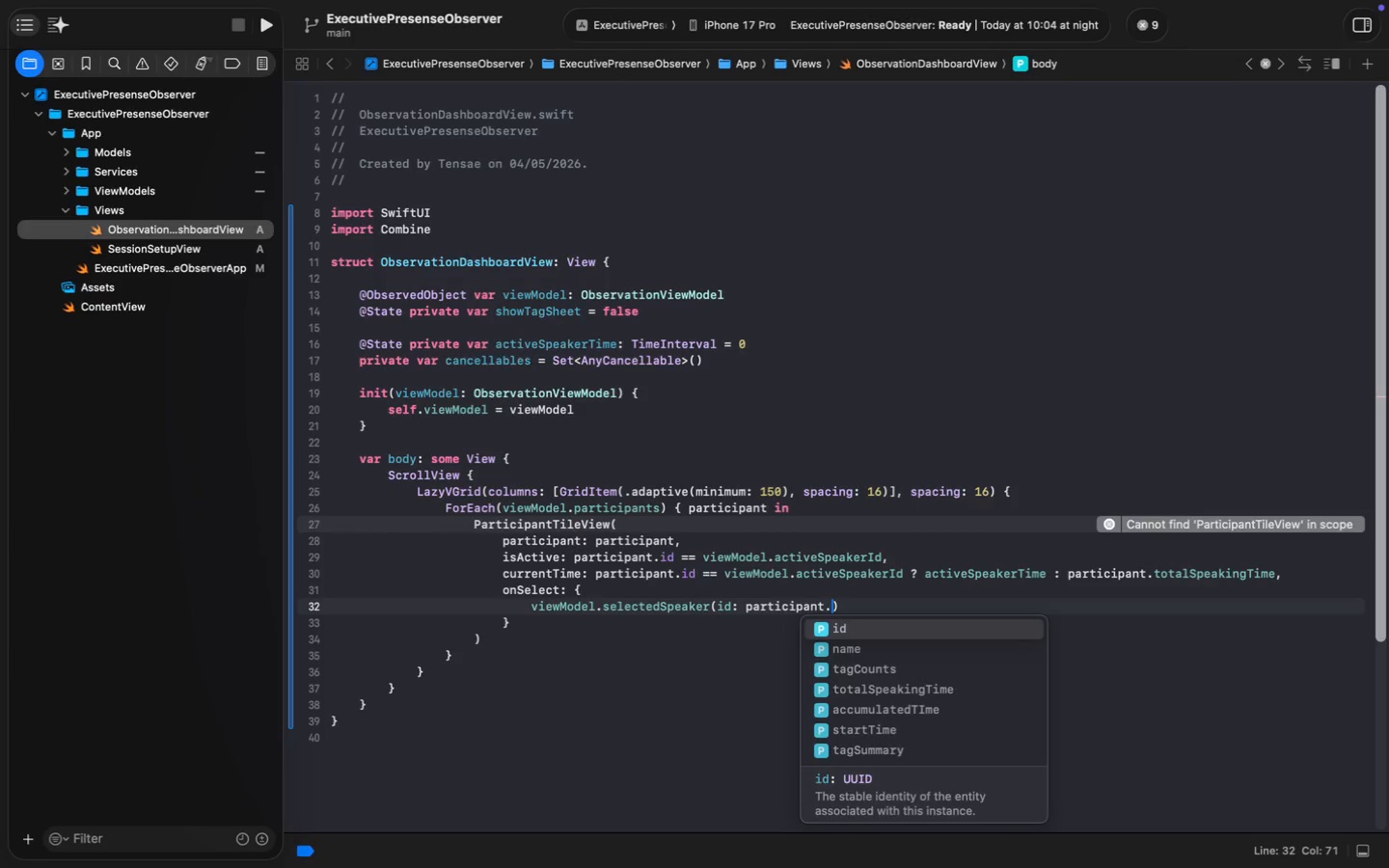 
key(Enter)
 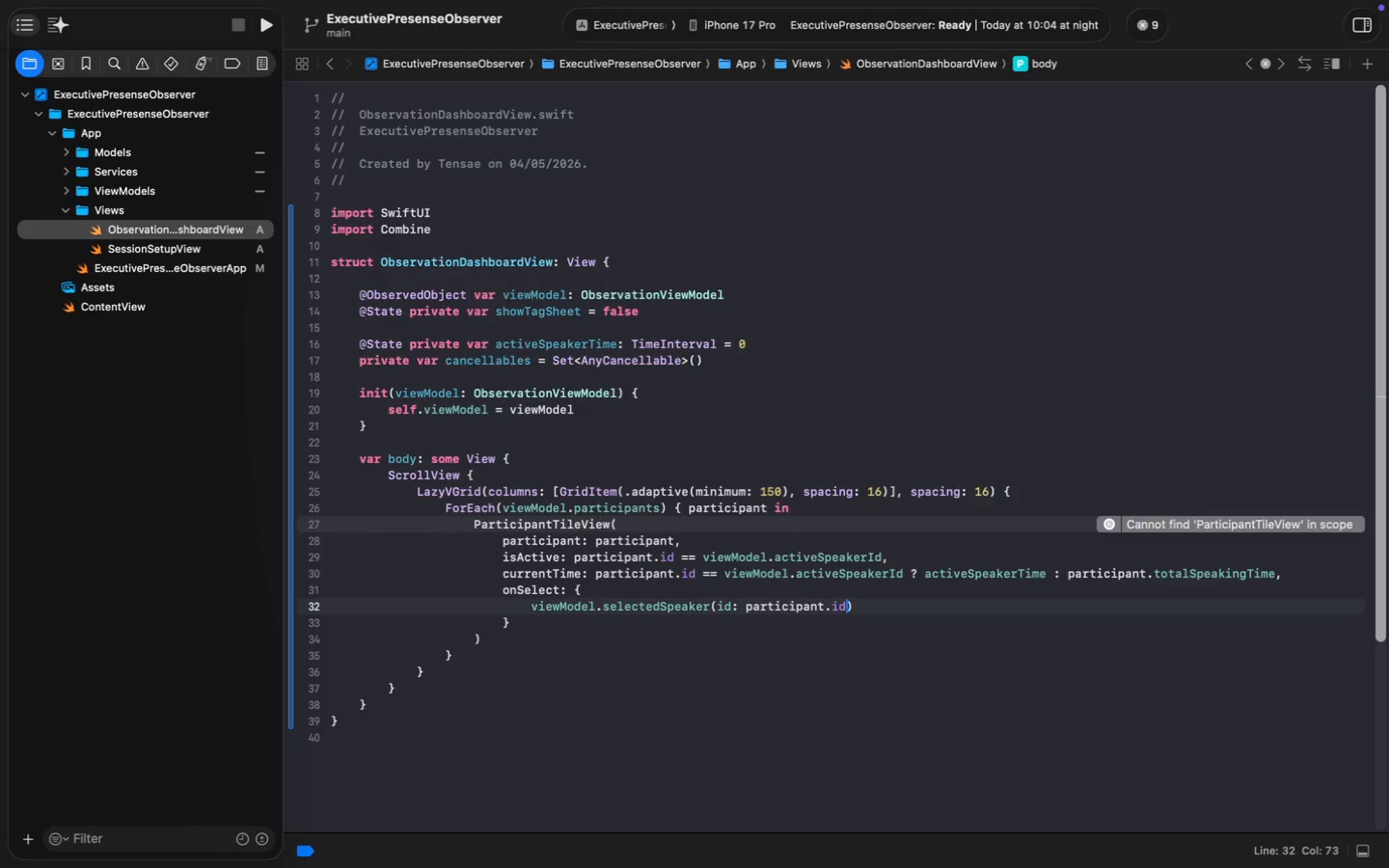 
key(Meta+ArrowRight)
 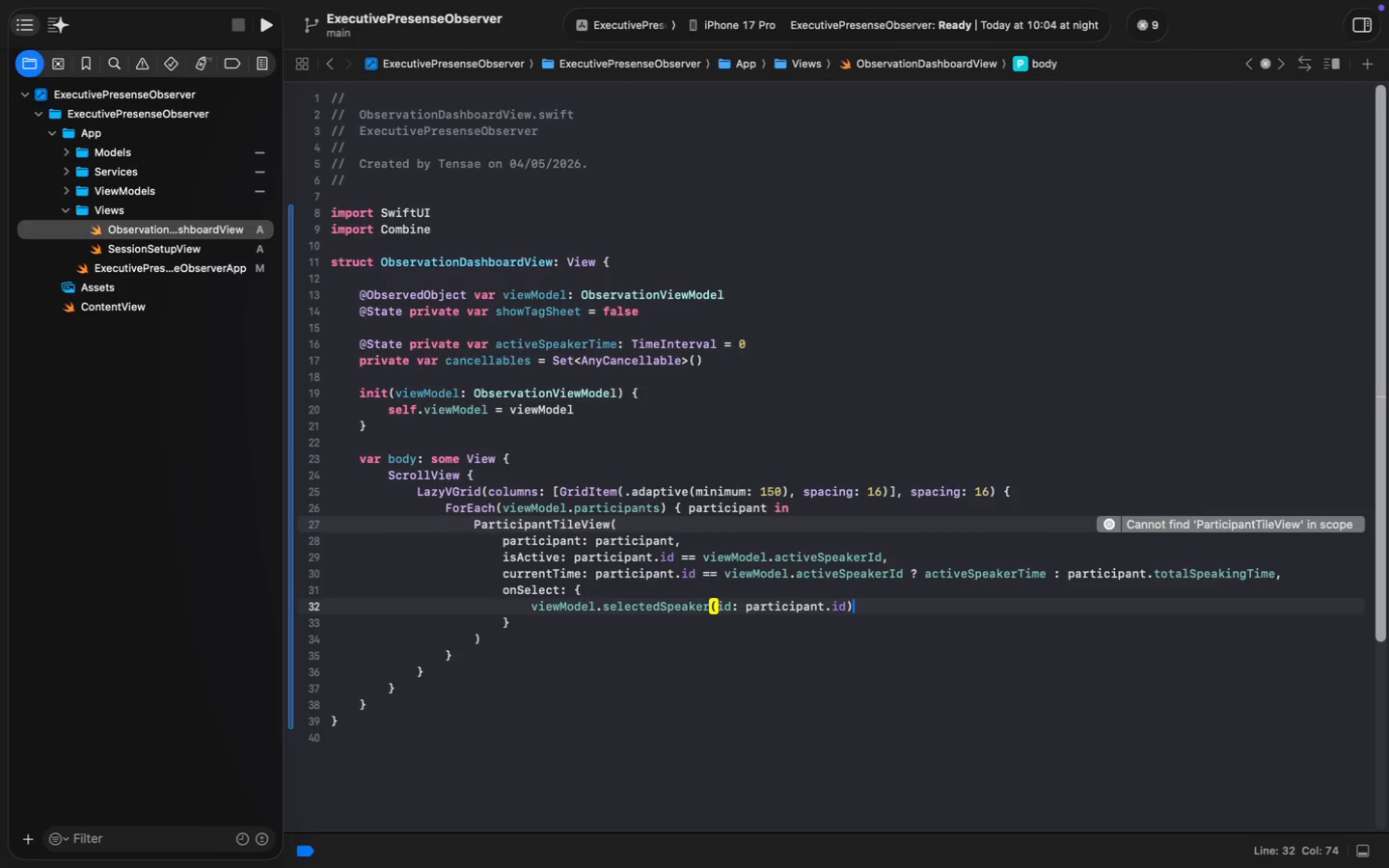 
key(Enter)
 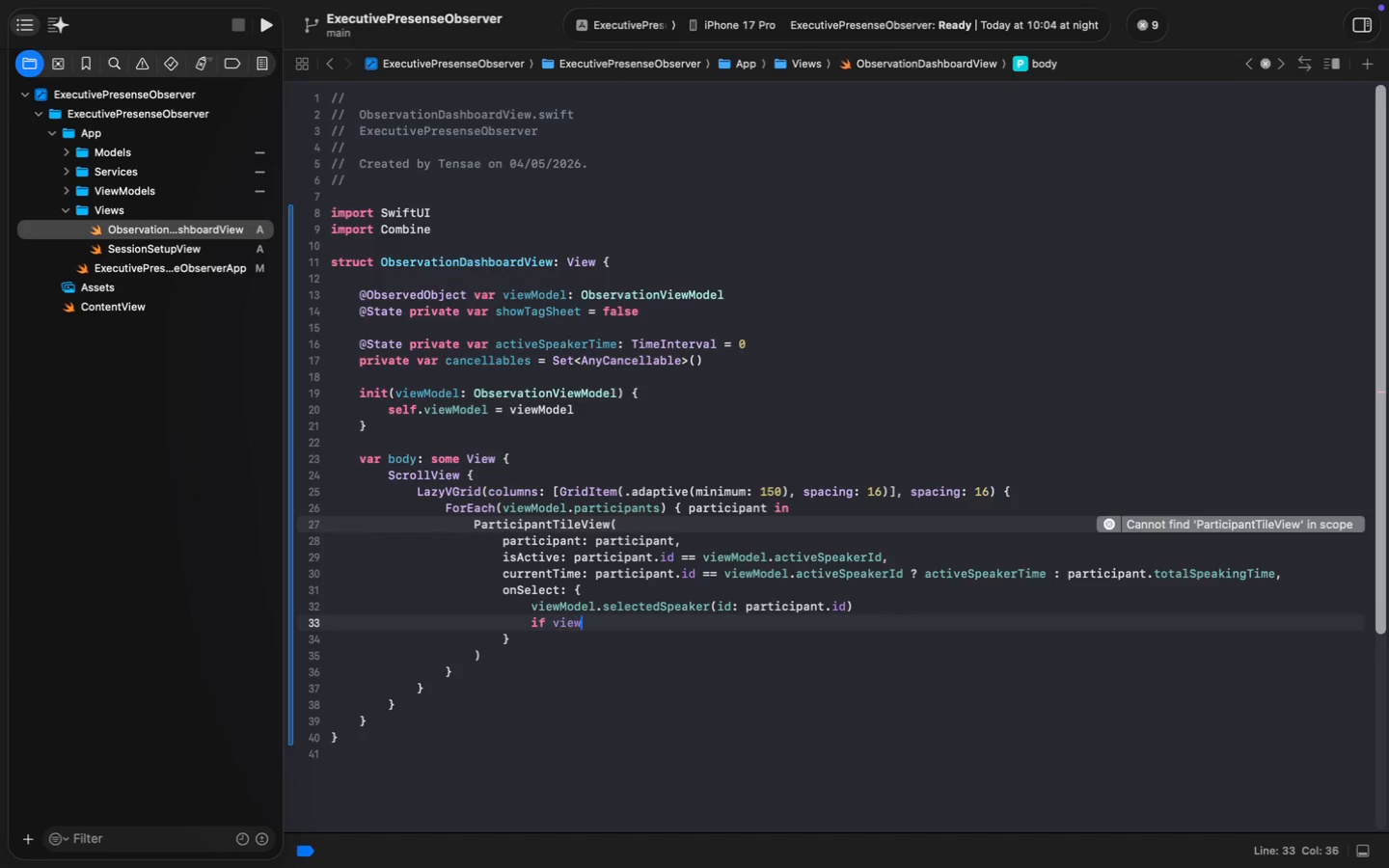 
type(if viewM)
 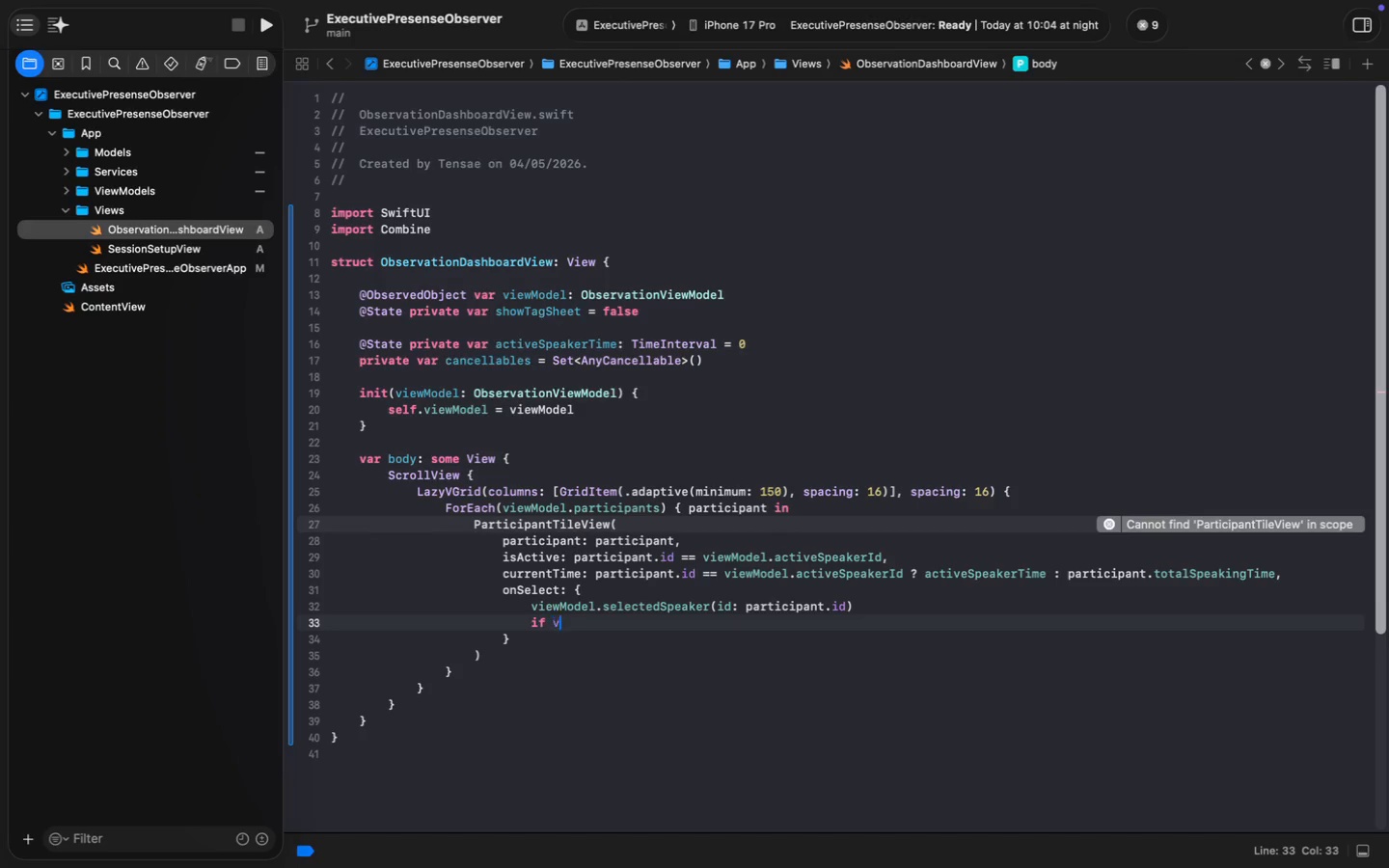 
key(Enter)
 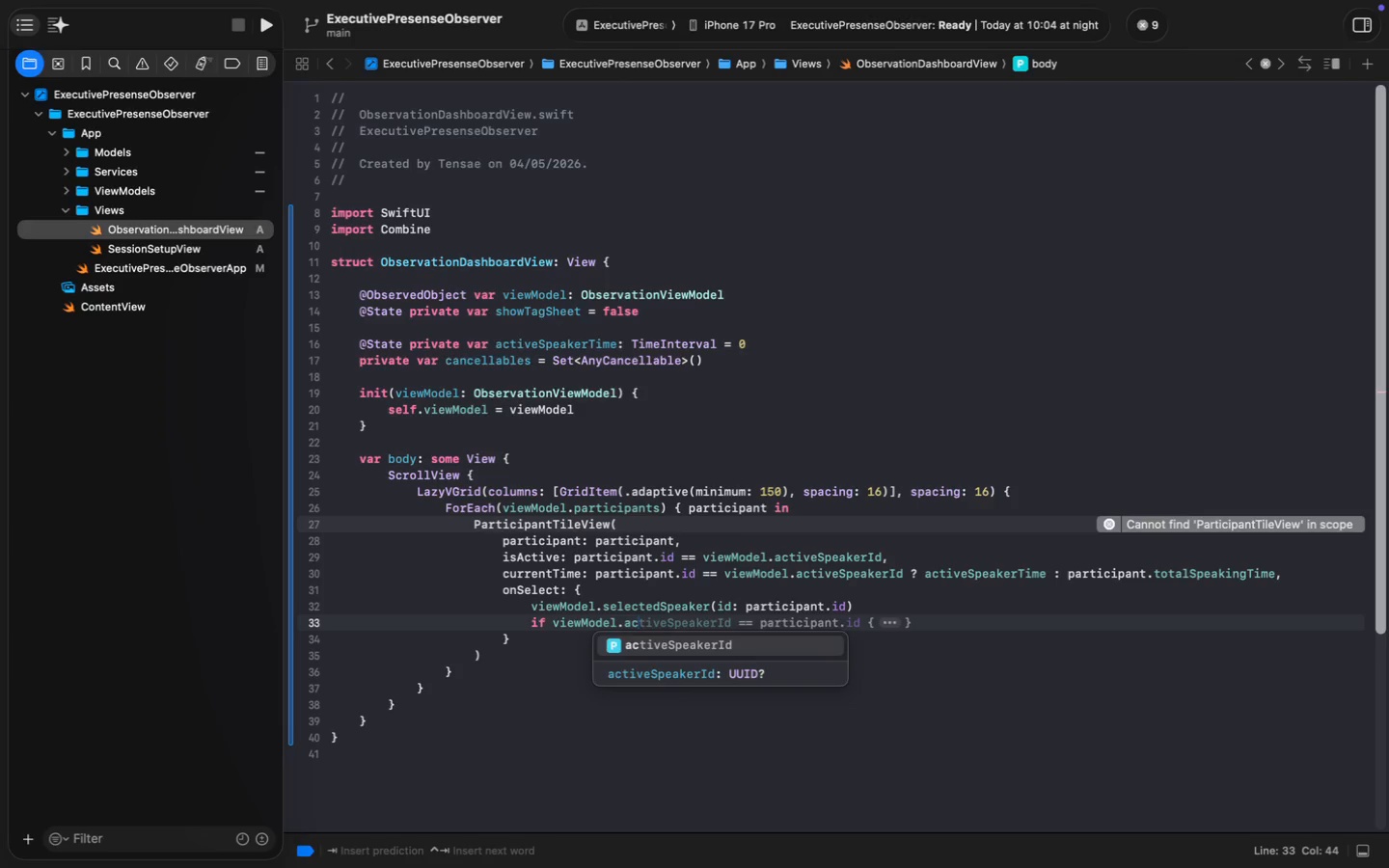 
type(.ac)
 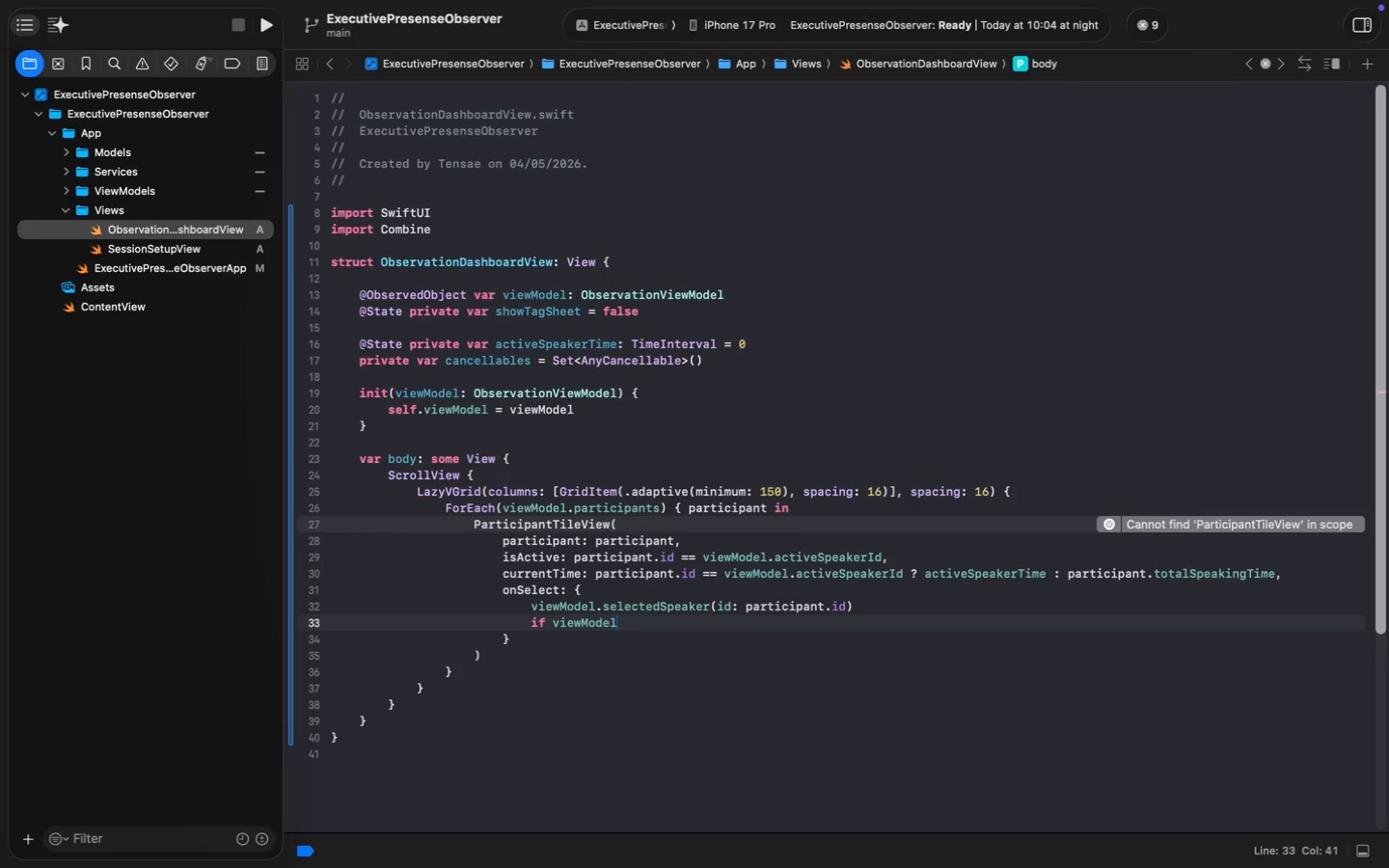 
key(Enter)
 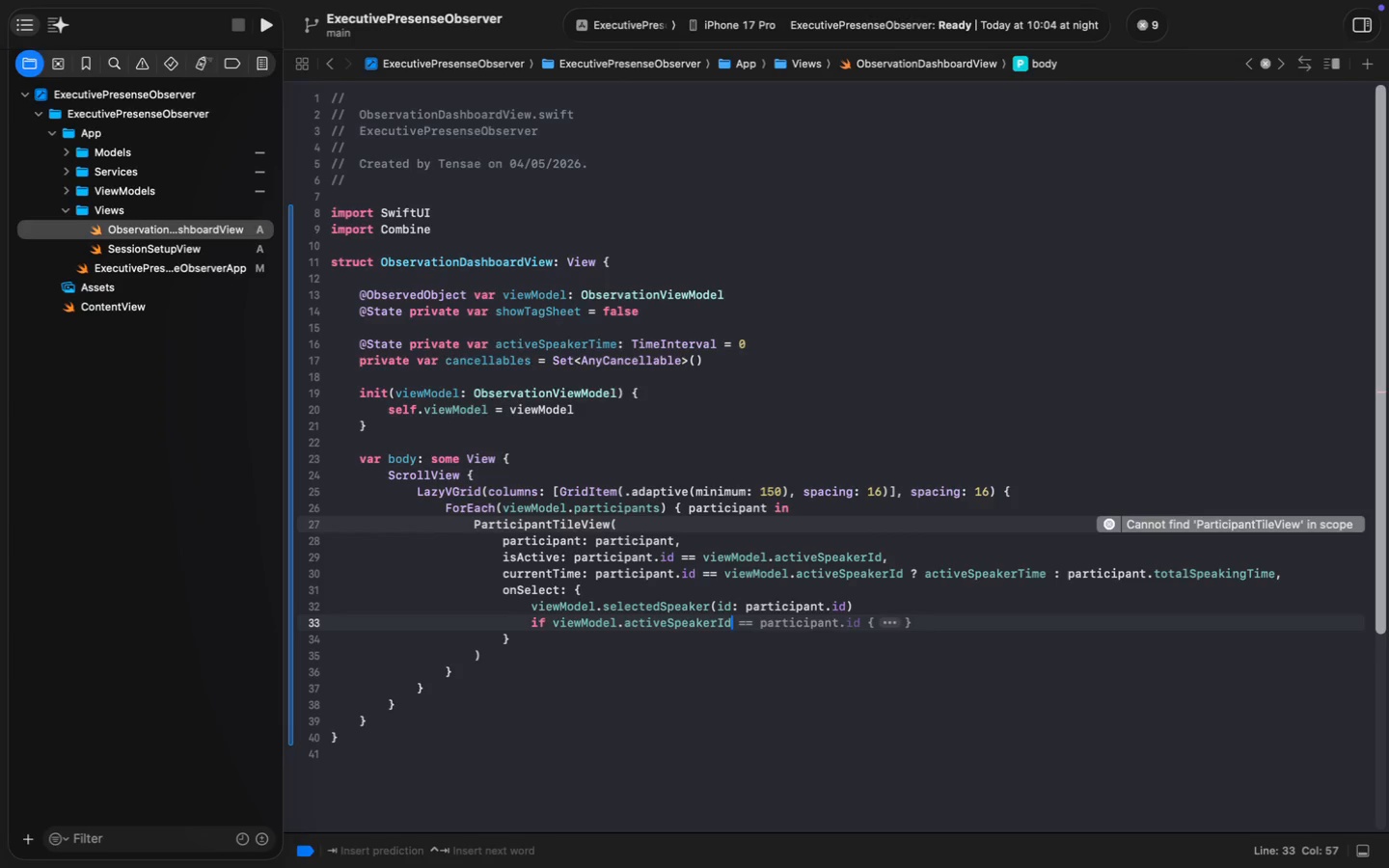 
type( ~=)
key(Backspace)
key(Backspace)
type(~)
key(Backspace)
type(!= nil )
 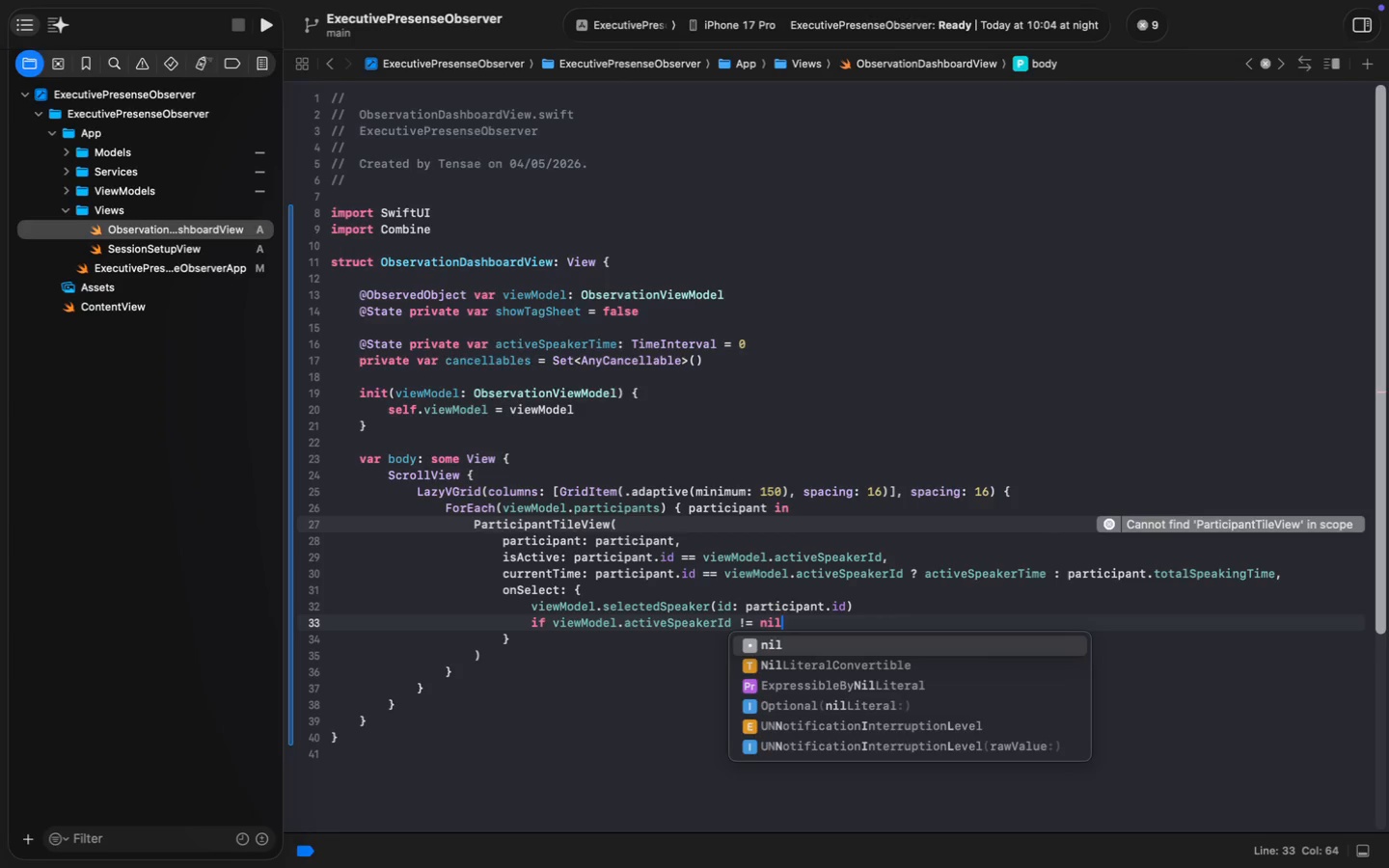 
 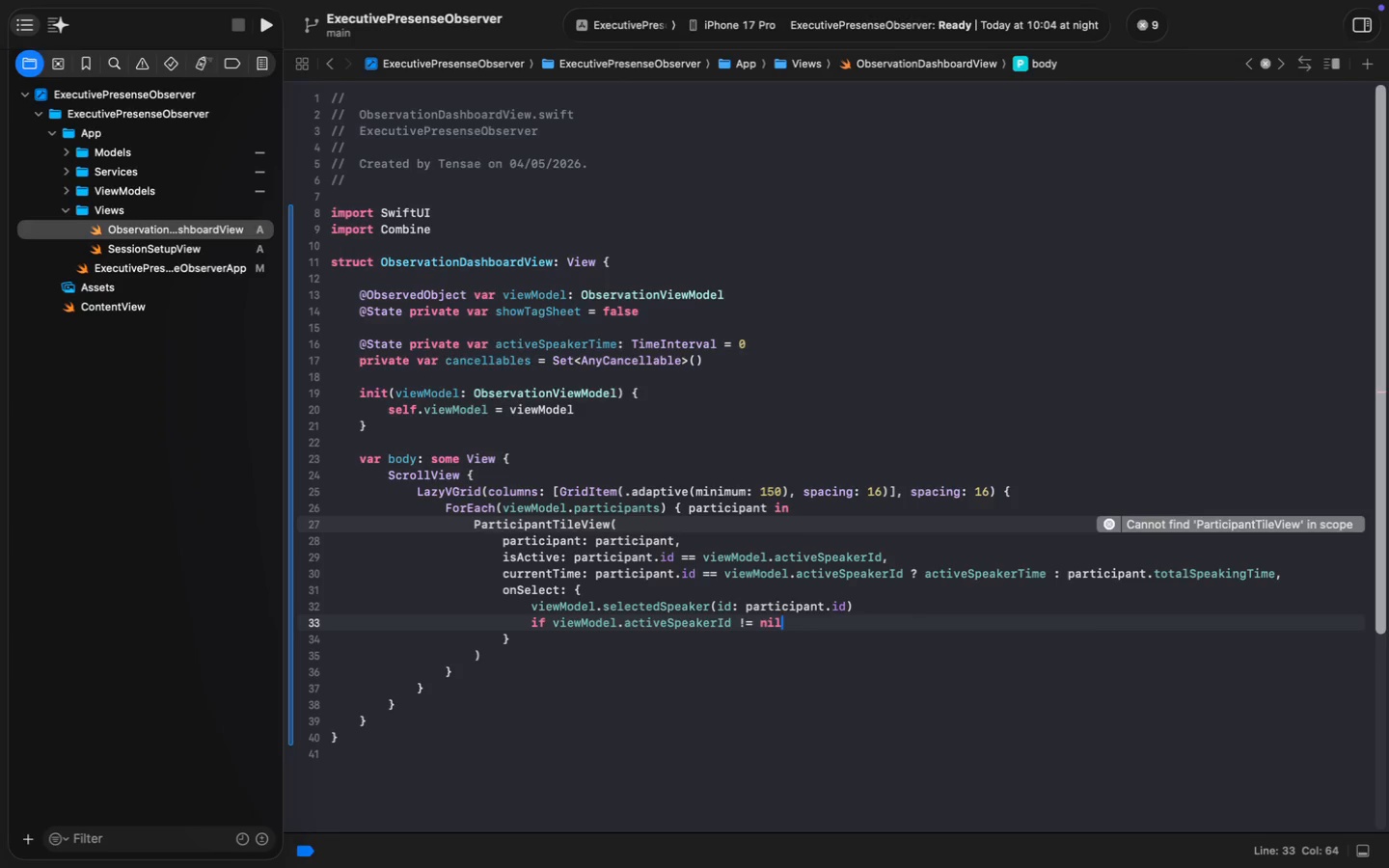 
key(Control+ControlLeft)
 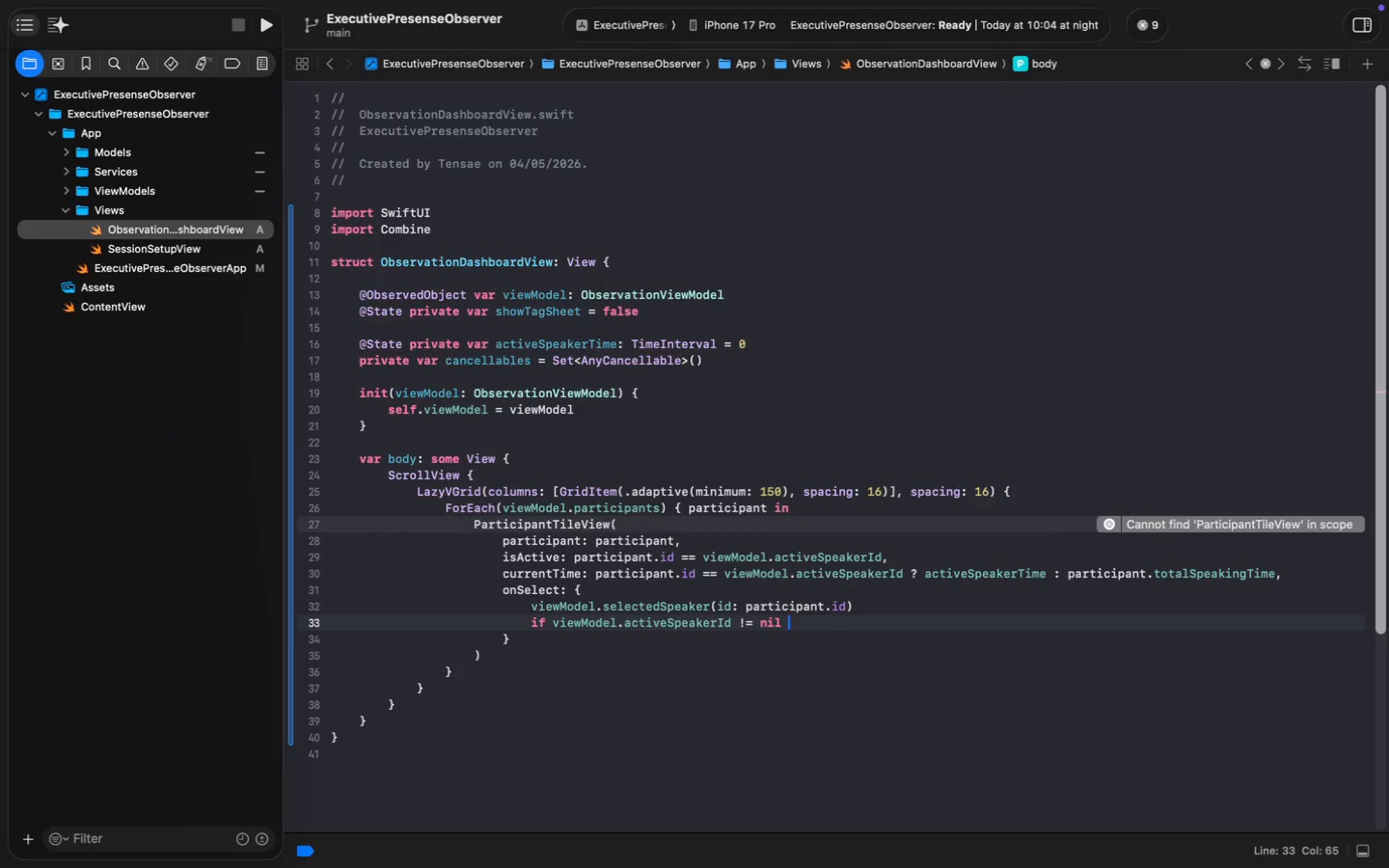 
key(Control+BracketLeft)
 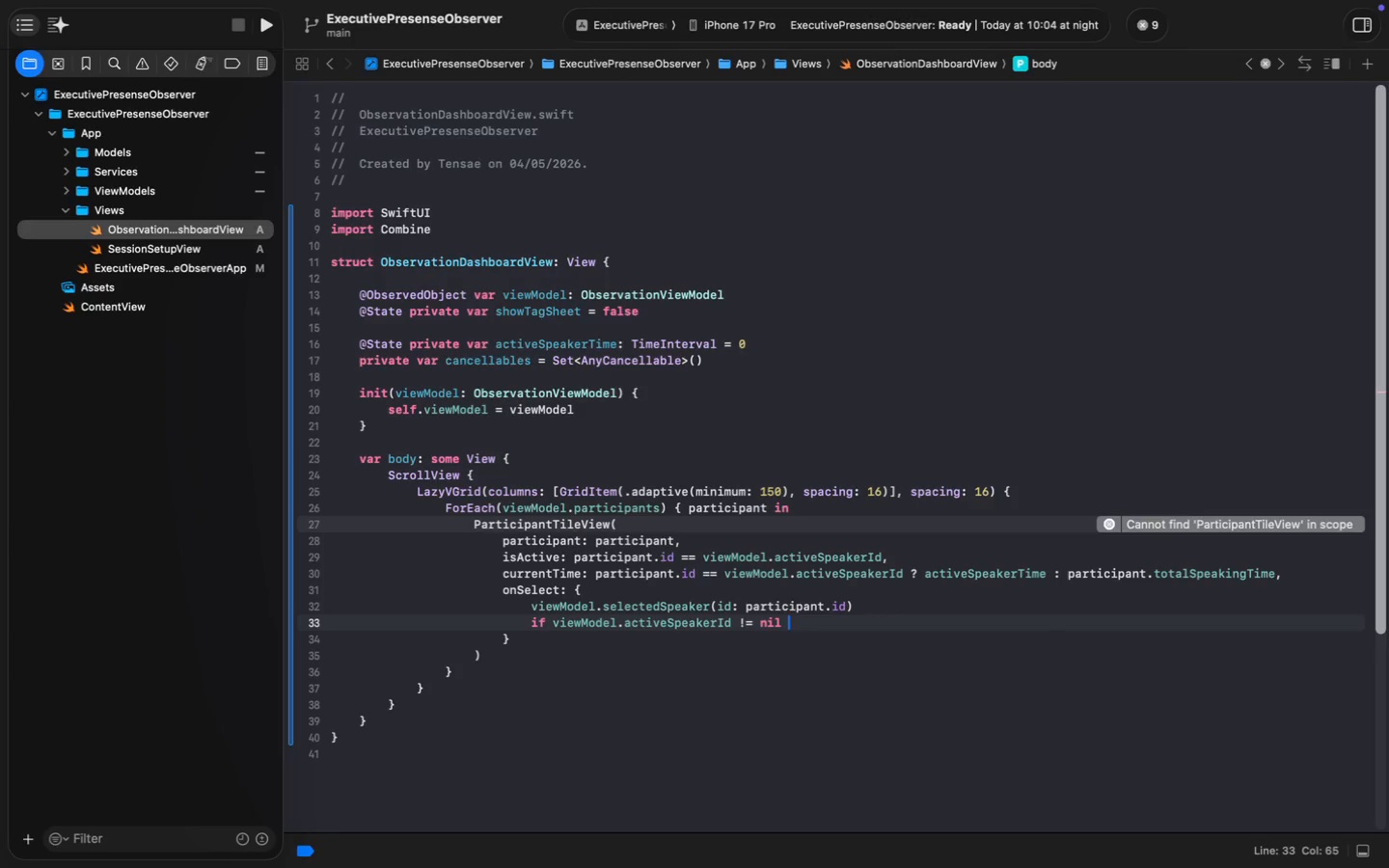 
key(Space)
 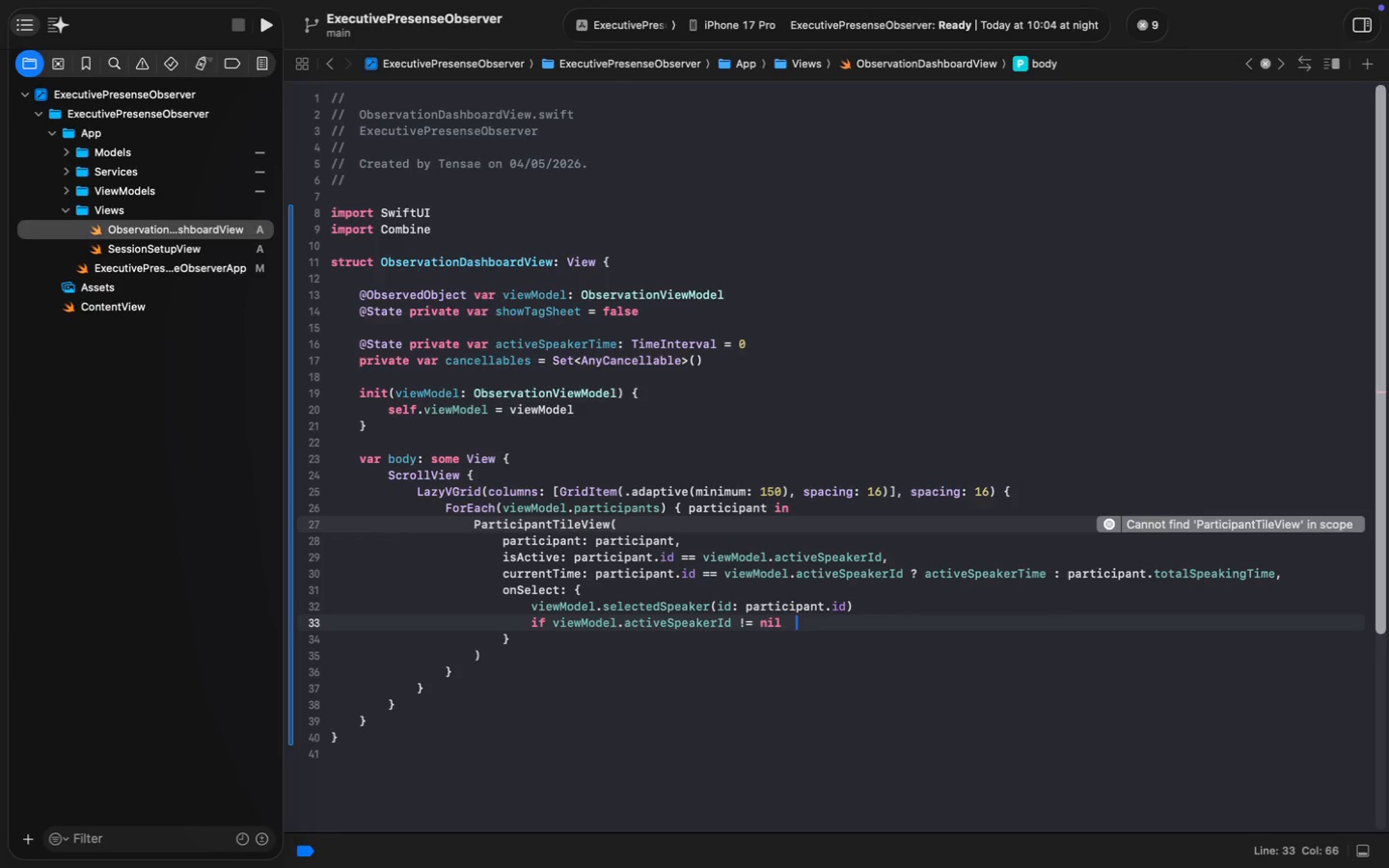 
key(Backspace)
 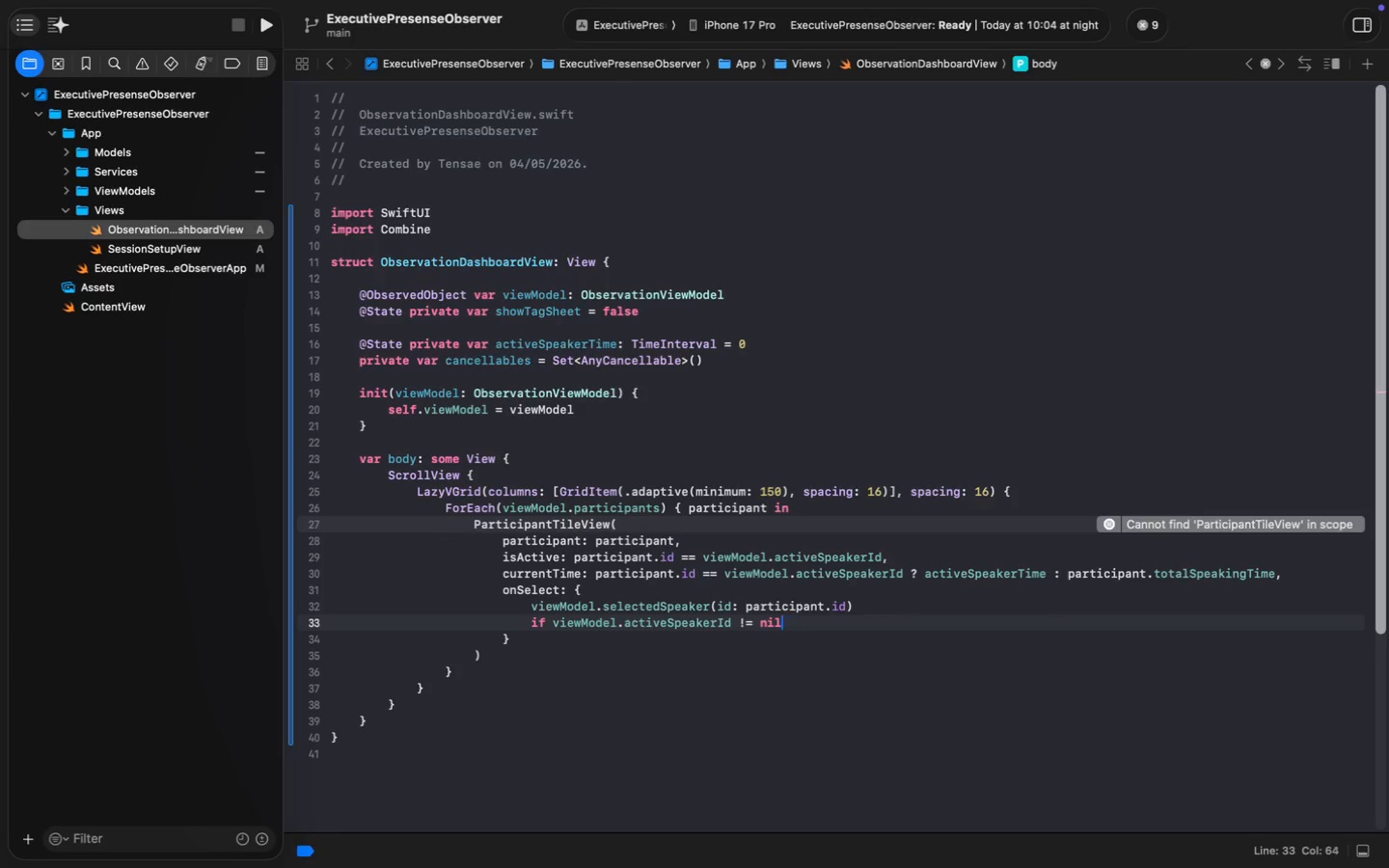 
key(Backspace)
 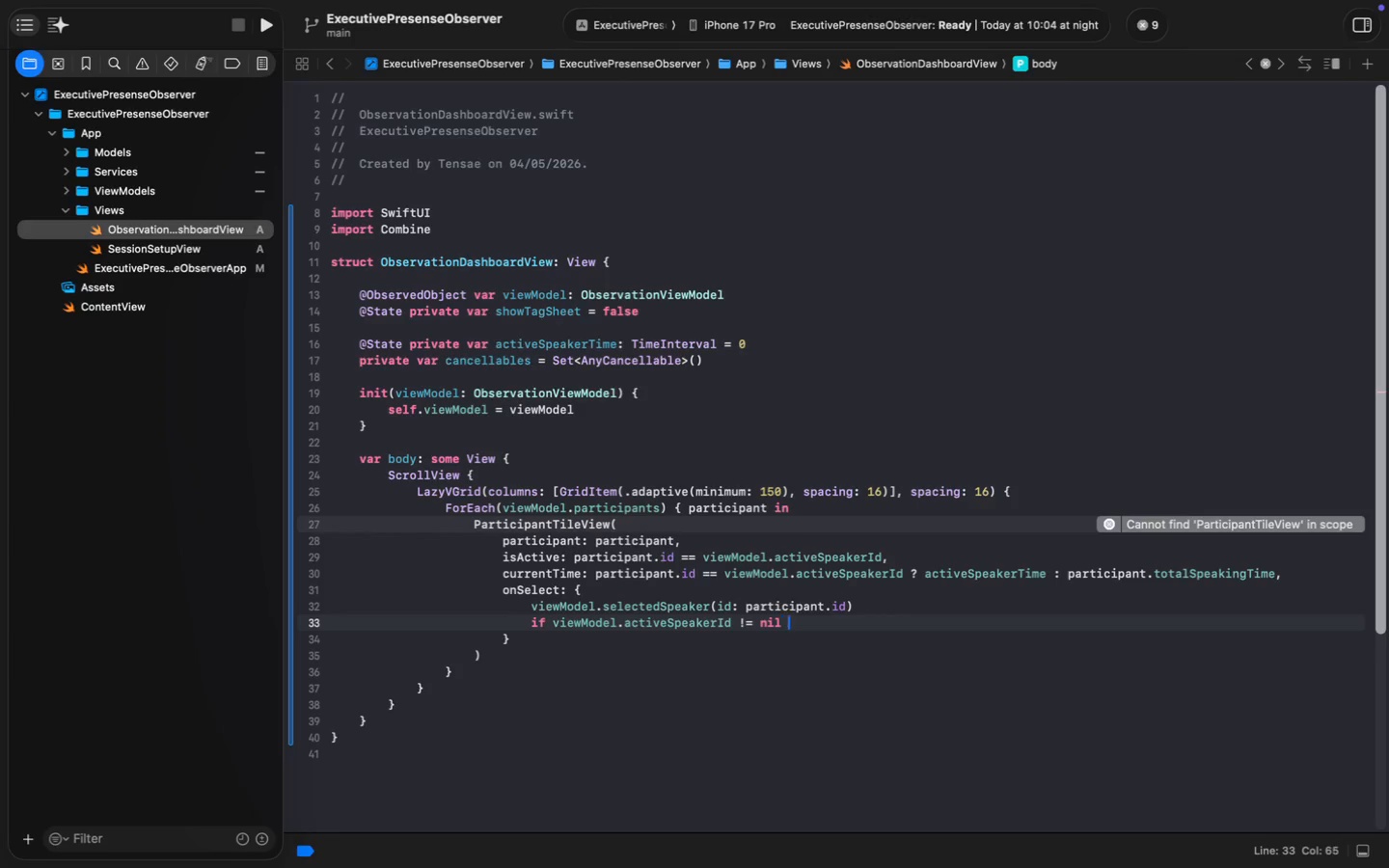 
key(Space)
 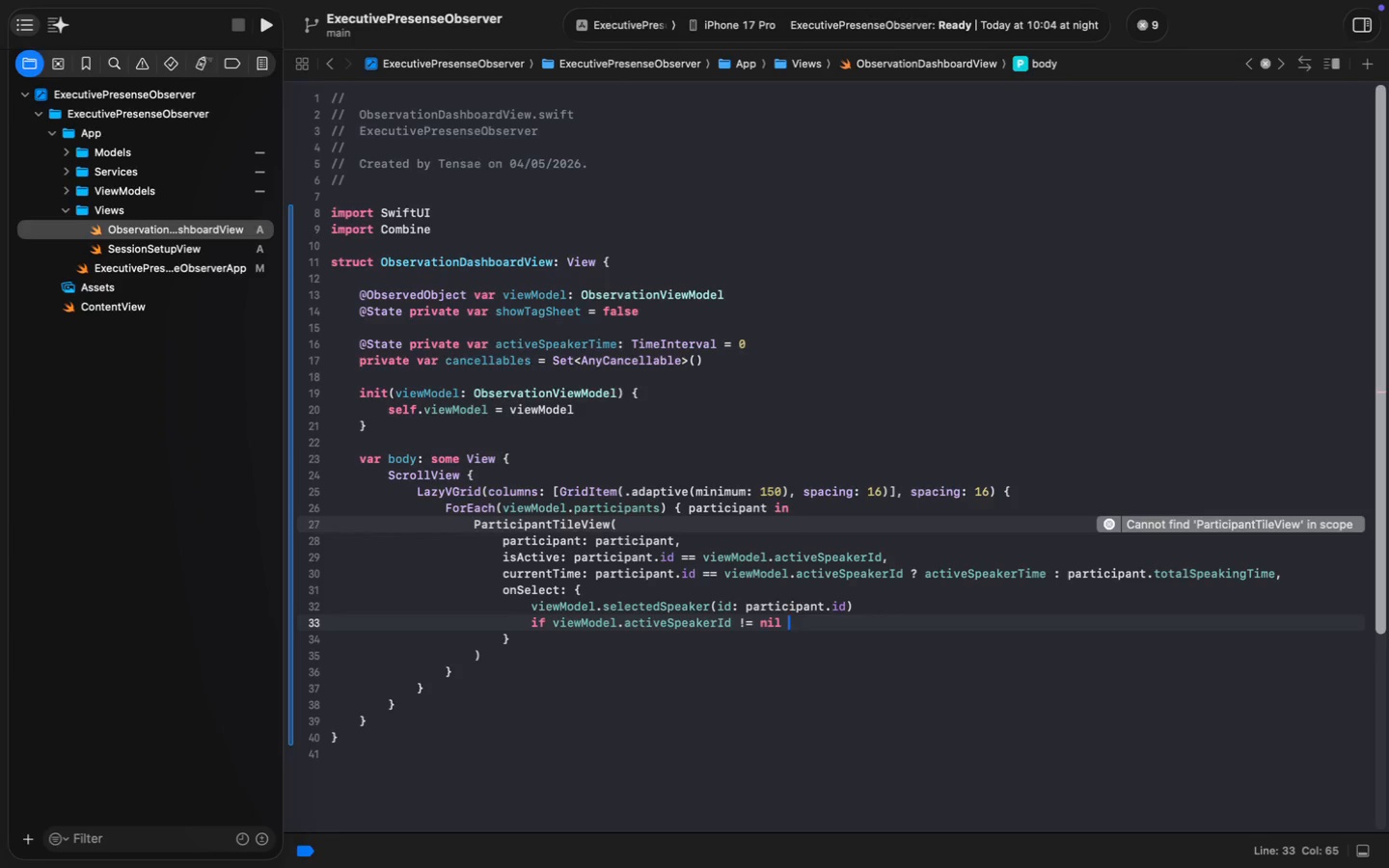 
key(Shift+BracketLeft)
 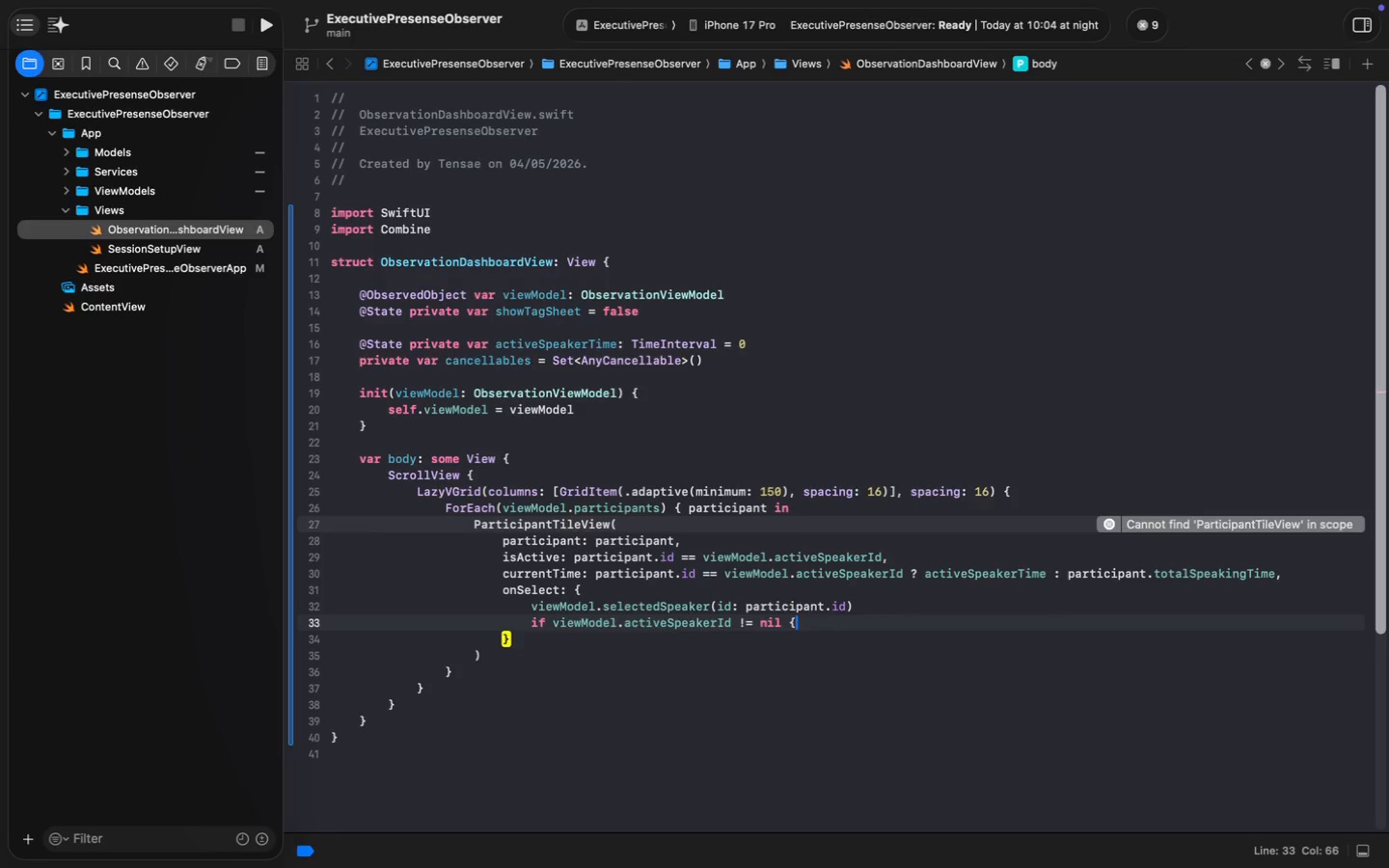 
key(Space)
 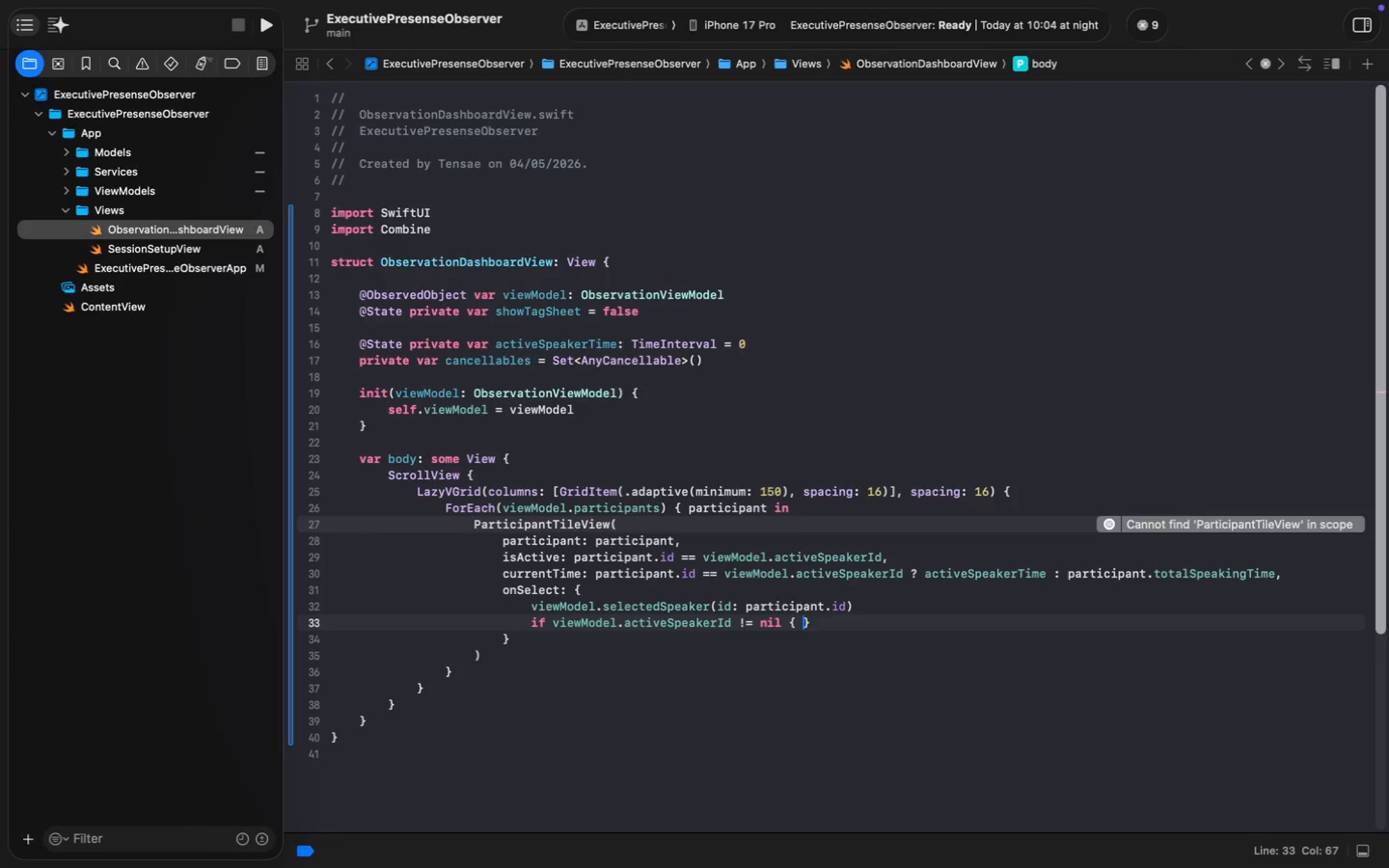 
key(ArrowLeft)
 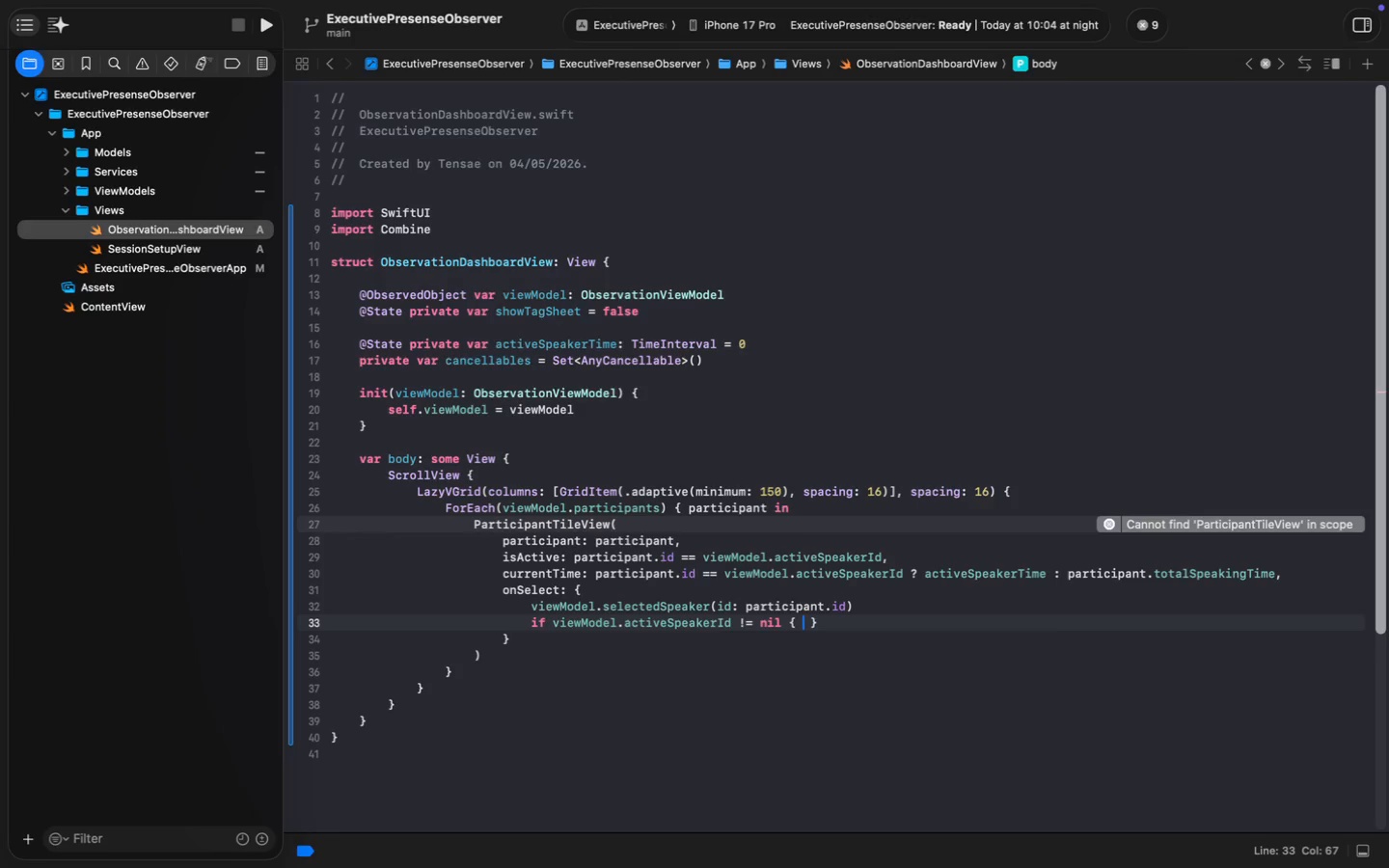 
type( showTag)
key(Tab)
type( ==)
key(Backspace)
type( true)
 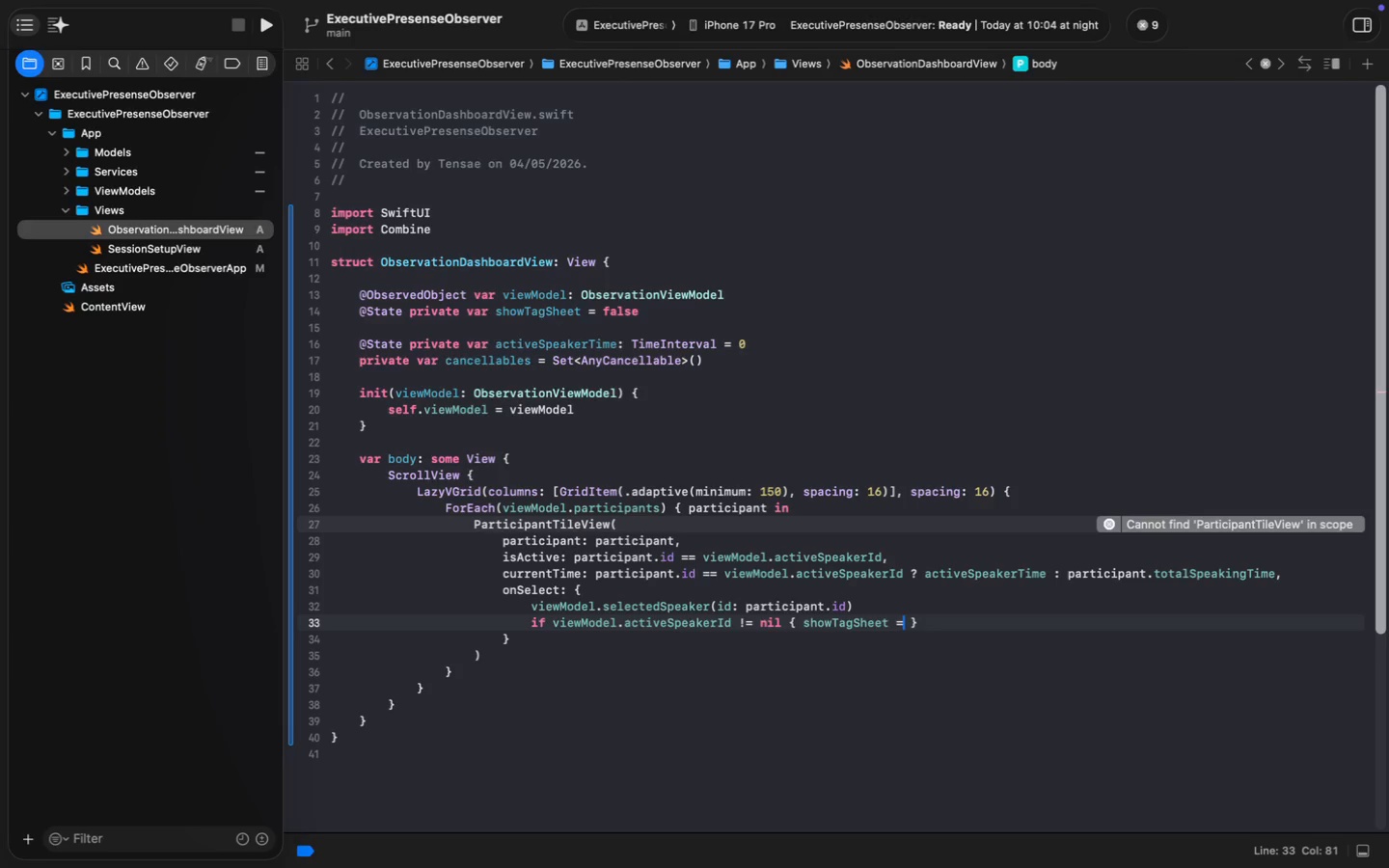 
hold_key(key=CommandLeft, duration=0.56)
 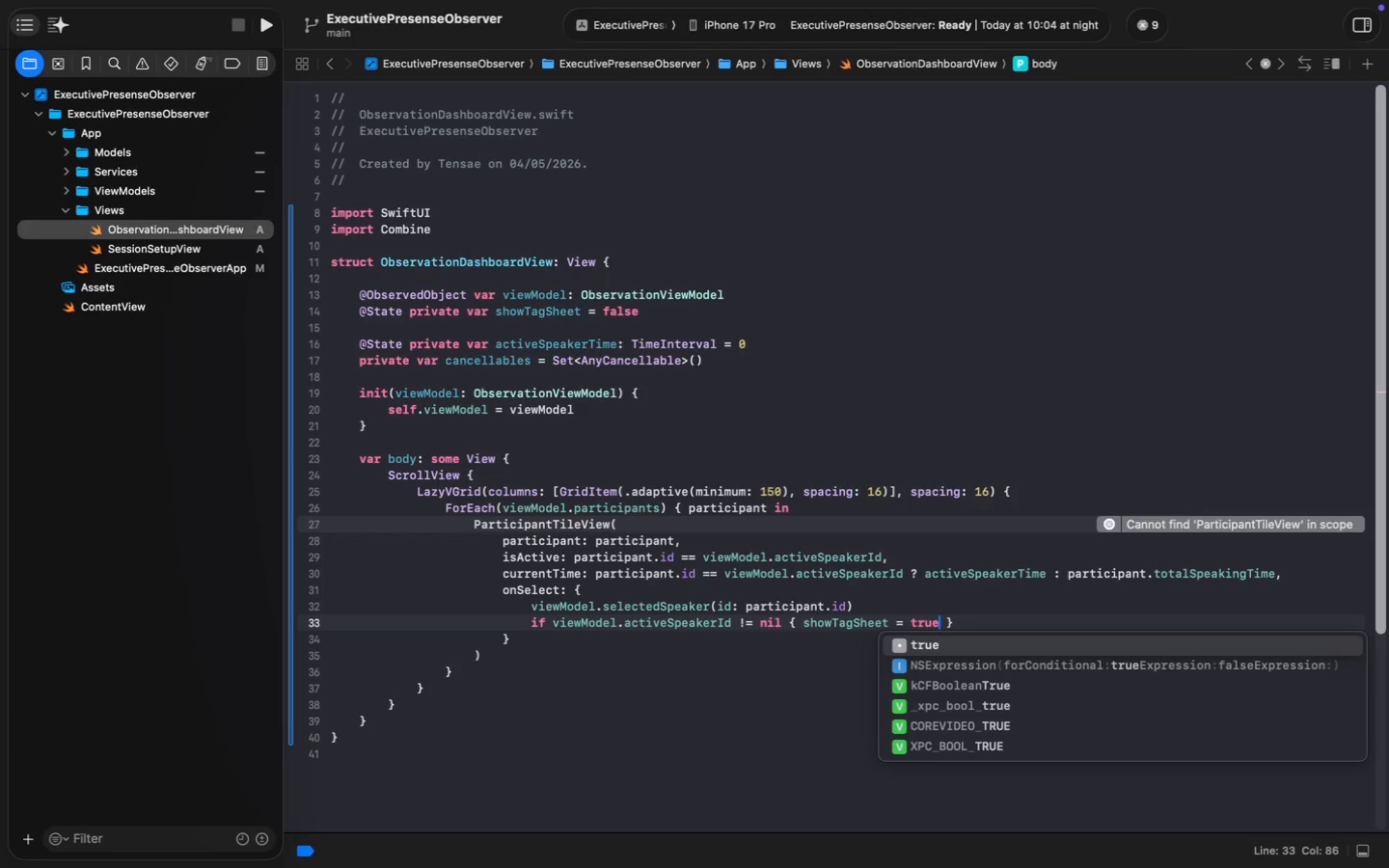 
key(Meta+S)
 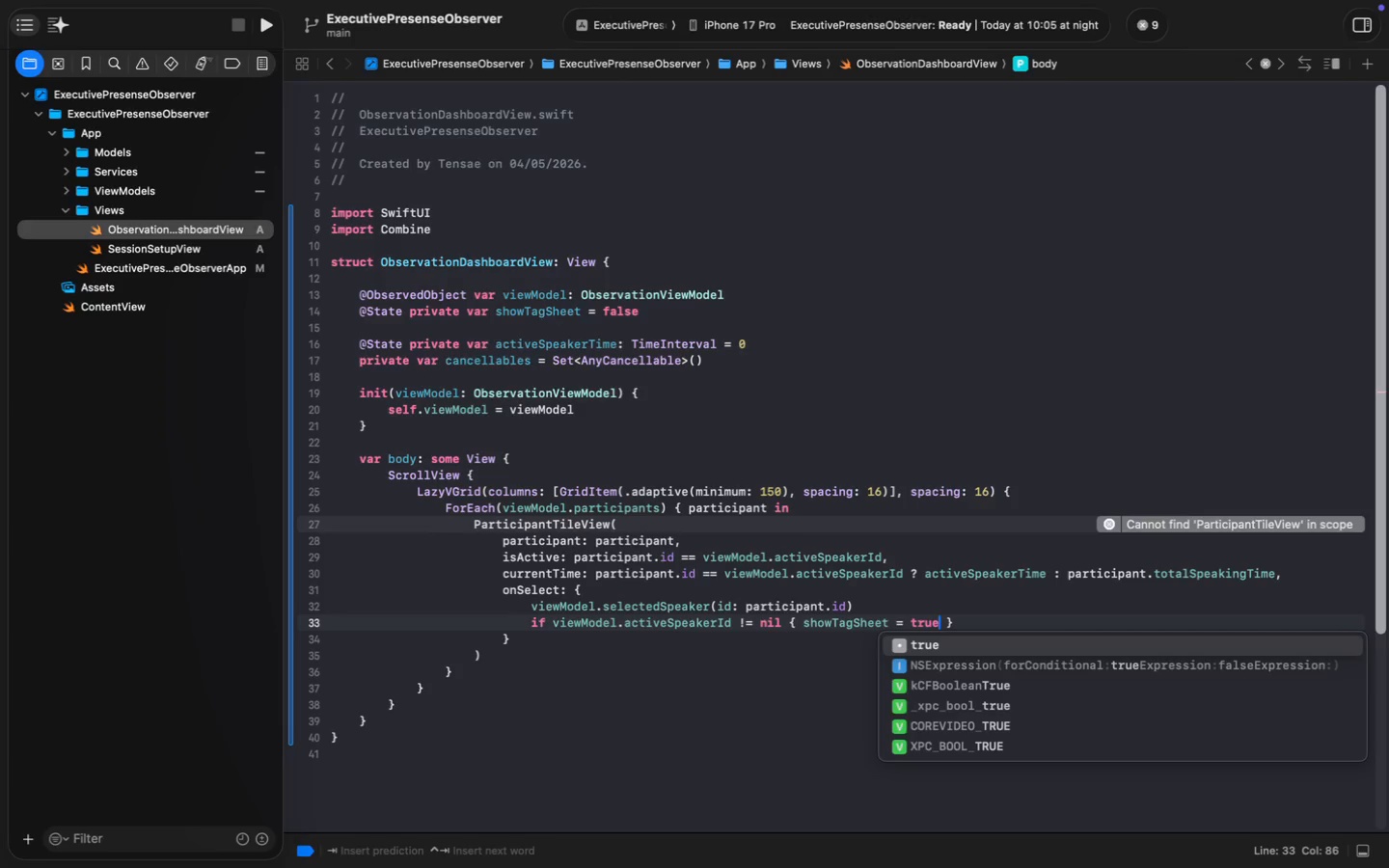 
wait(6.51)
 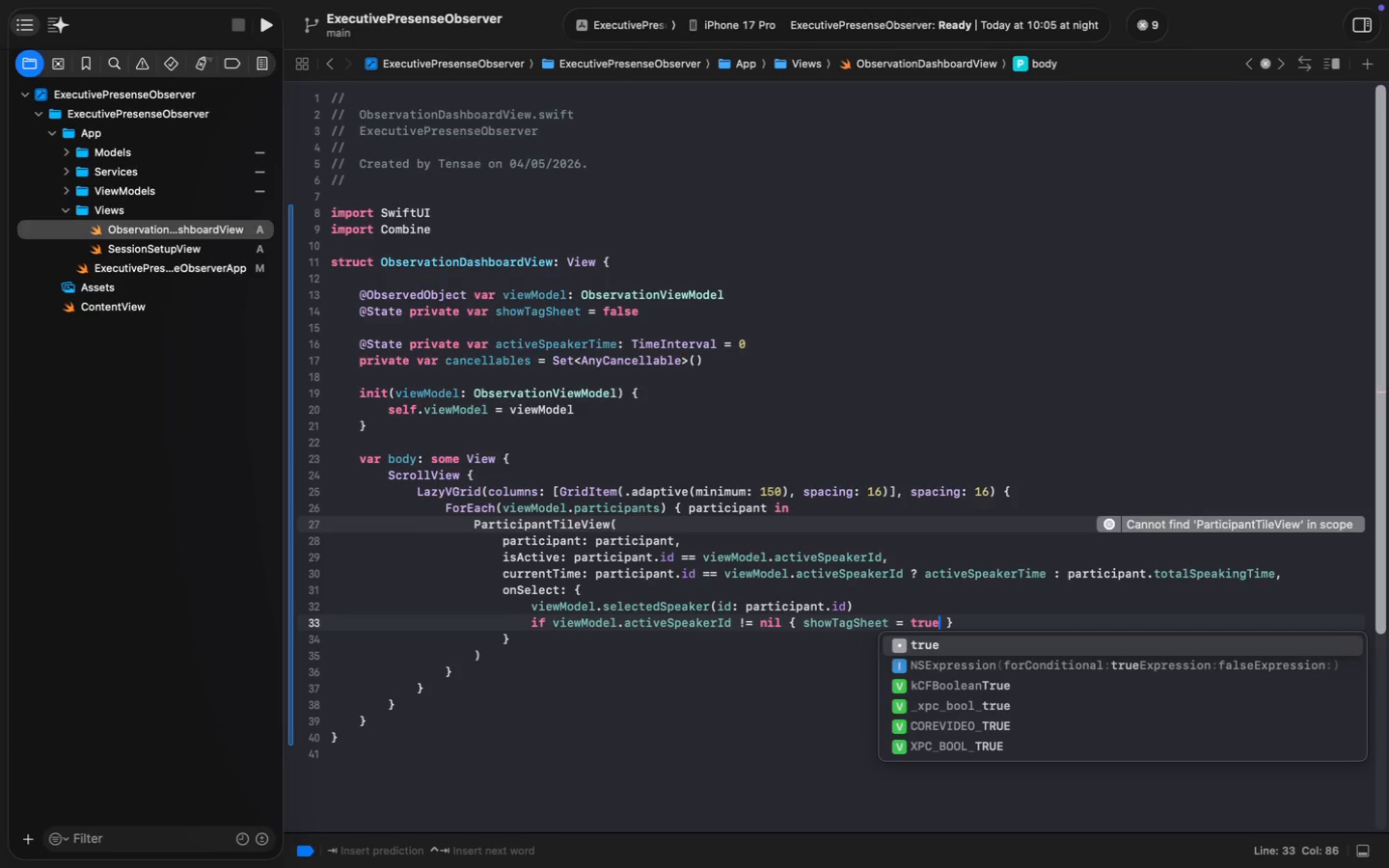 
left_click([736, 585])
 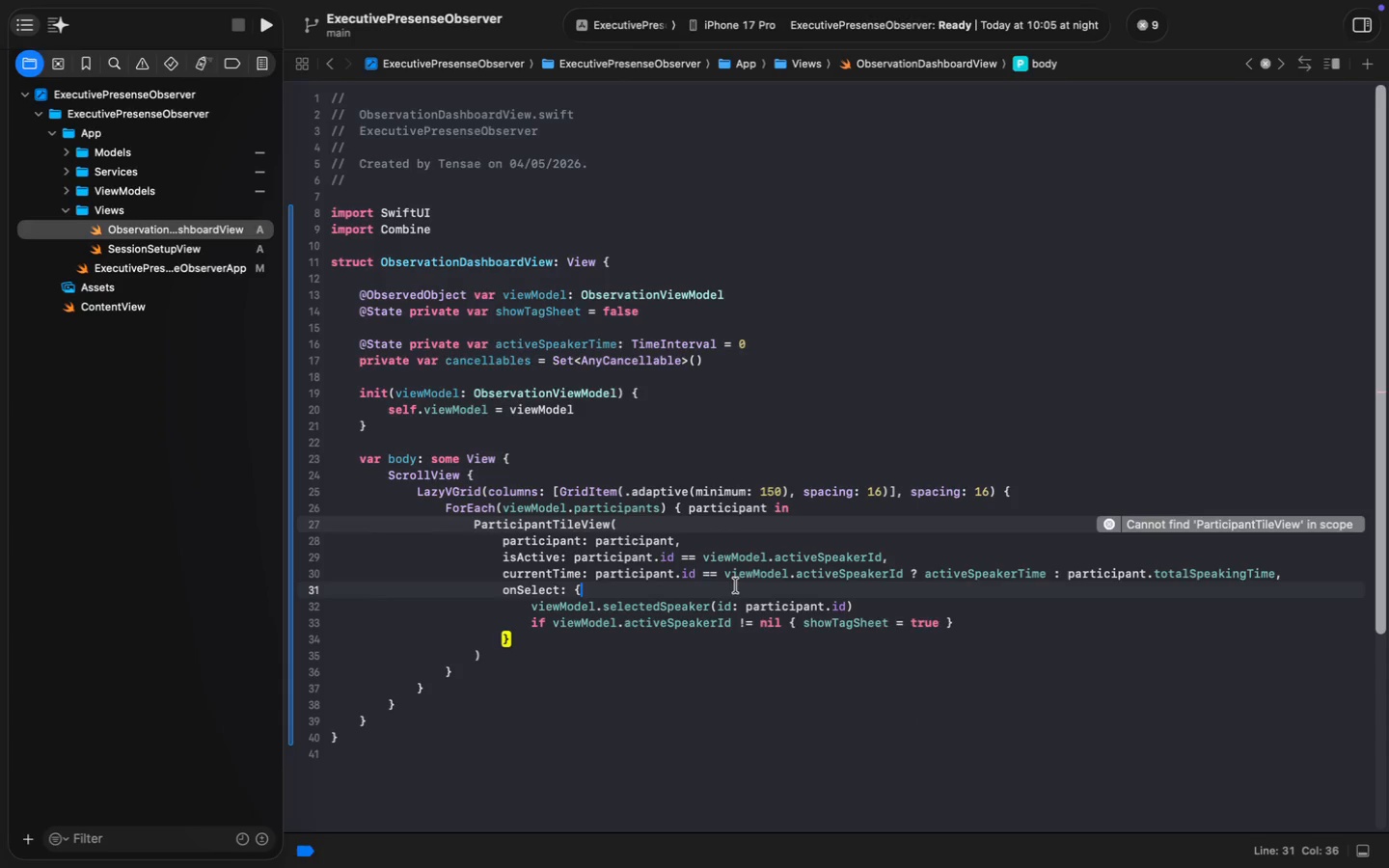 
key(Meta+CommandLeft)
 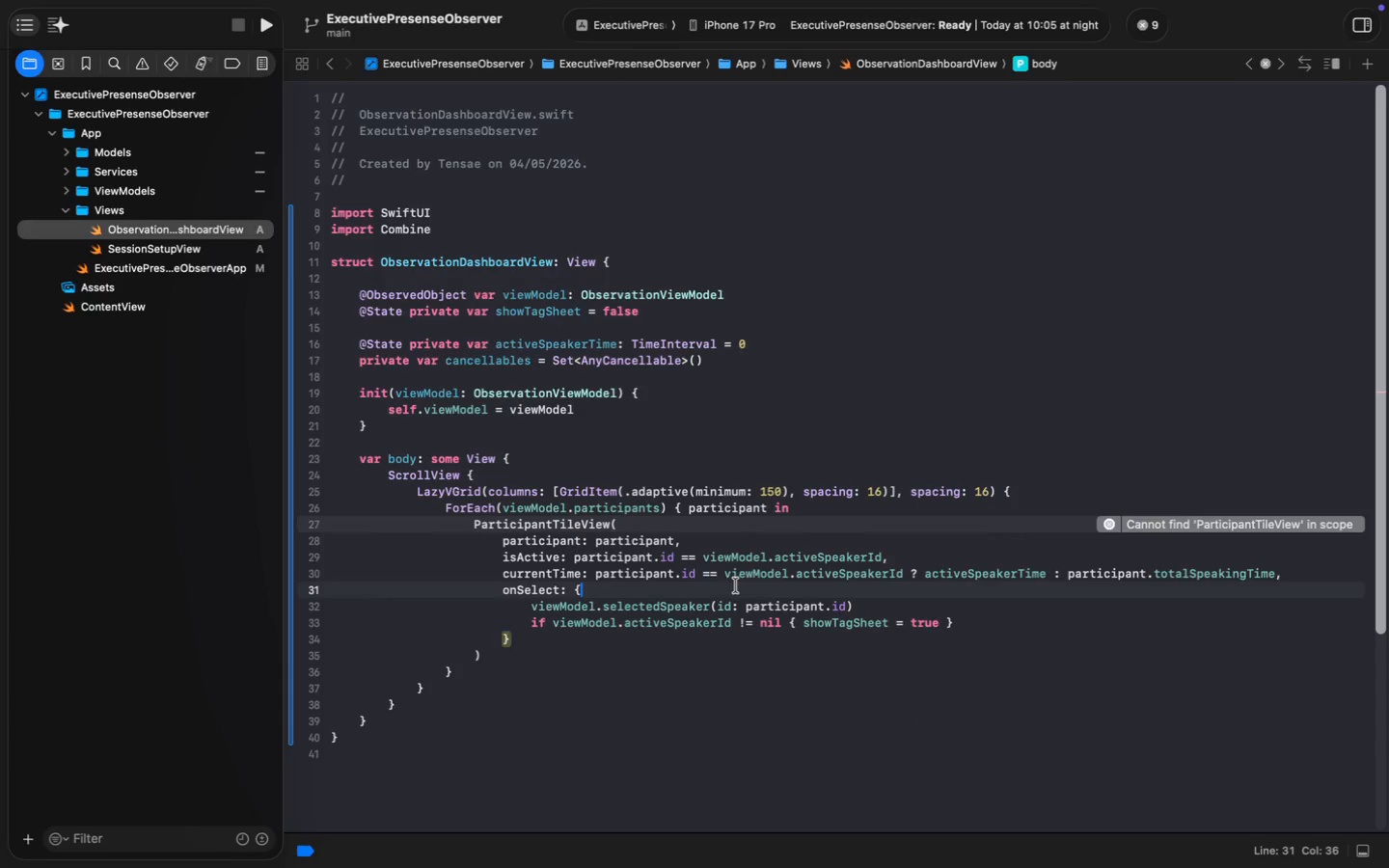 
key(Meta+S)
 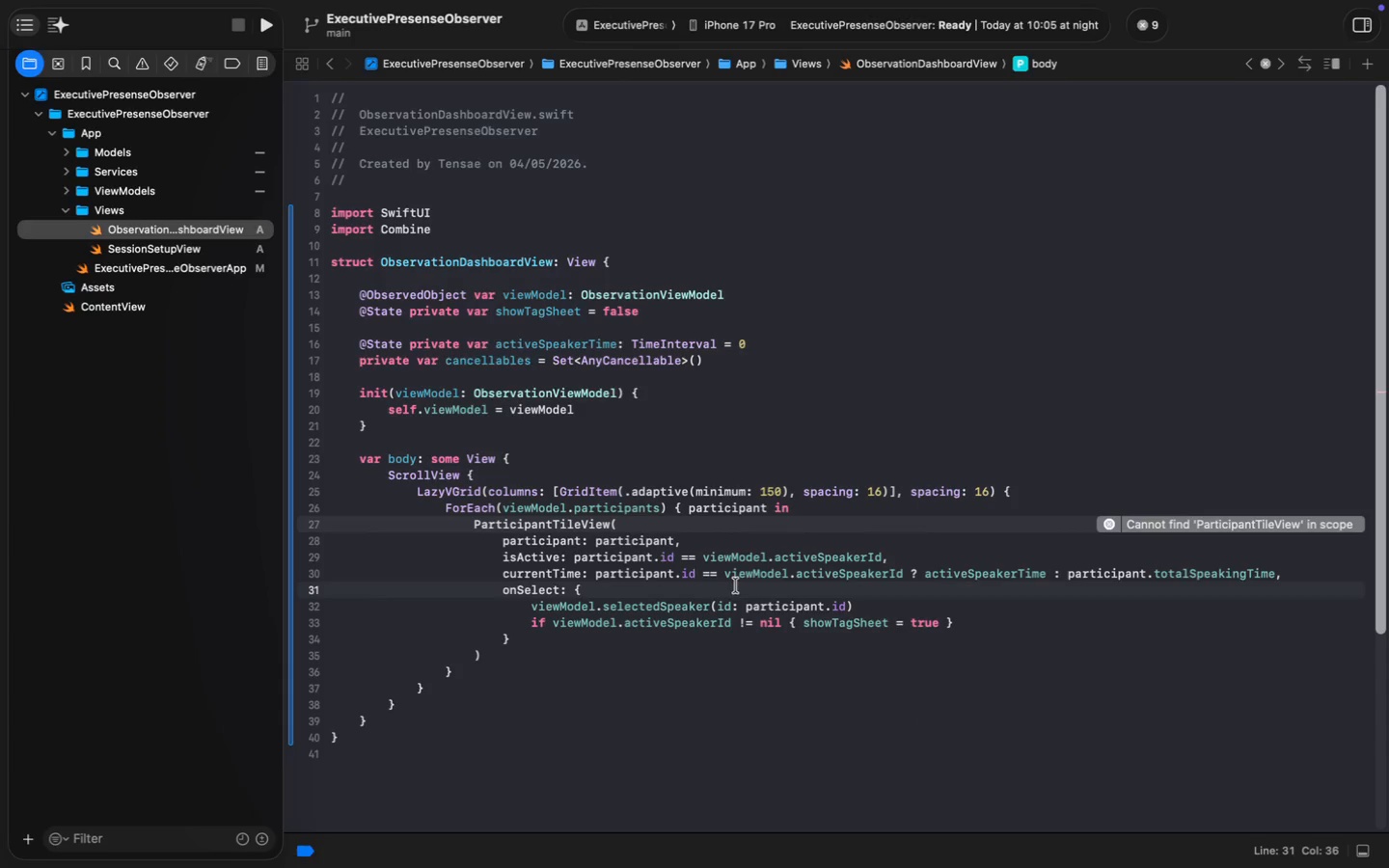 
wait(6.26)
 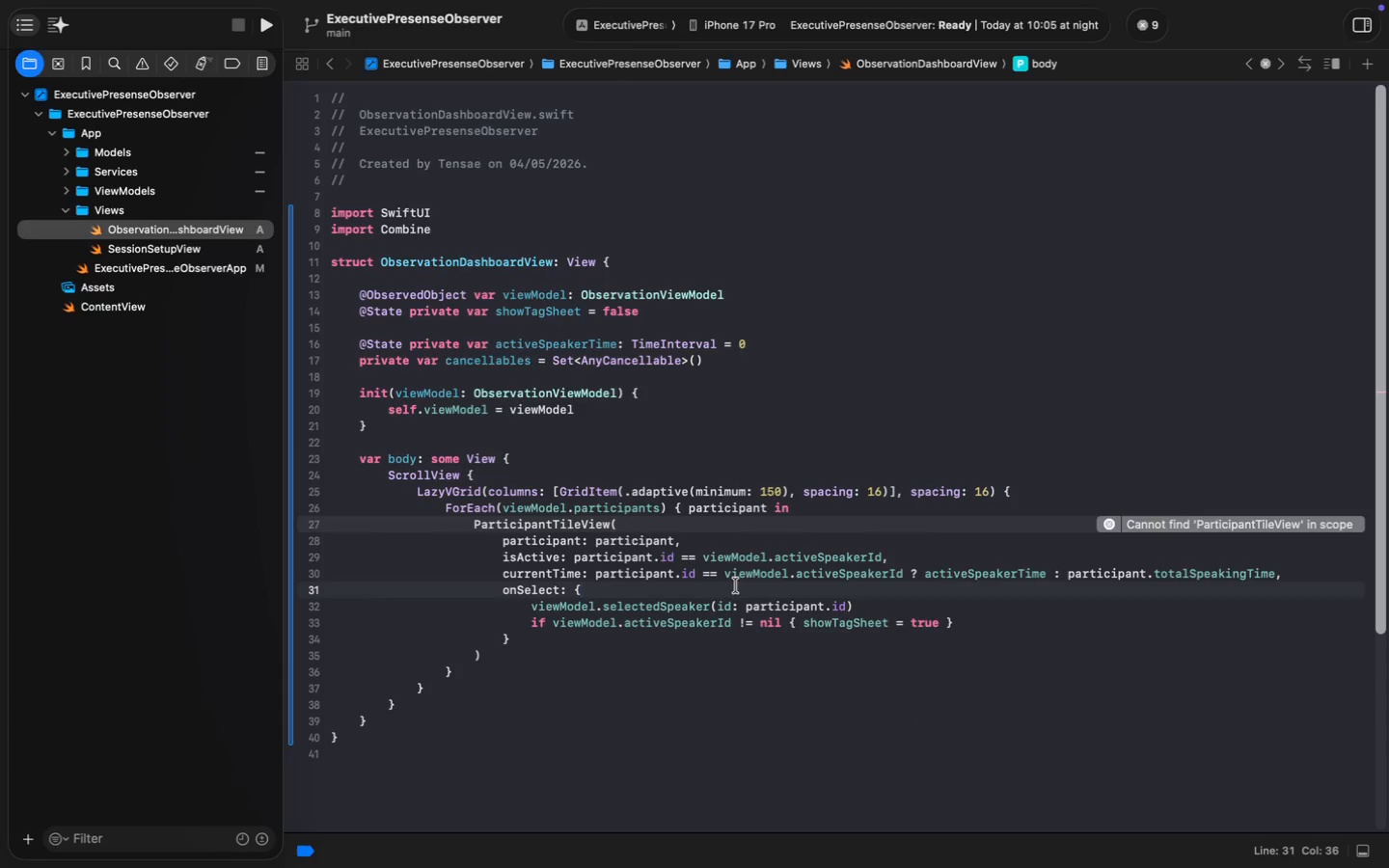 
key(ArrowDown)
 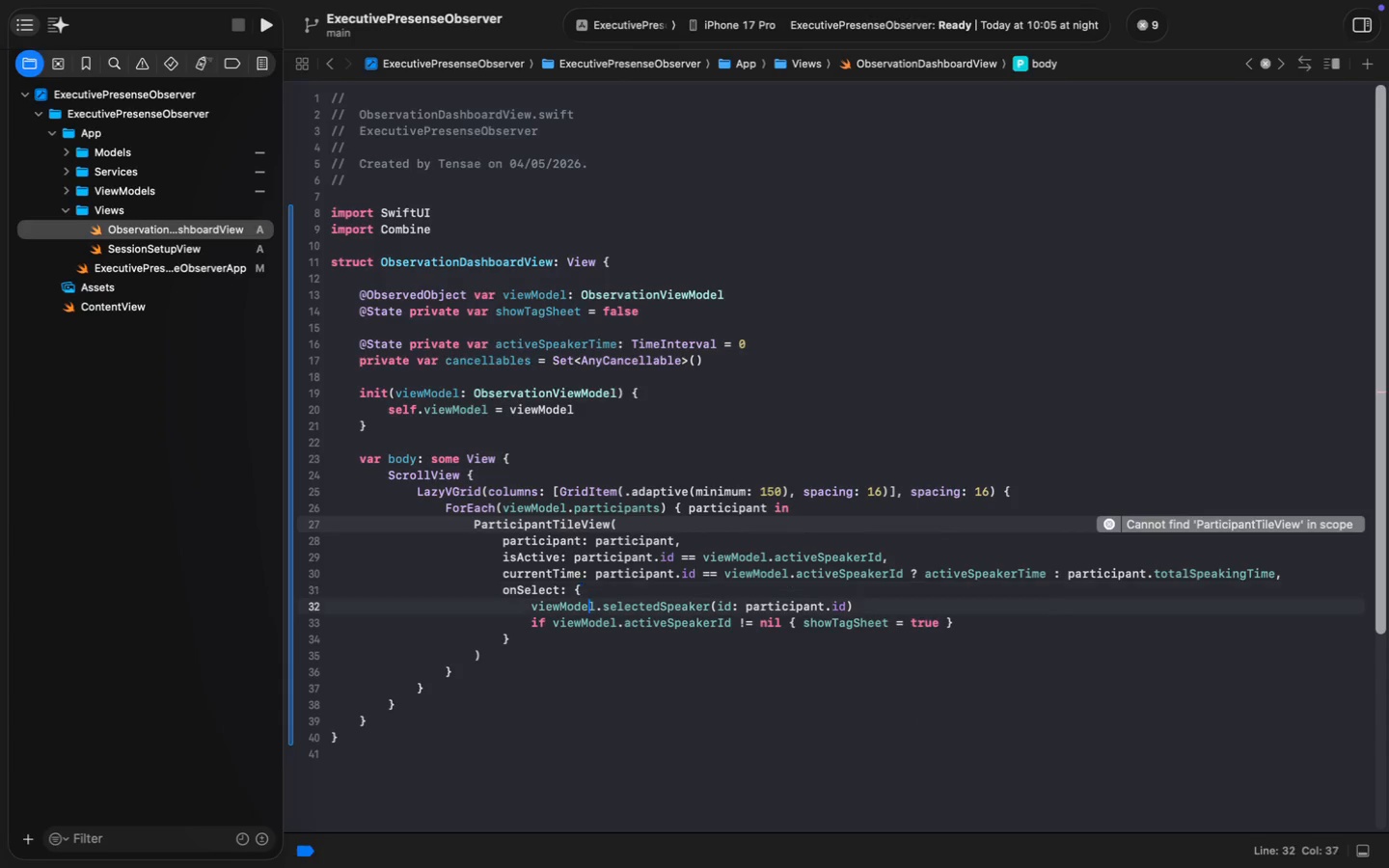 
key(ArrowRight)
 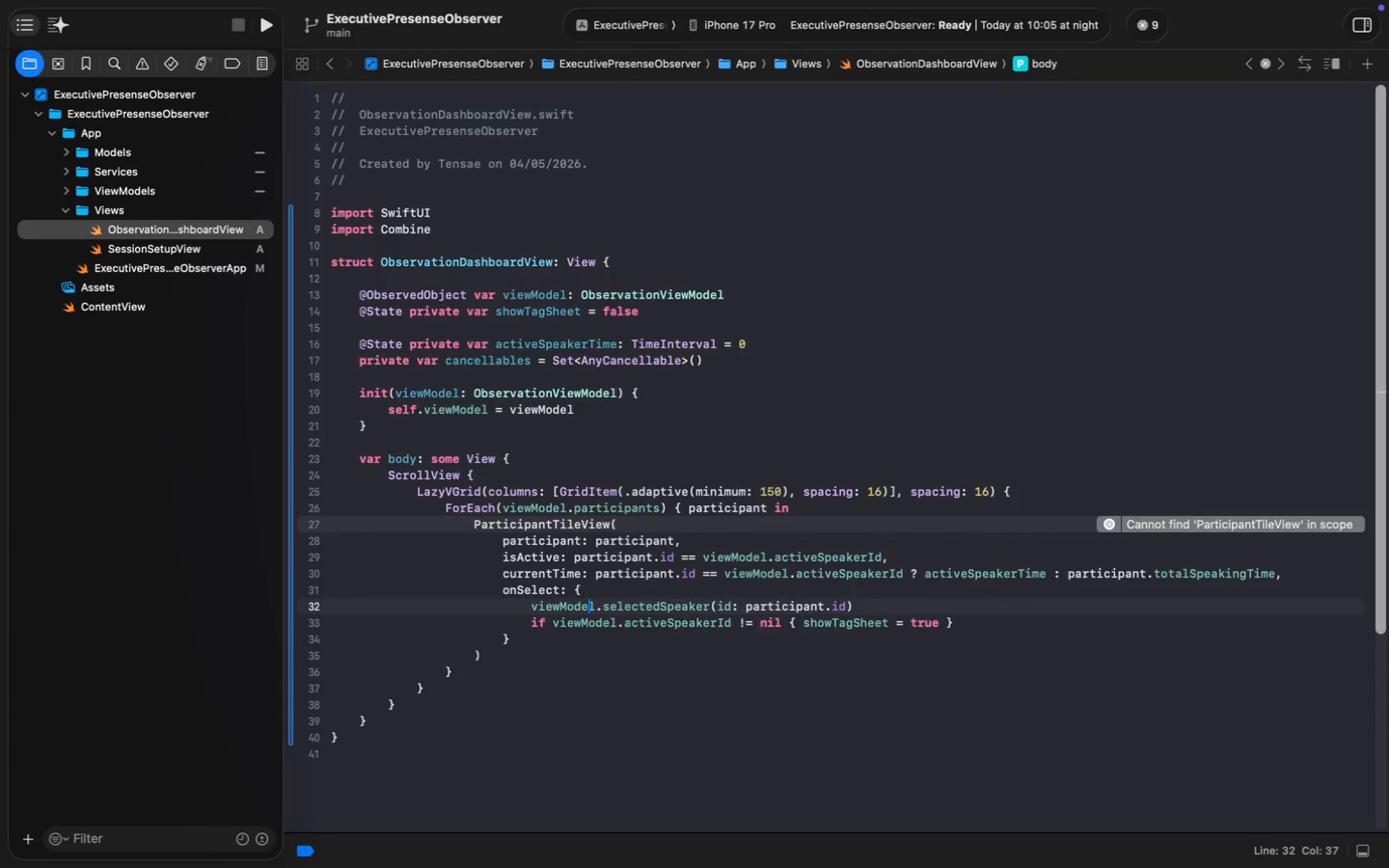 
key(ArrowDown)
 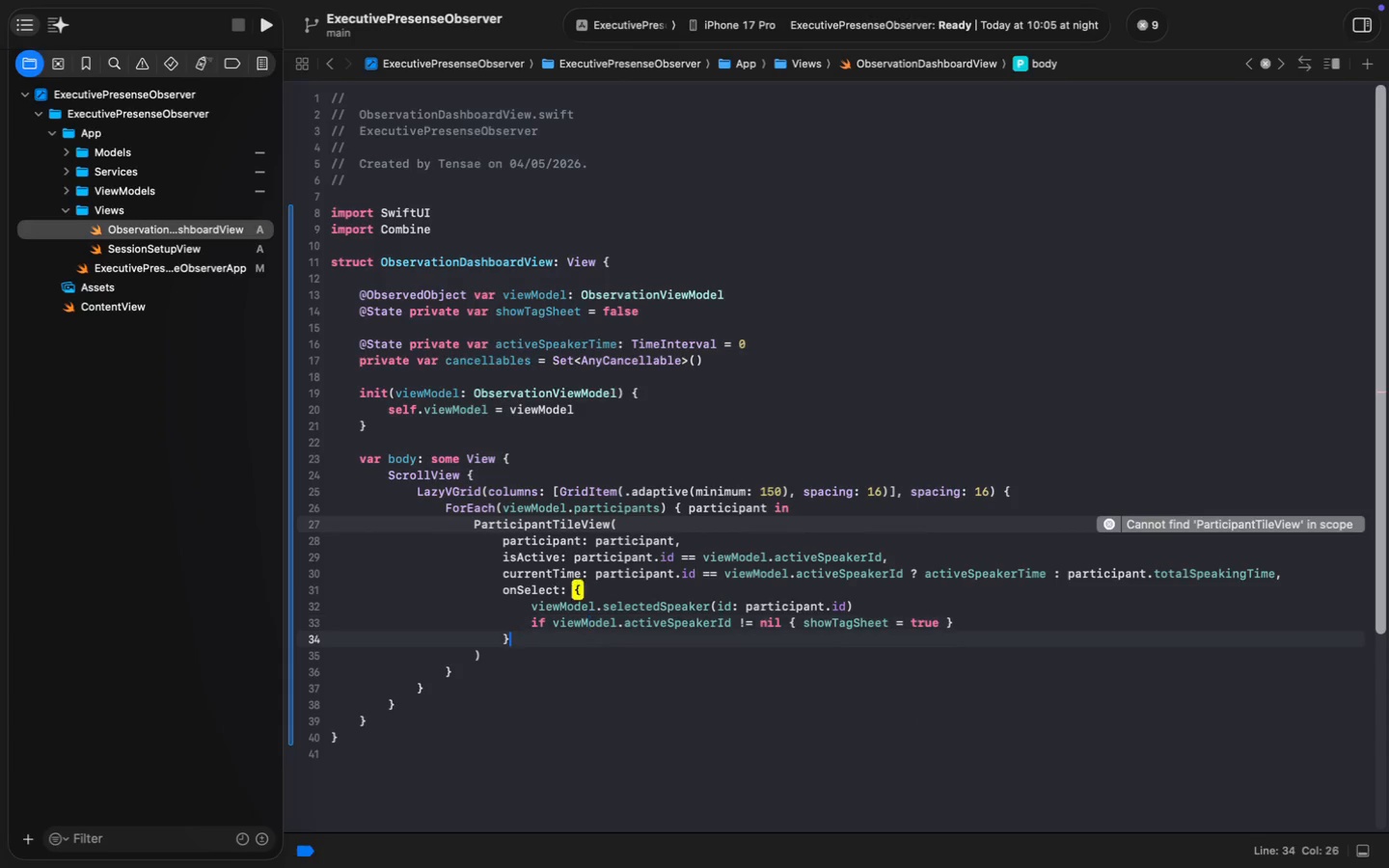 
key(ArrowDown)
 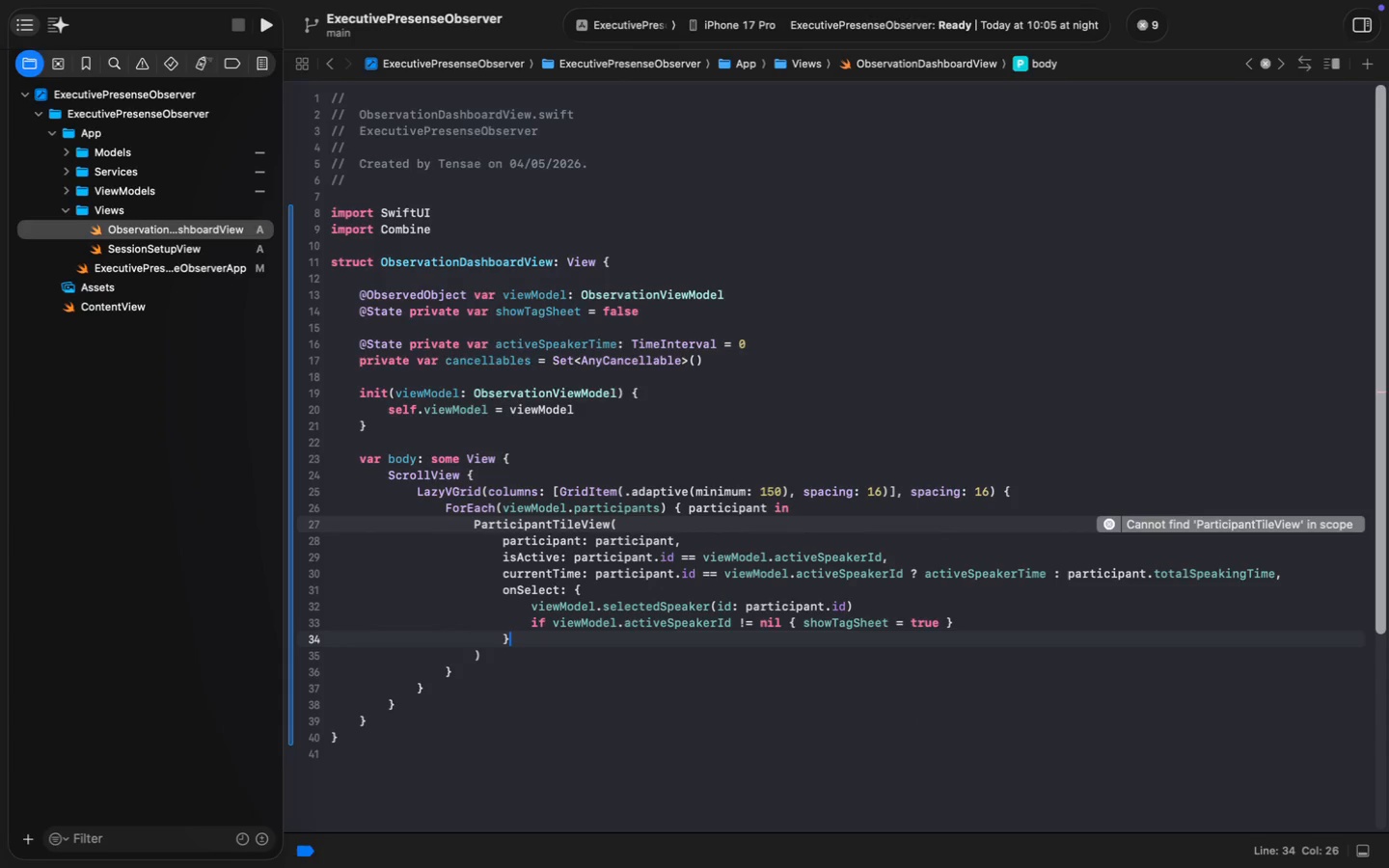 
key(ArrowDown)
 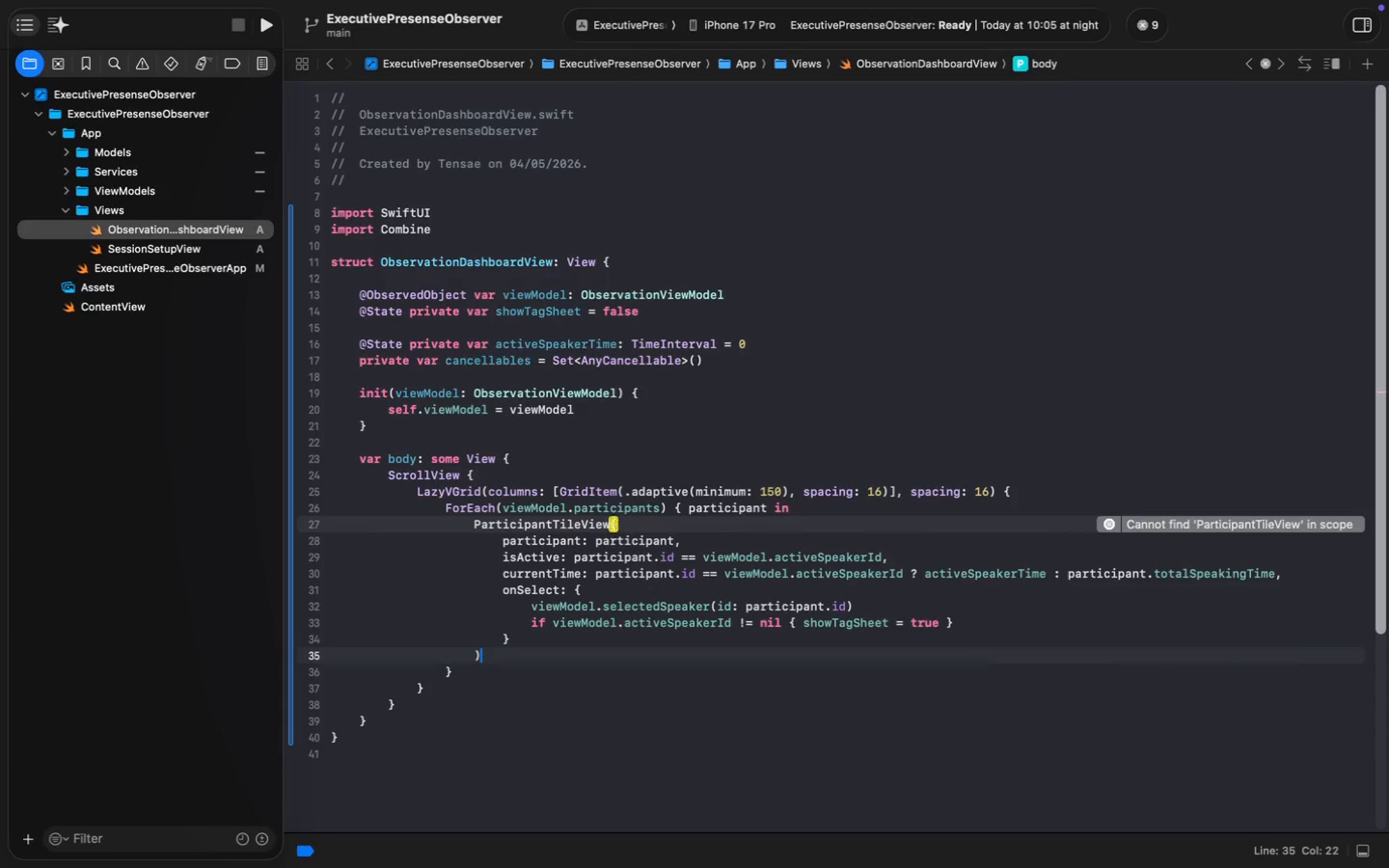 
key(ArrowDown)
 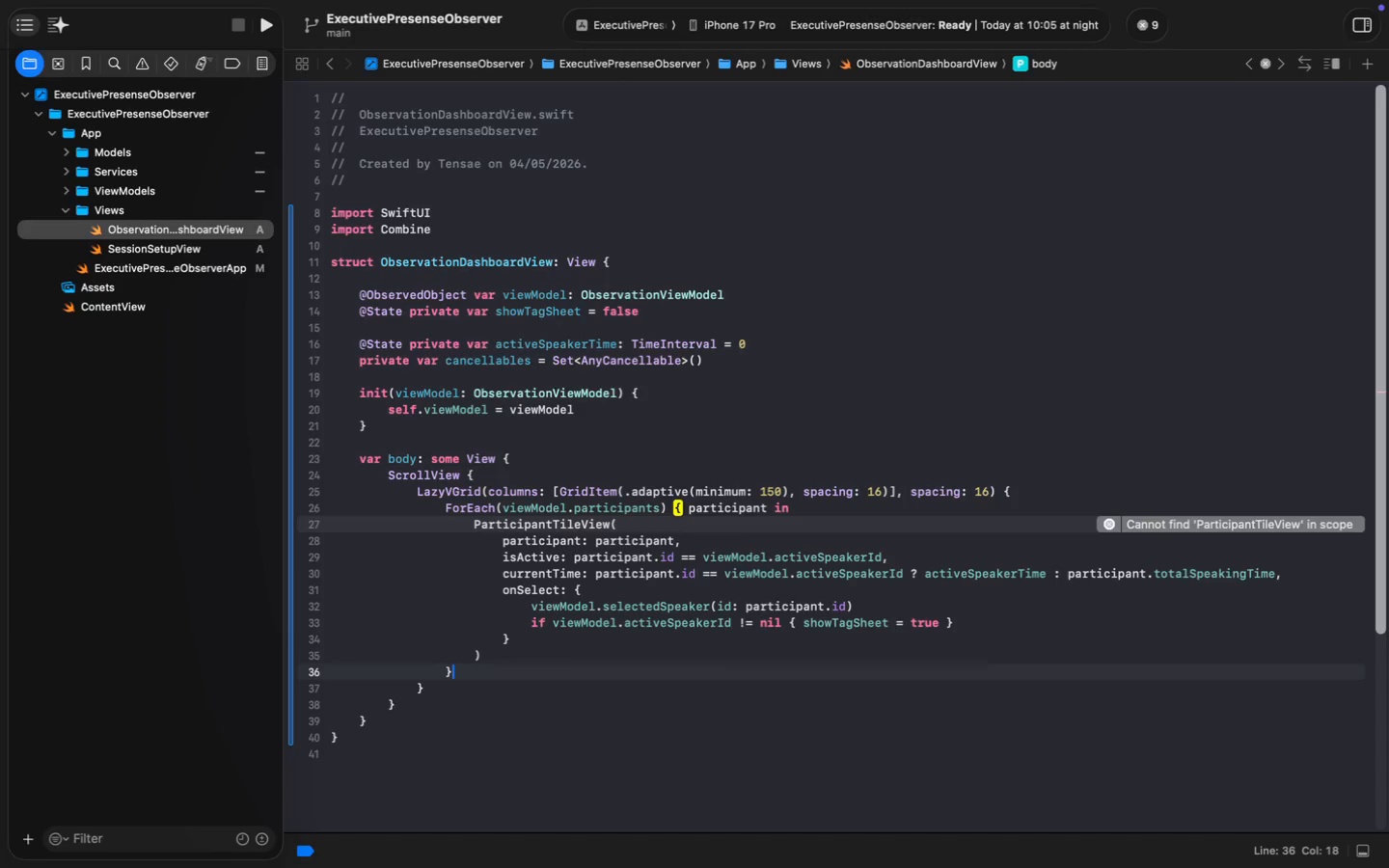 
key(ArrowDown)
 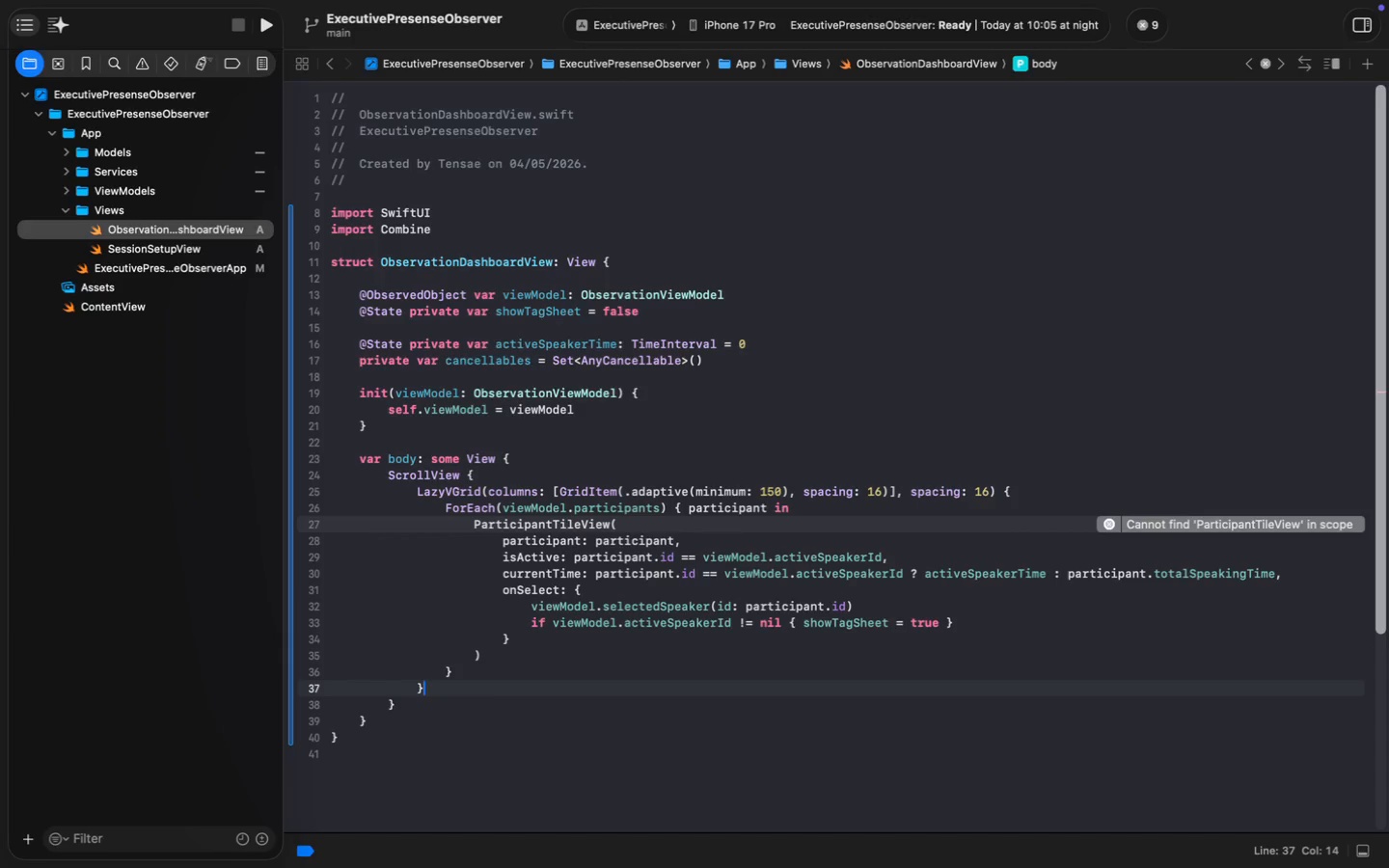 
key(ArrowUp)
 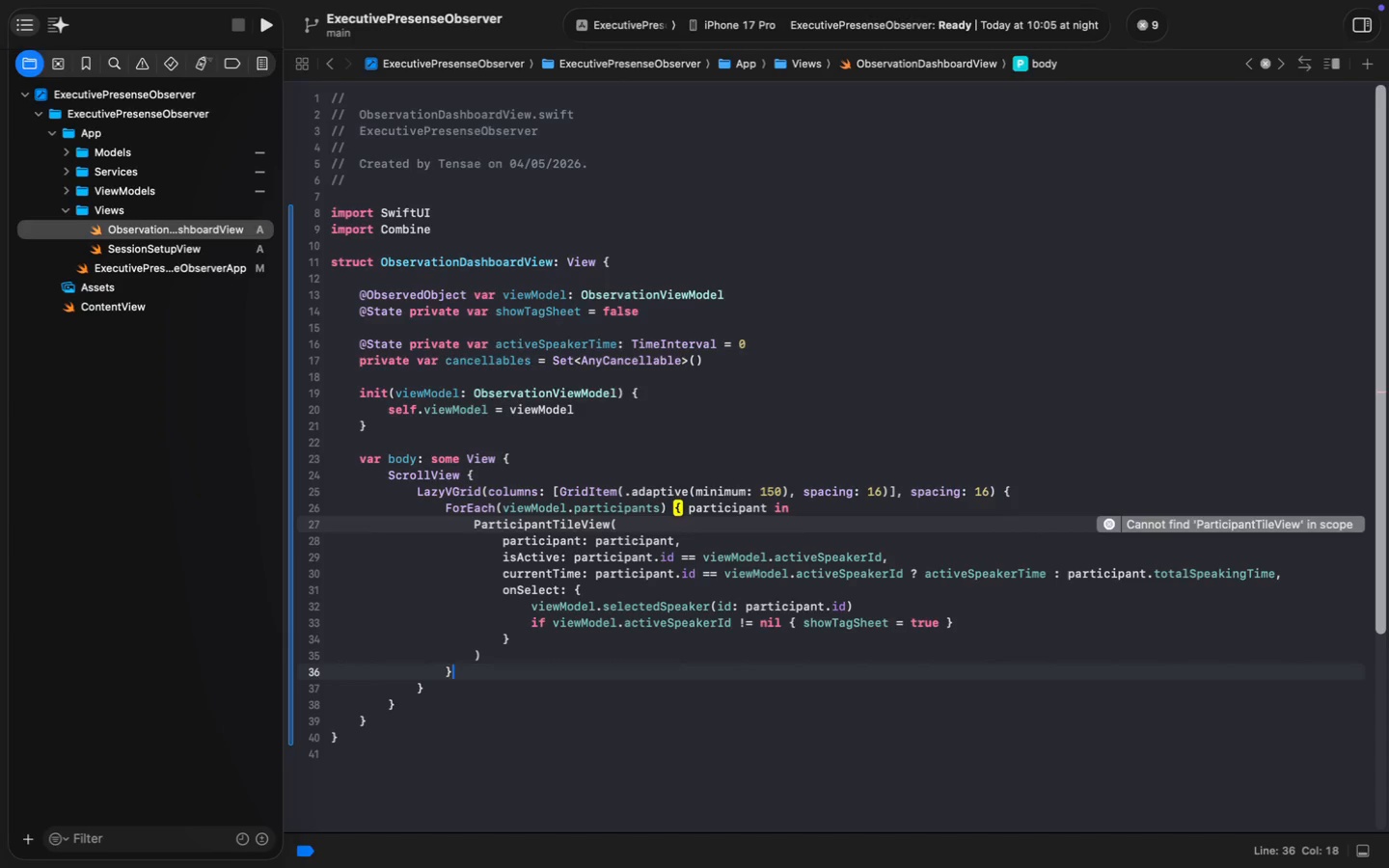 
key(ArrowDown)
 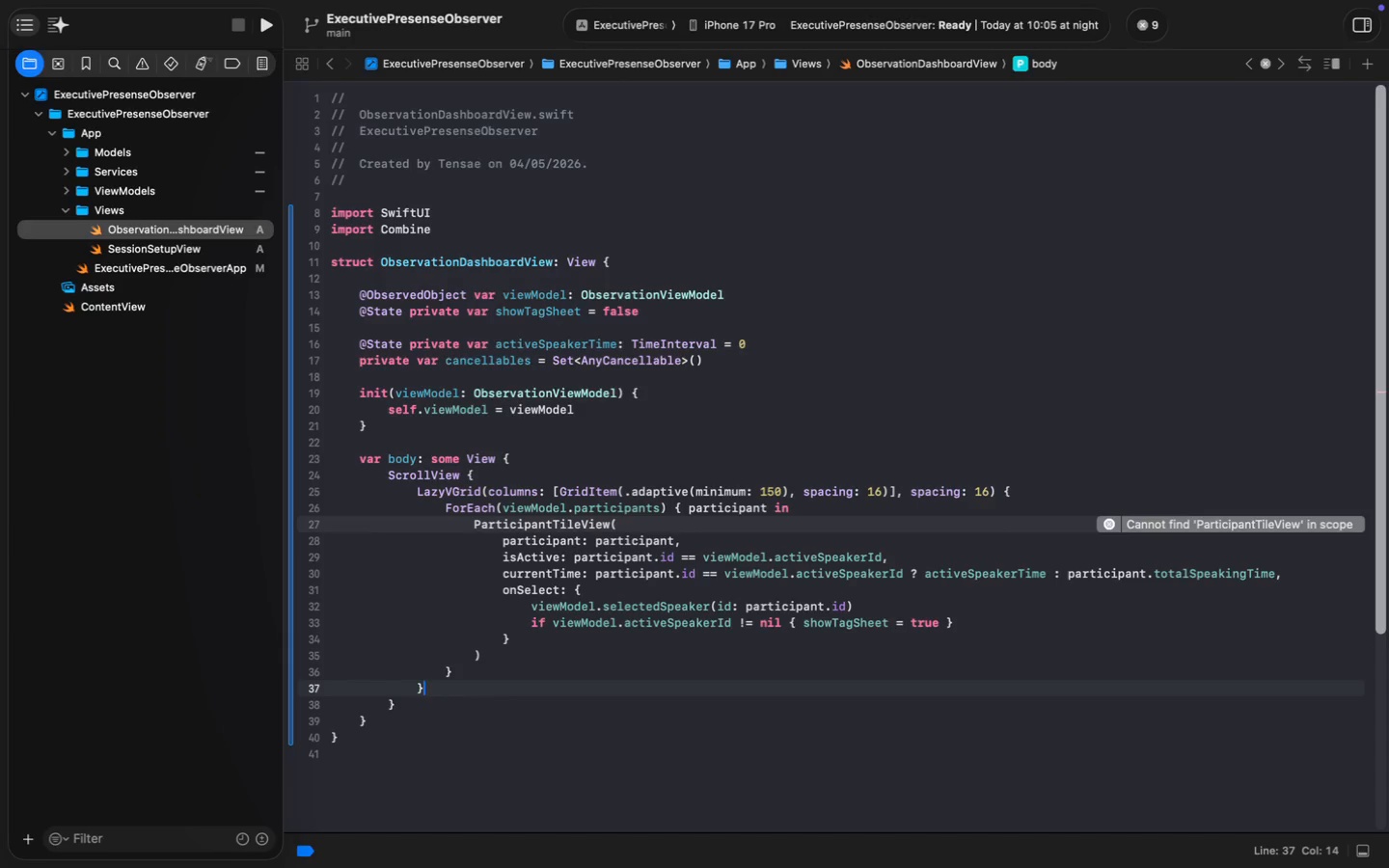 
key(Enter)
 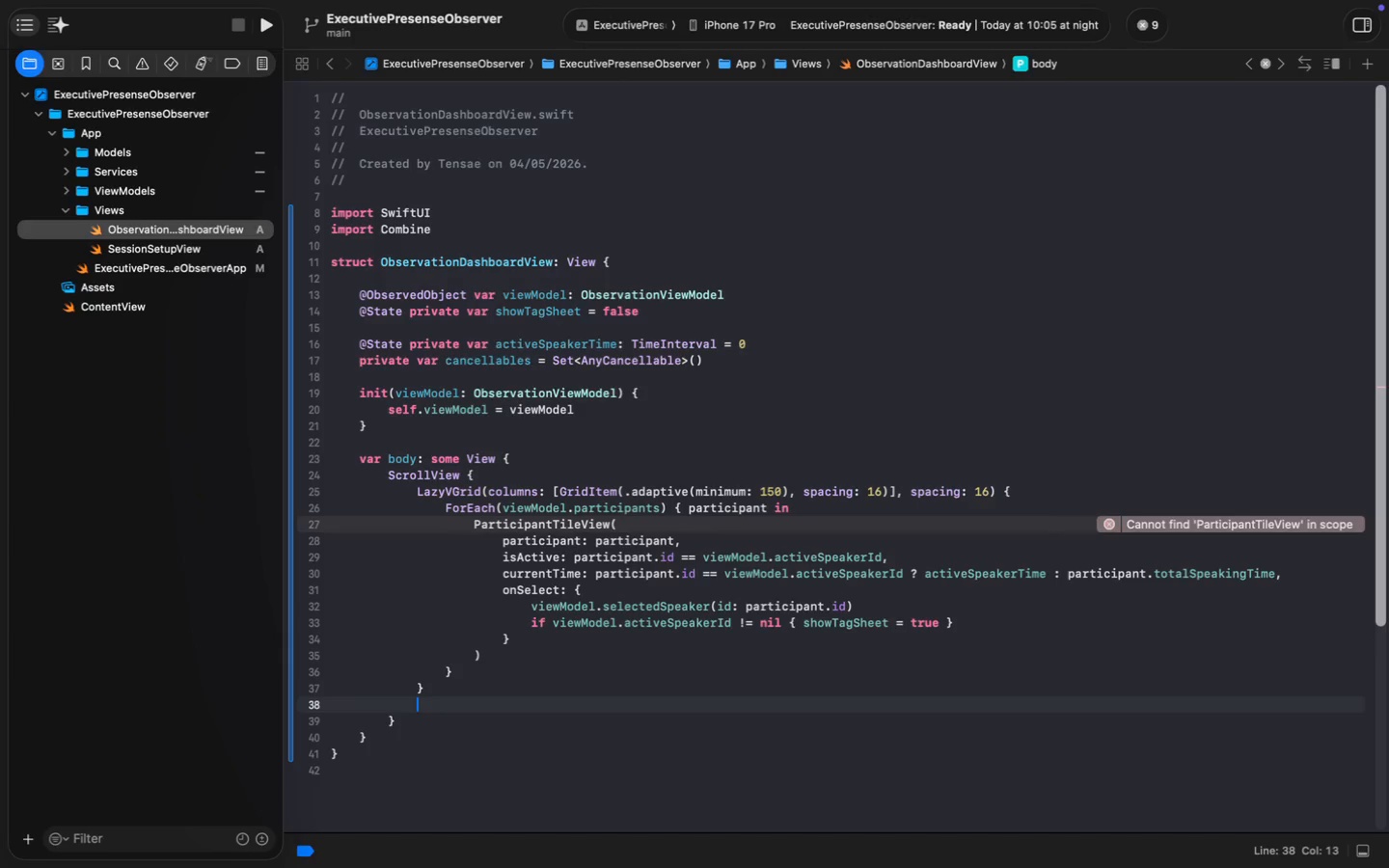 
key(Period)
 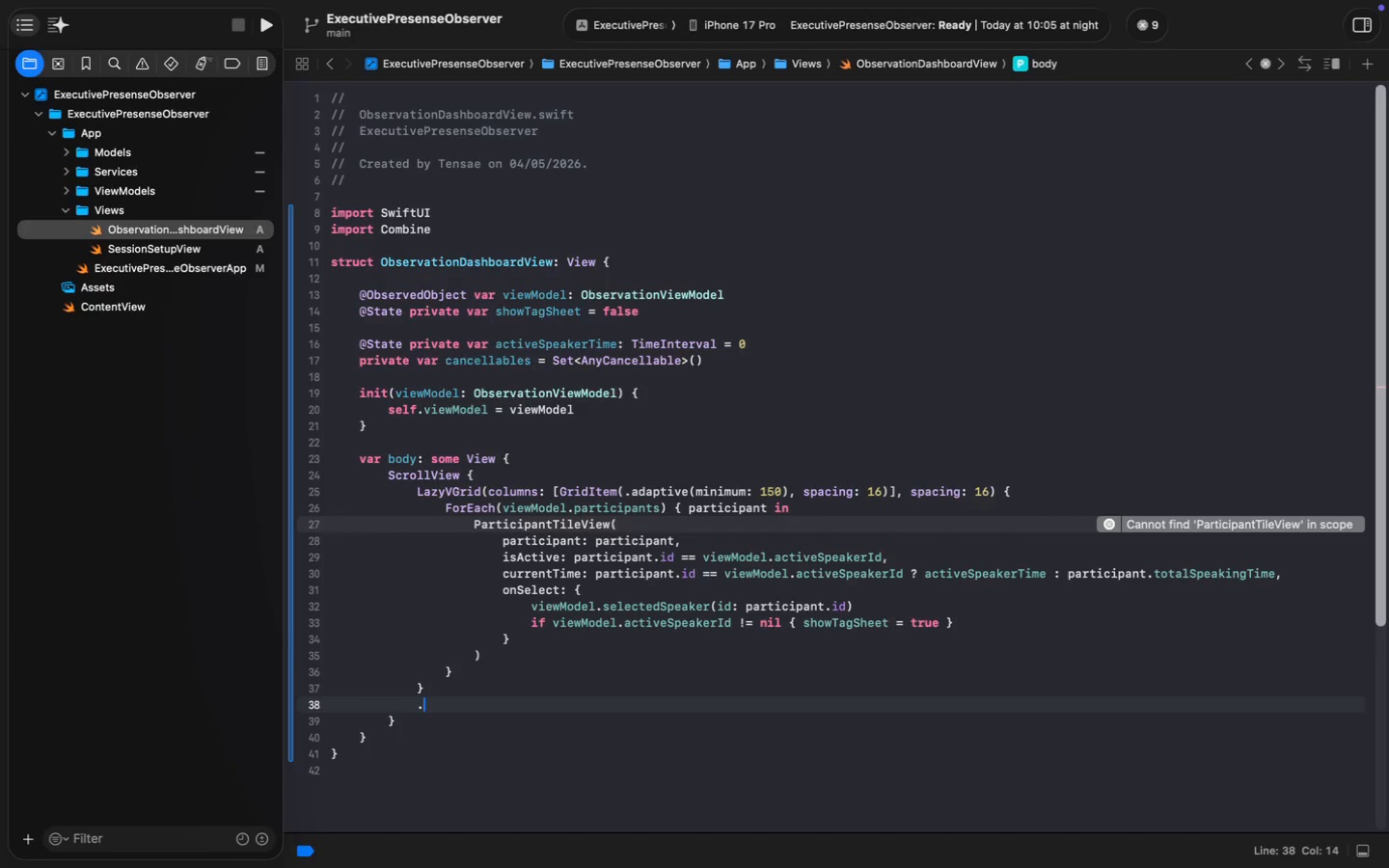 
key(P)
 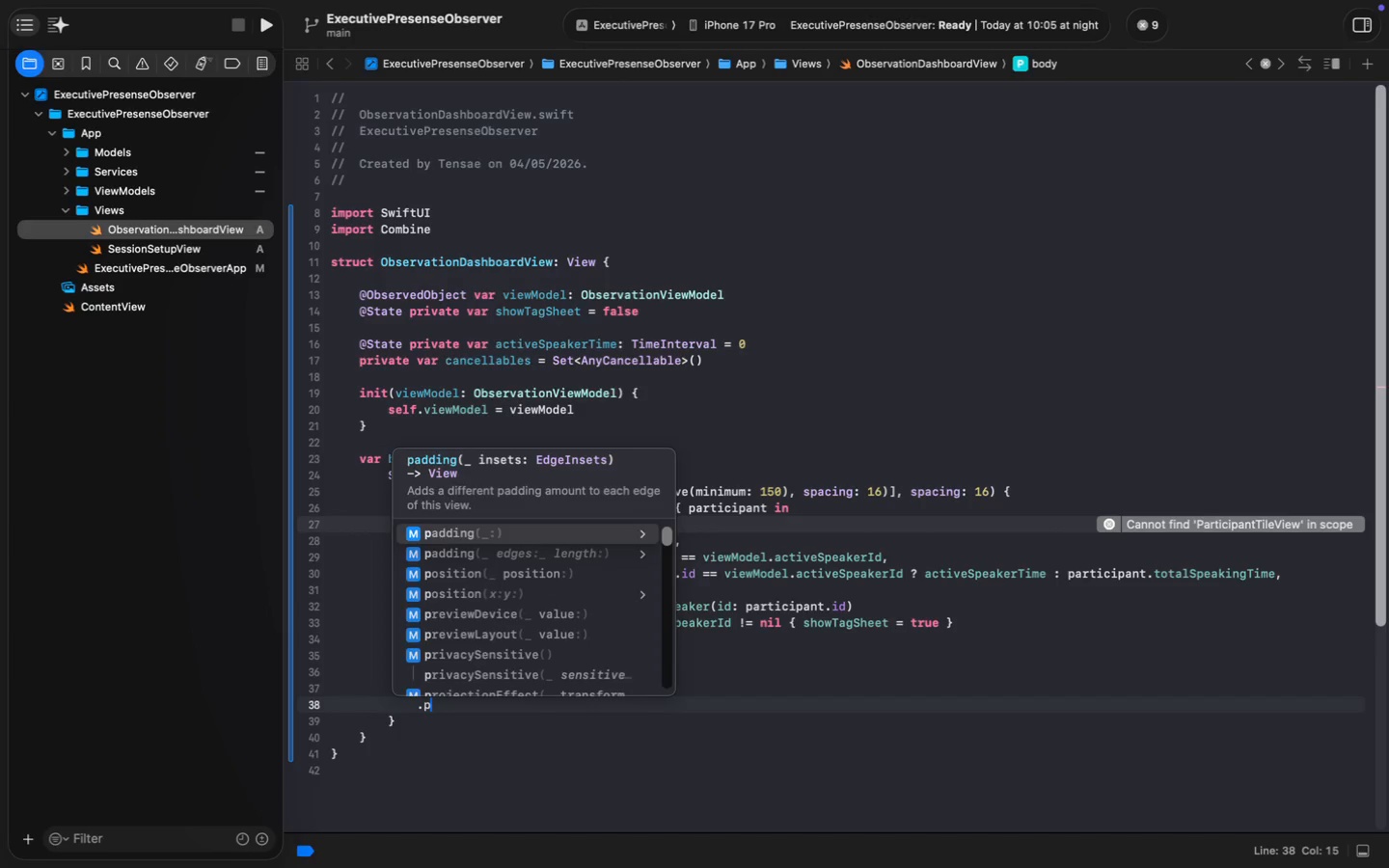 
key(Enter)
 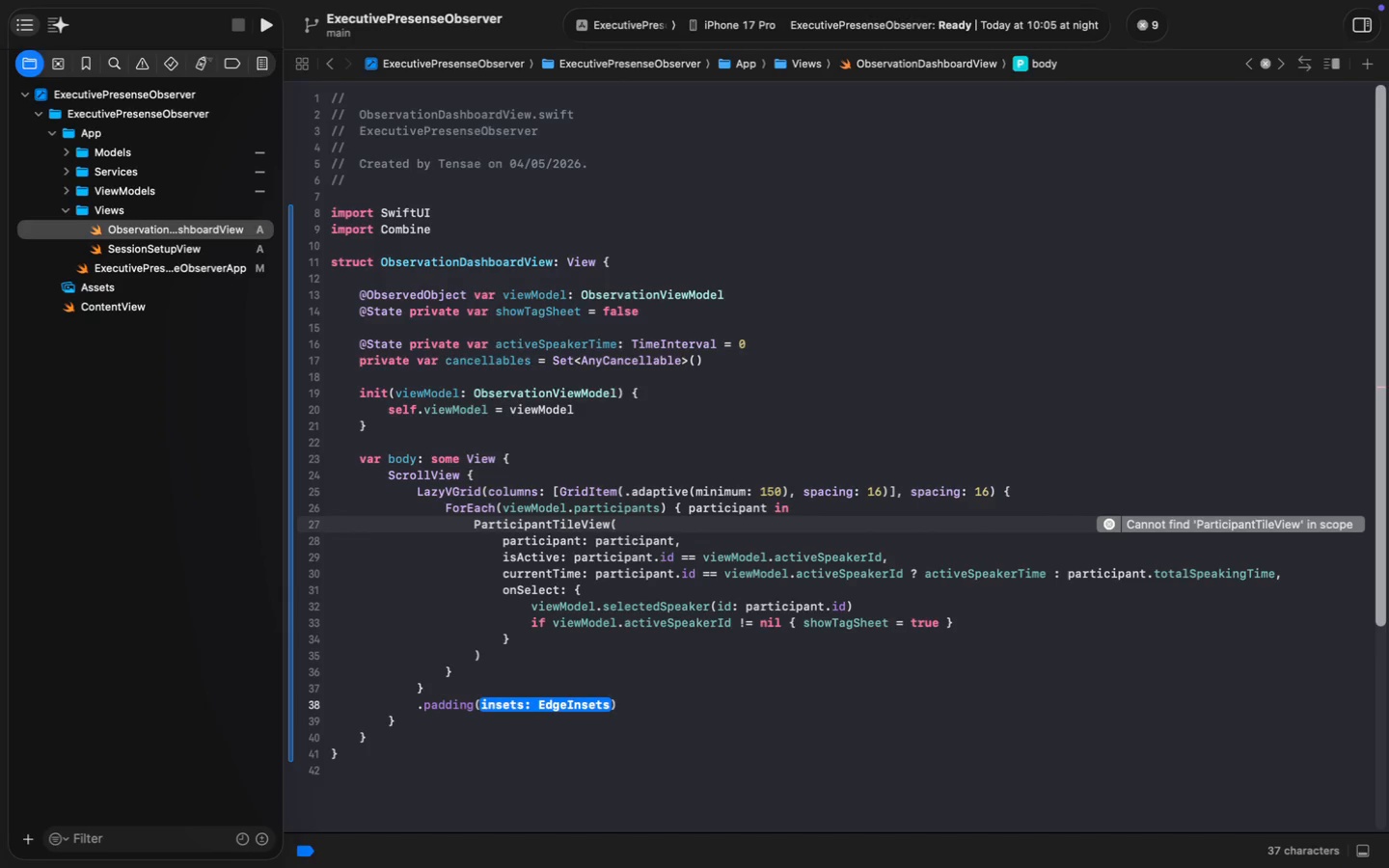 
key(Backspace)
 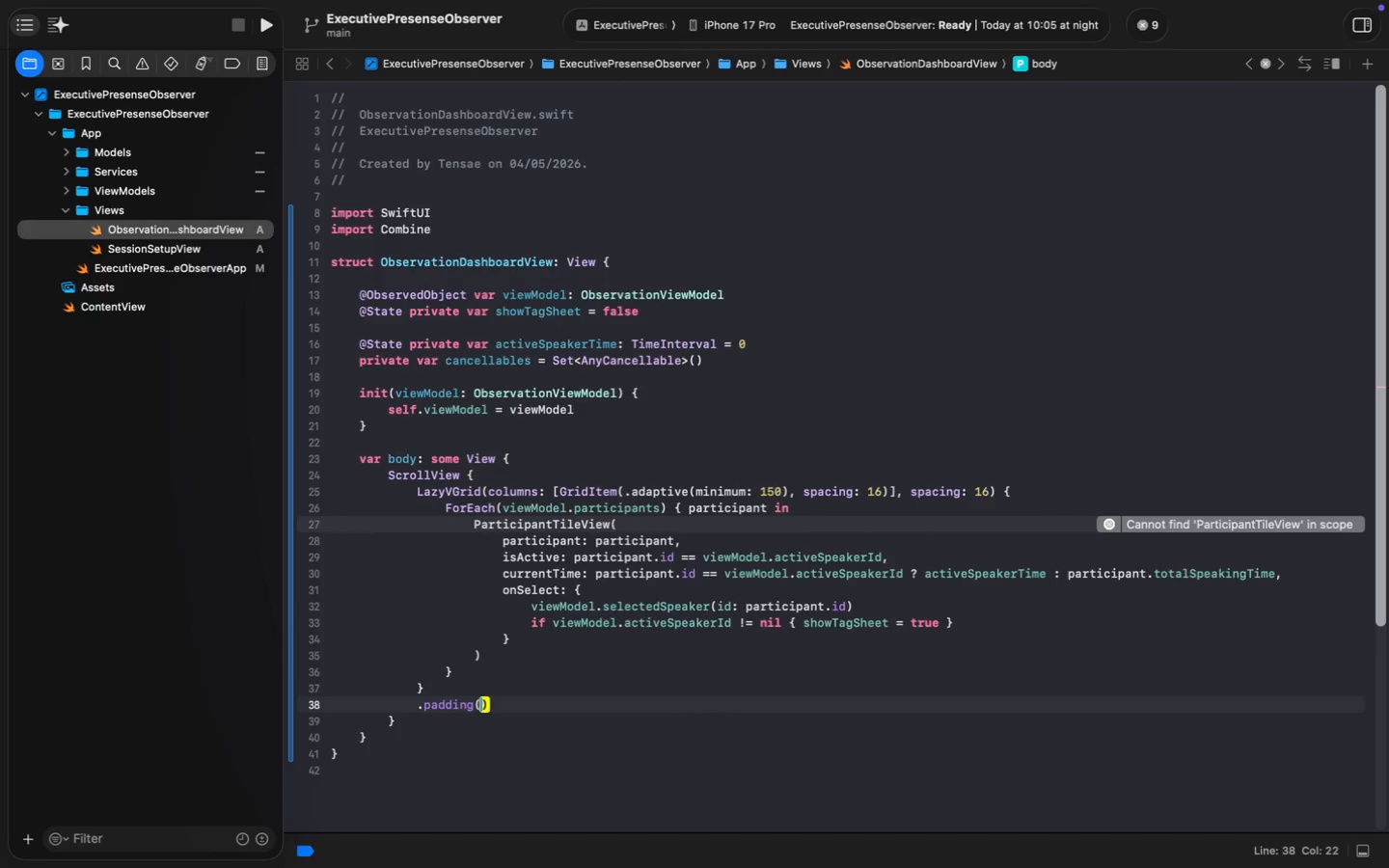 
key(ArrowRight)
 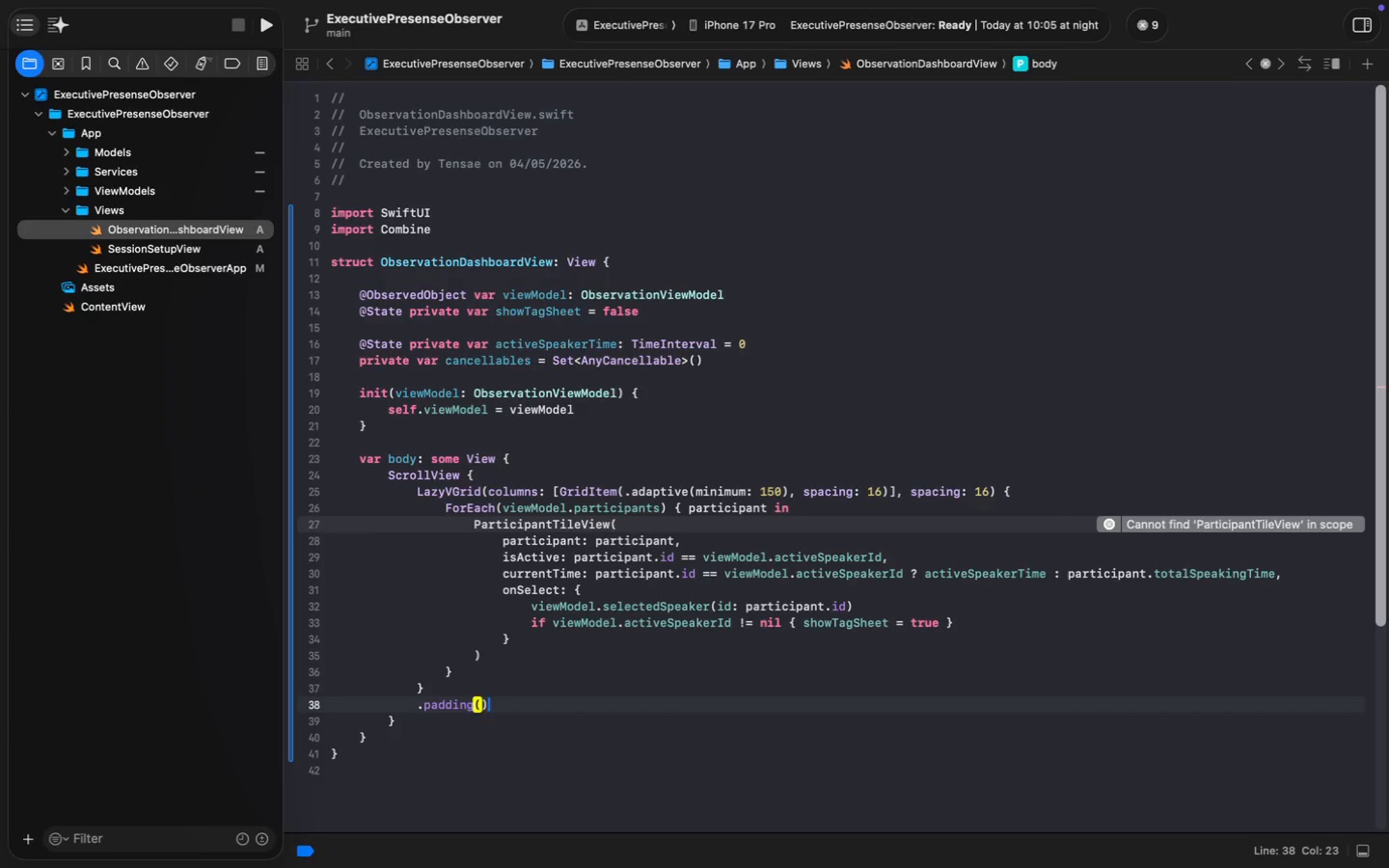 
key(ArrowDown)
 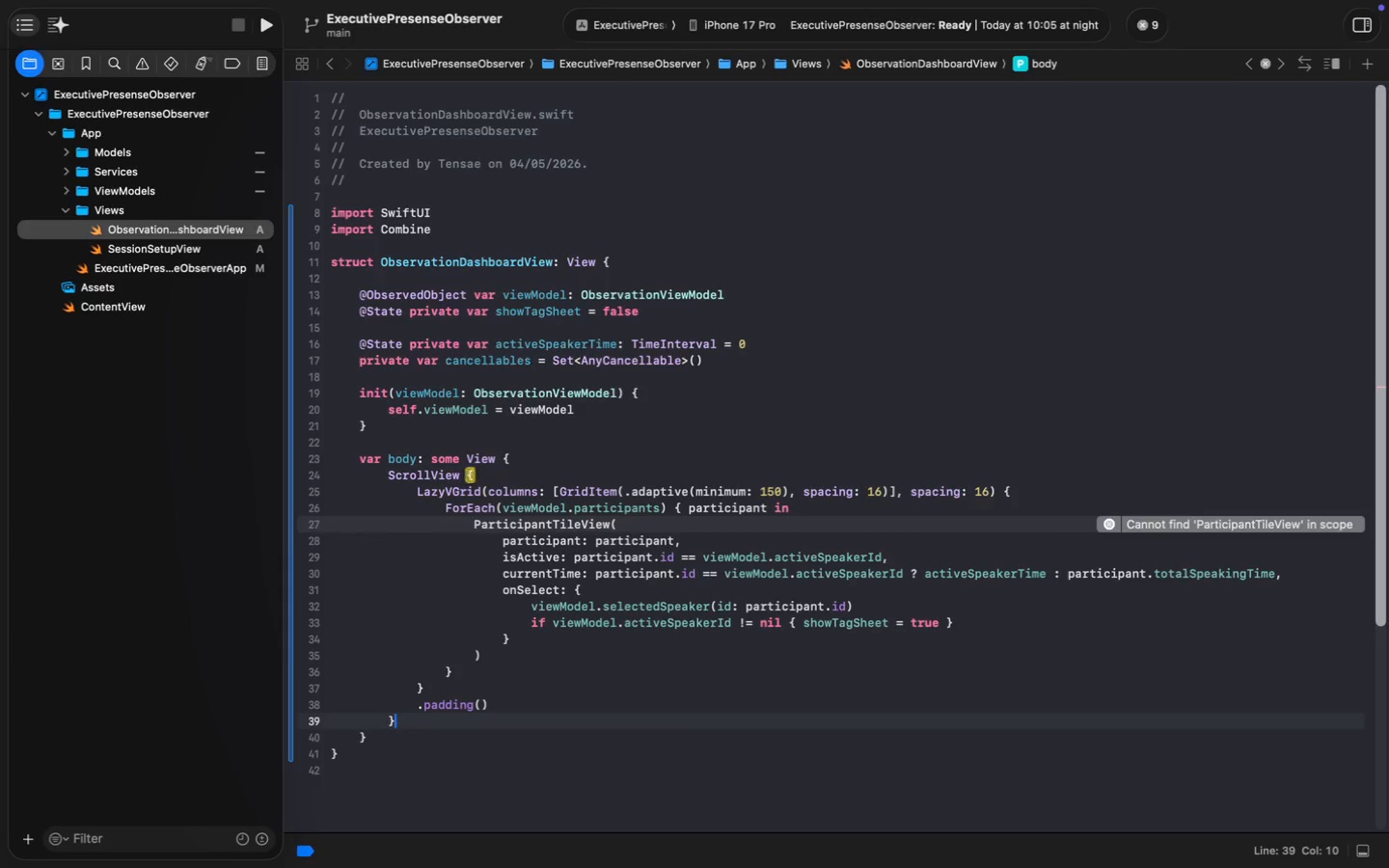 
key(Enter)
 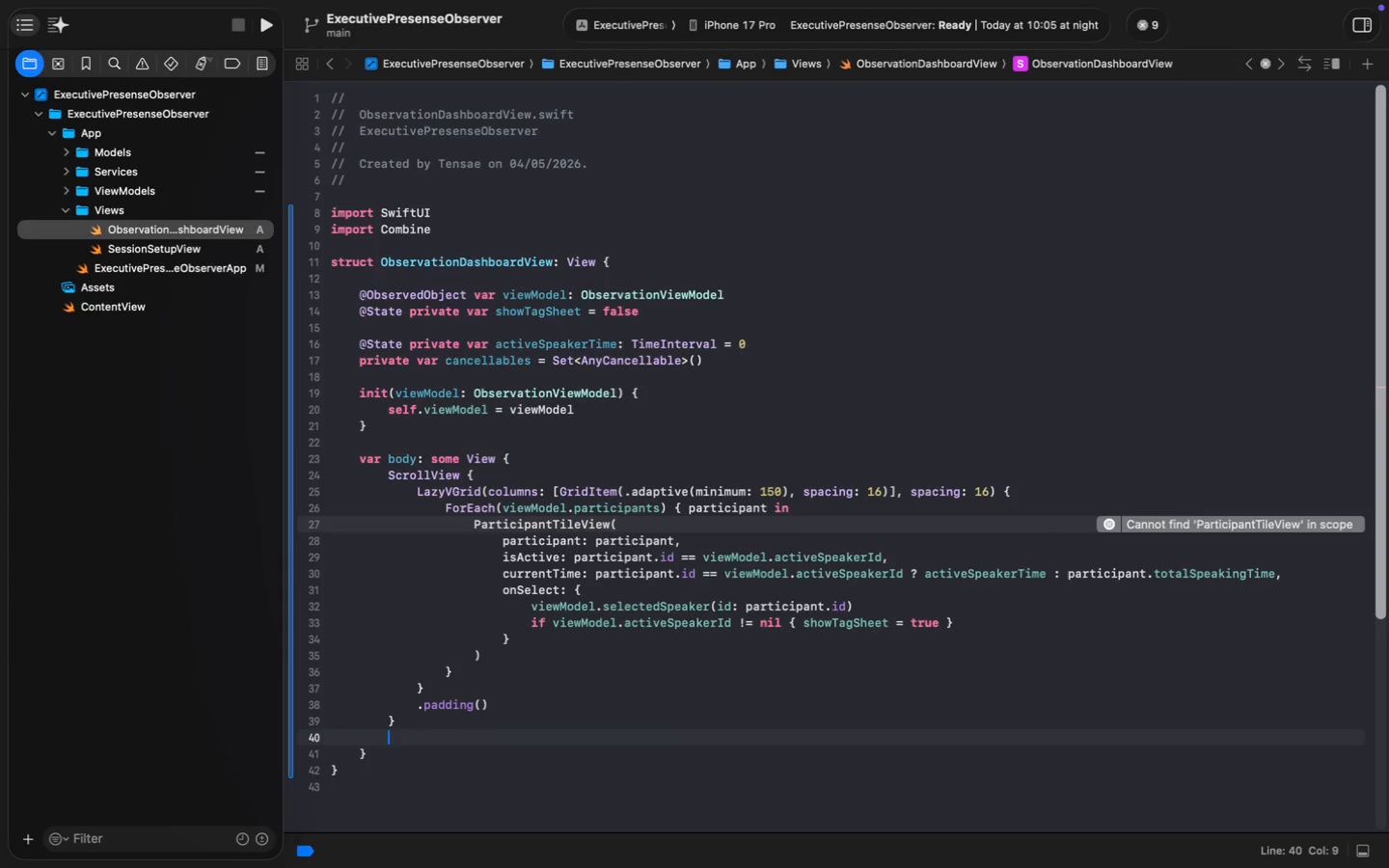 
type(.back)
 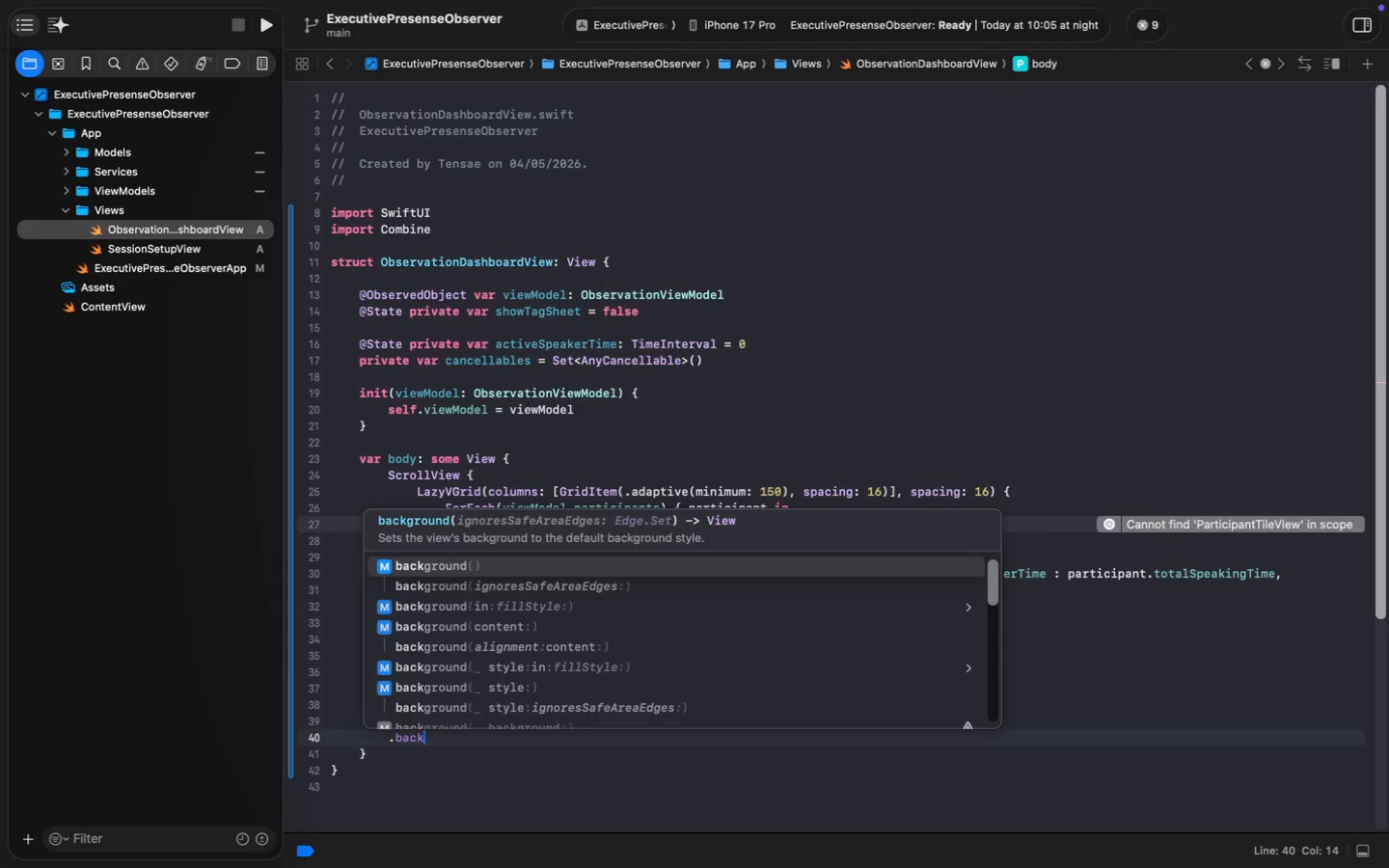 
key(Enter)
 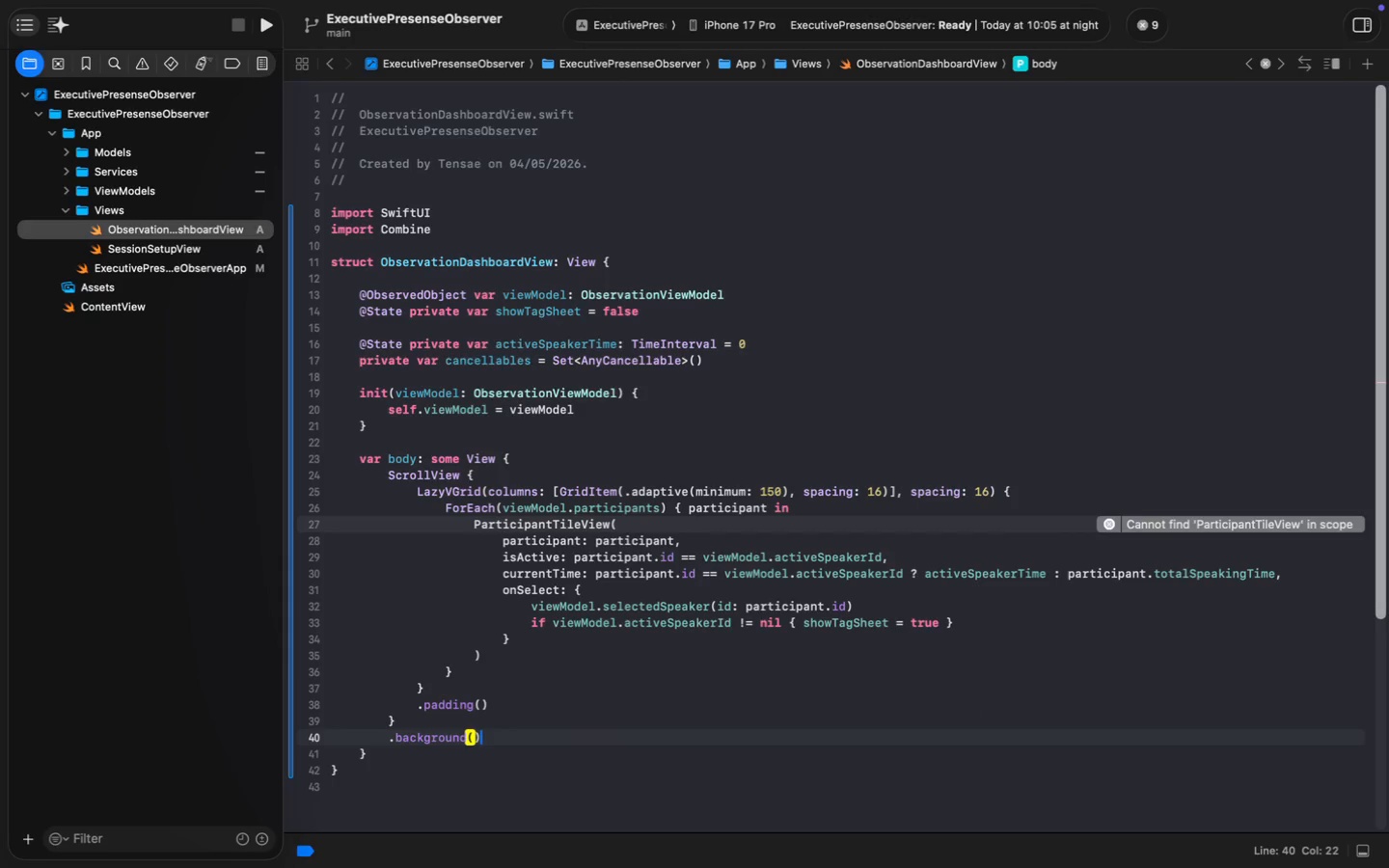 
key(ArrowLeft)
 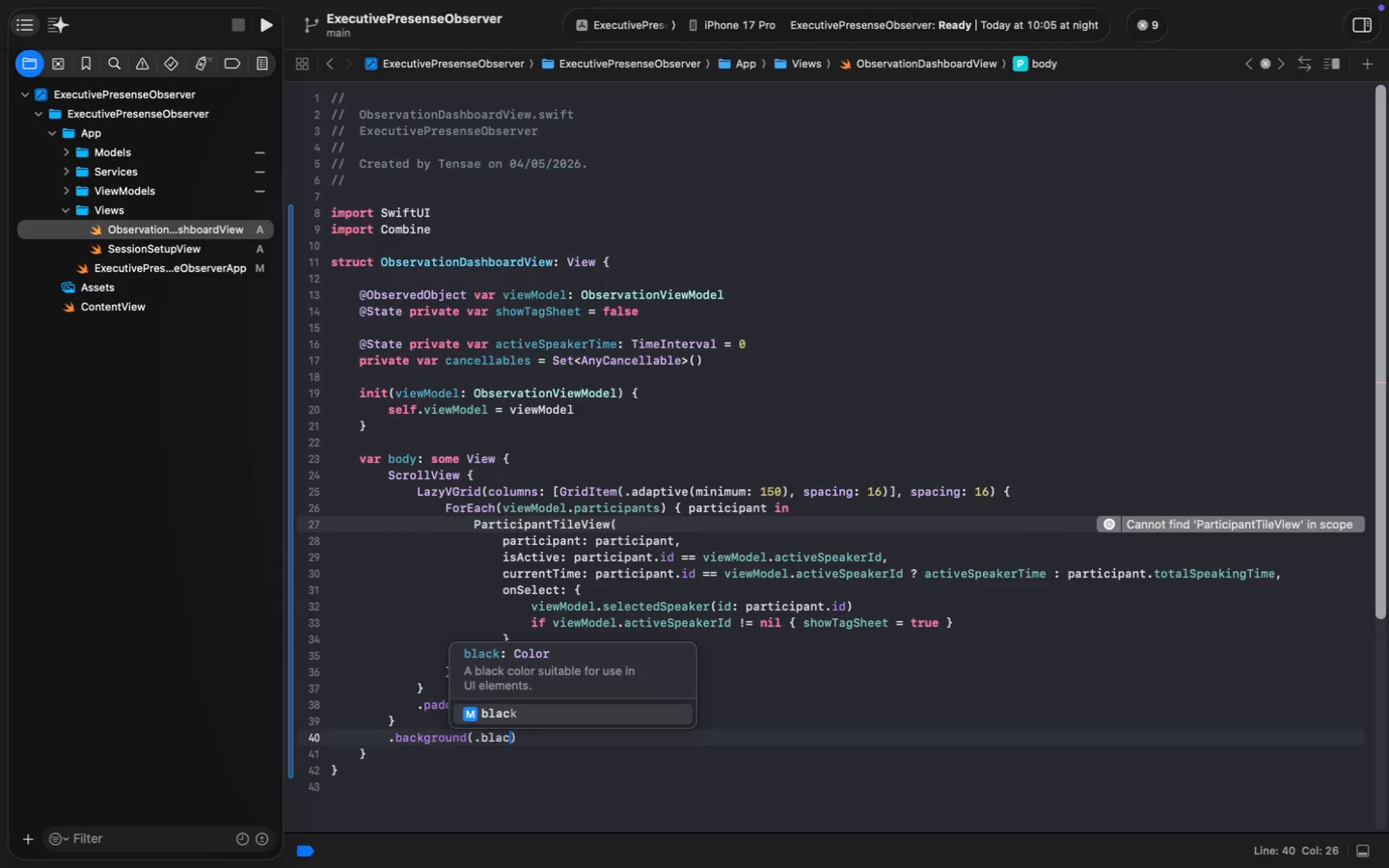 
type(.black)
 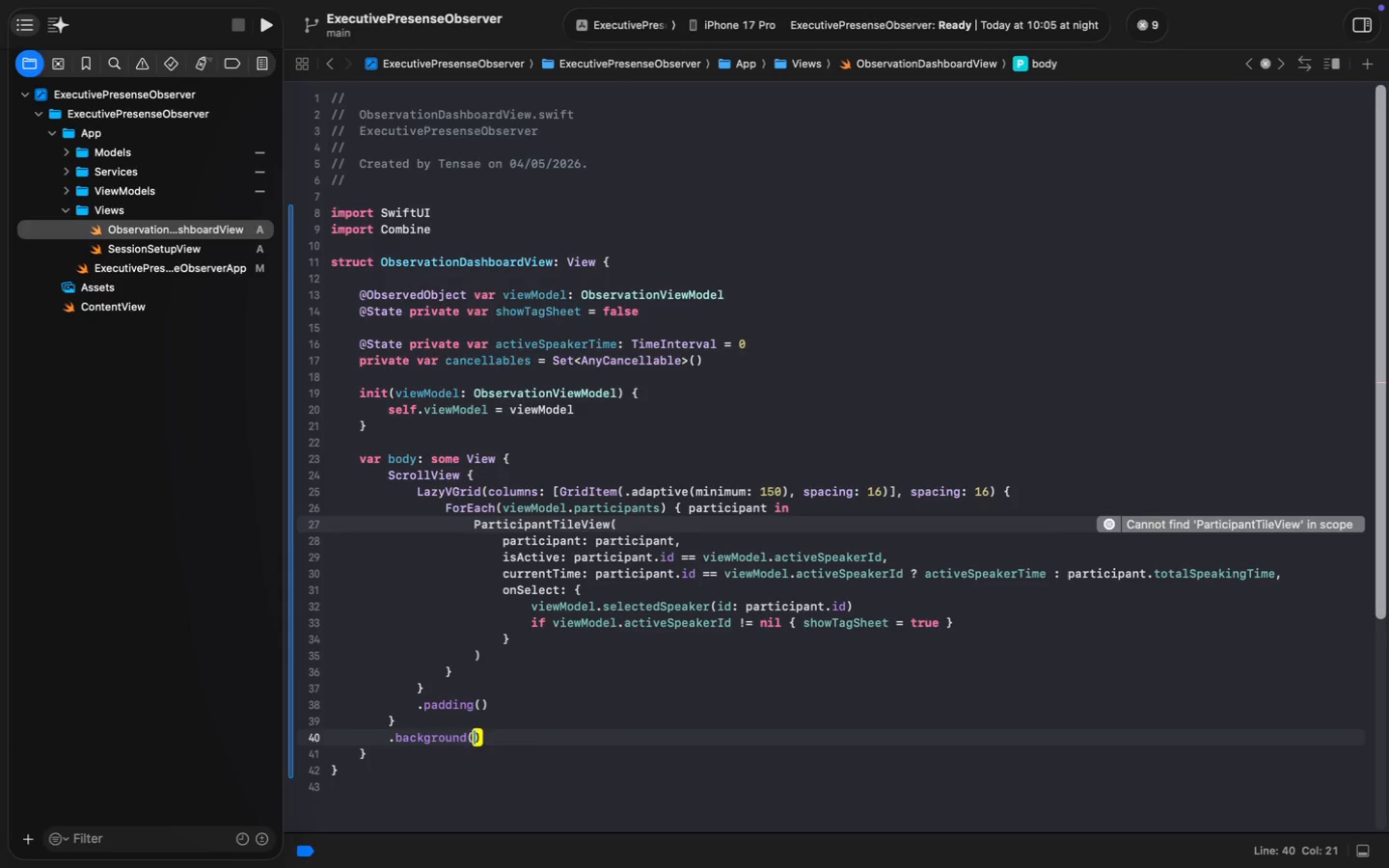 
key(Enter)
 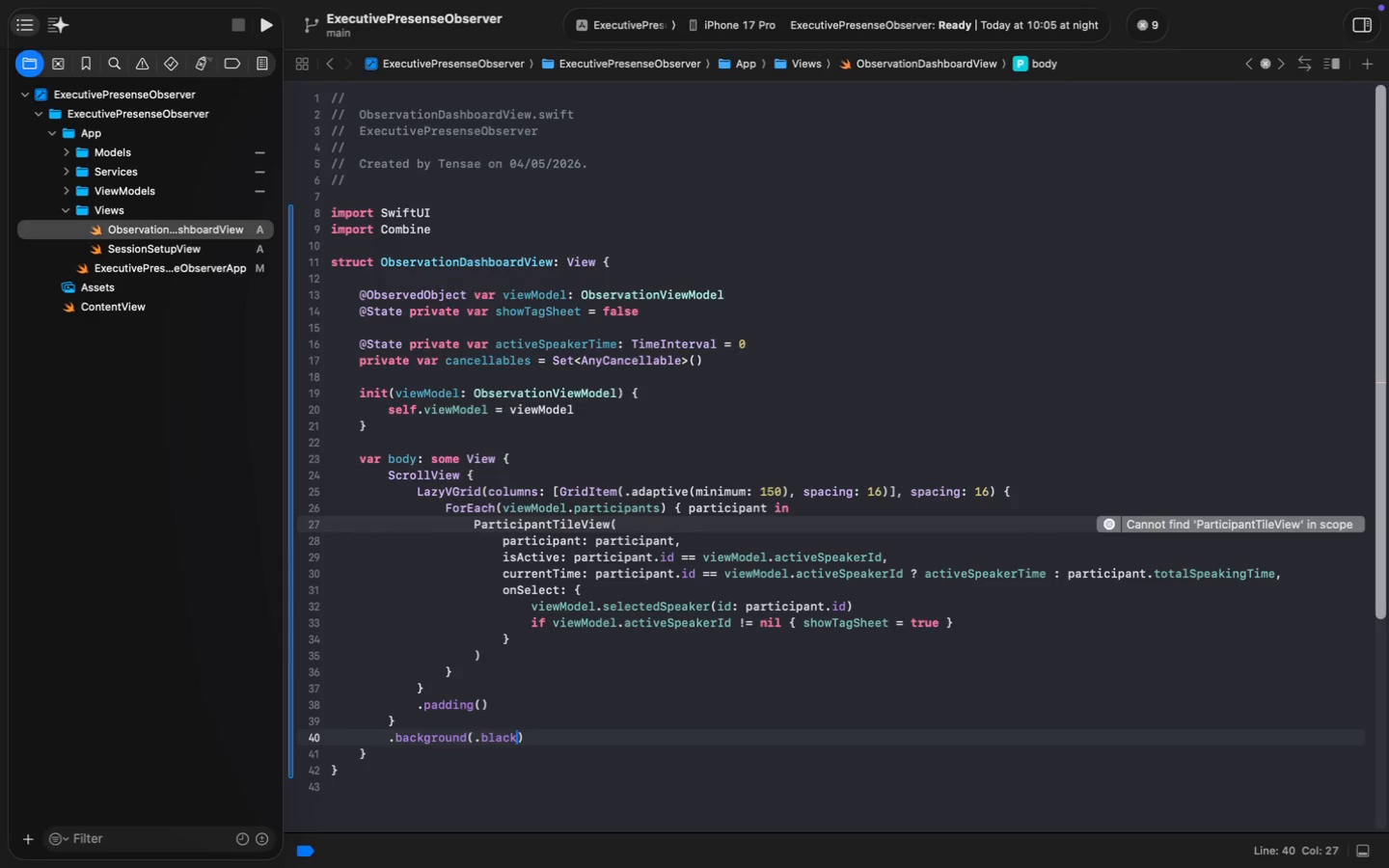 
type(.ign)
 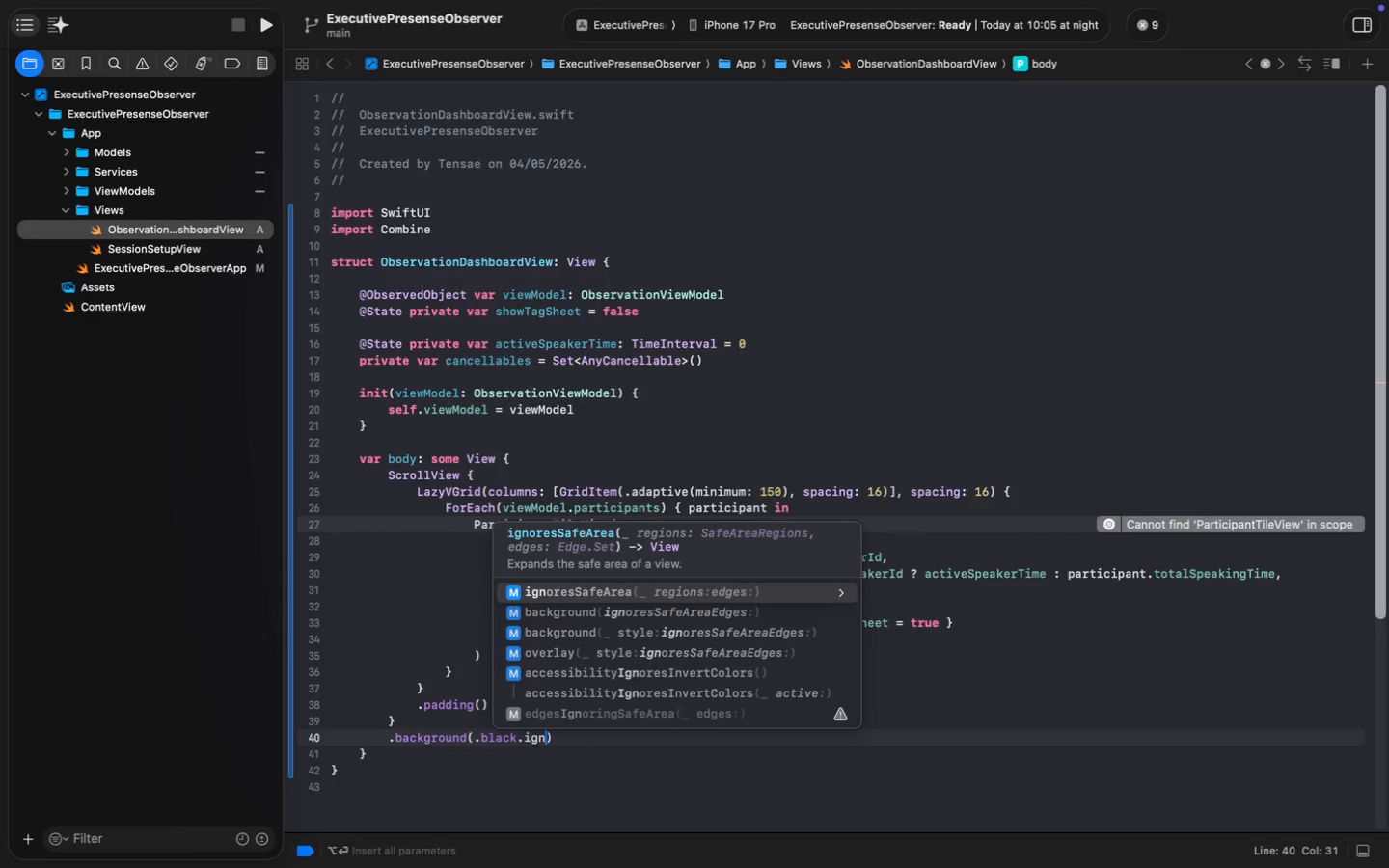 
key(Enter)
 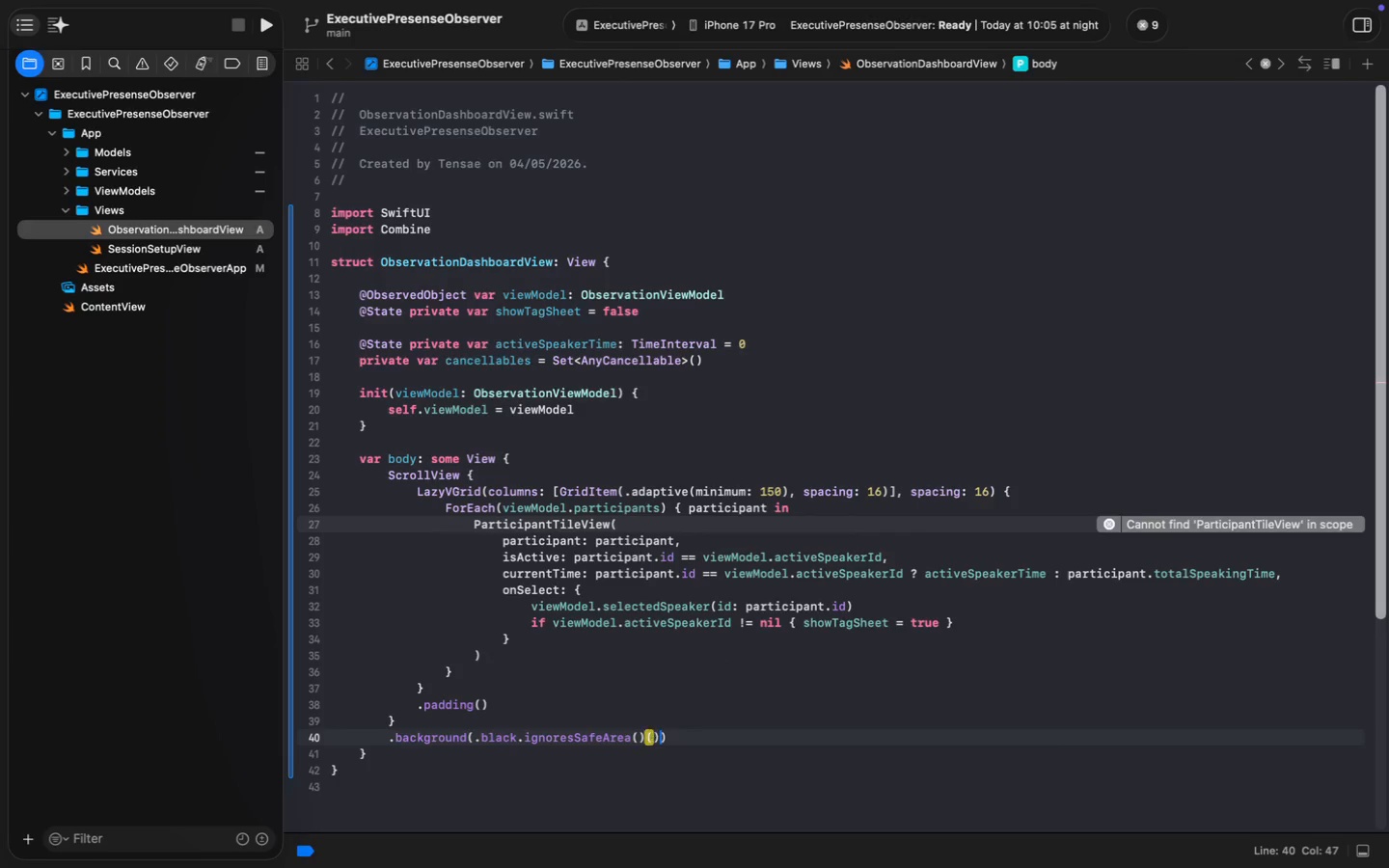 
type(())
key(Backspace)
key(Backspace)
 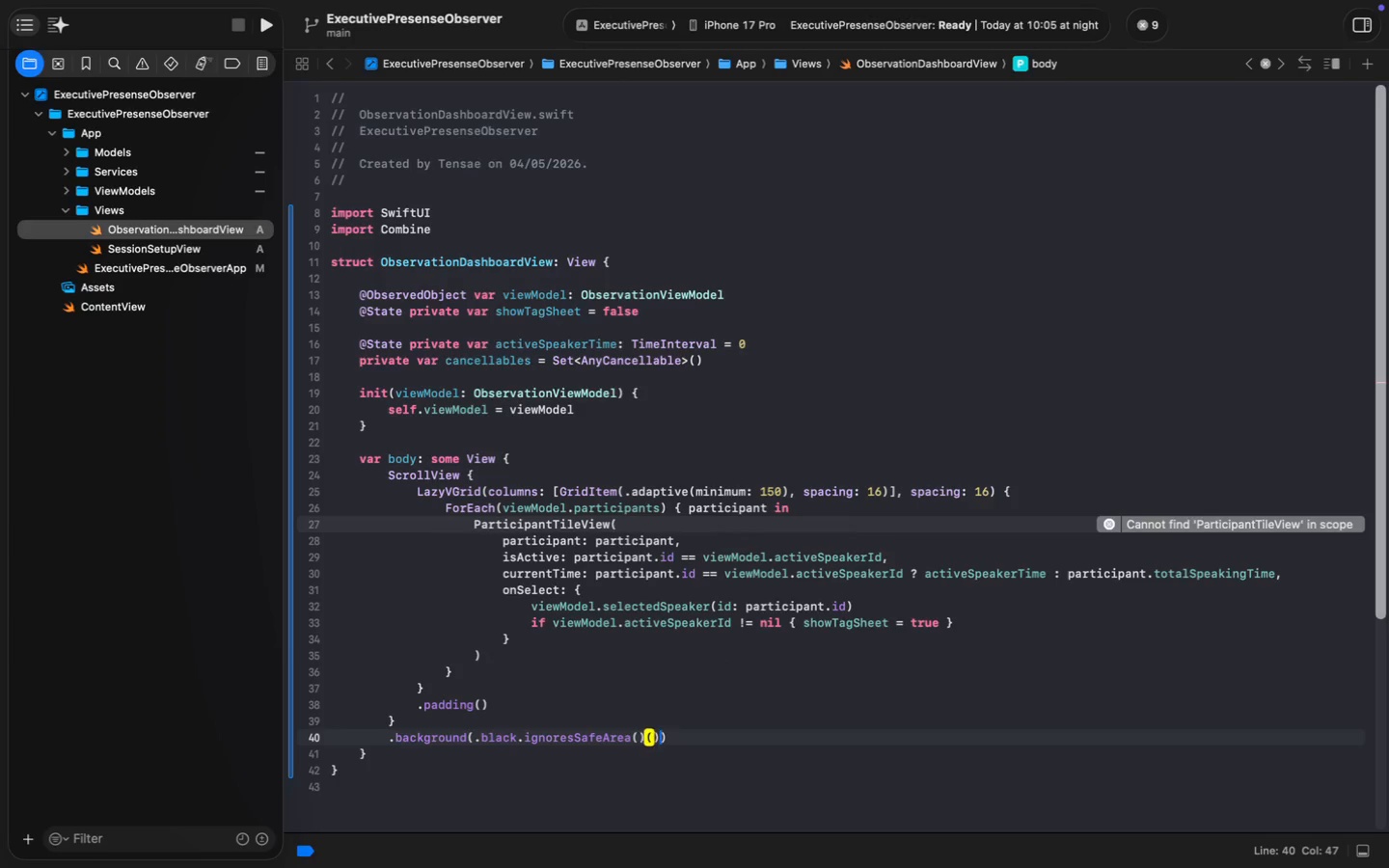 
key(ArrowRight)
 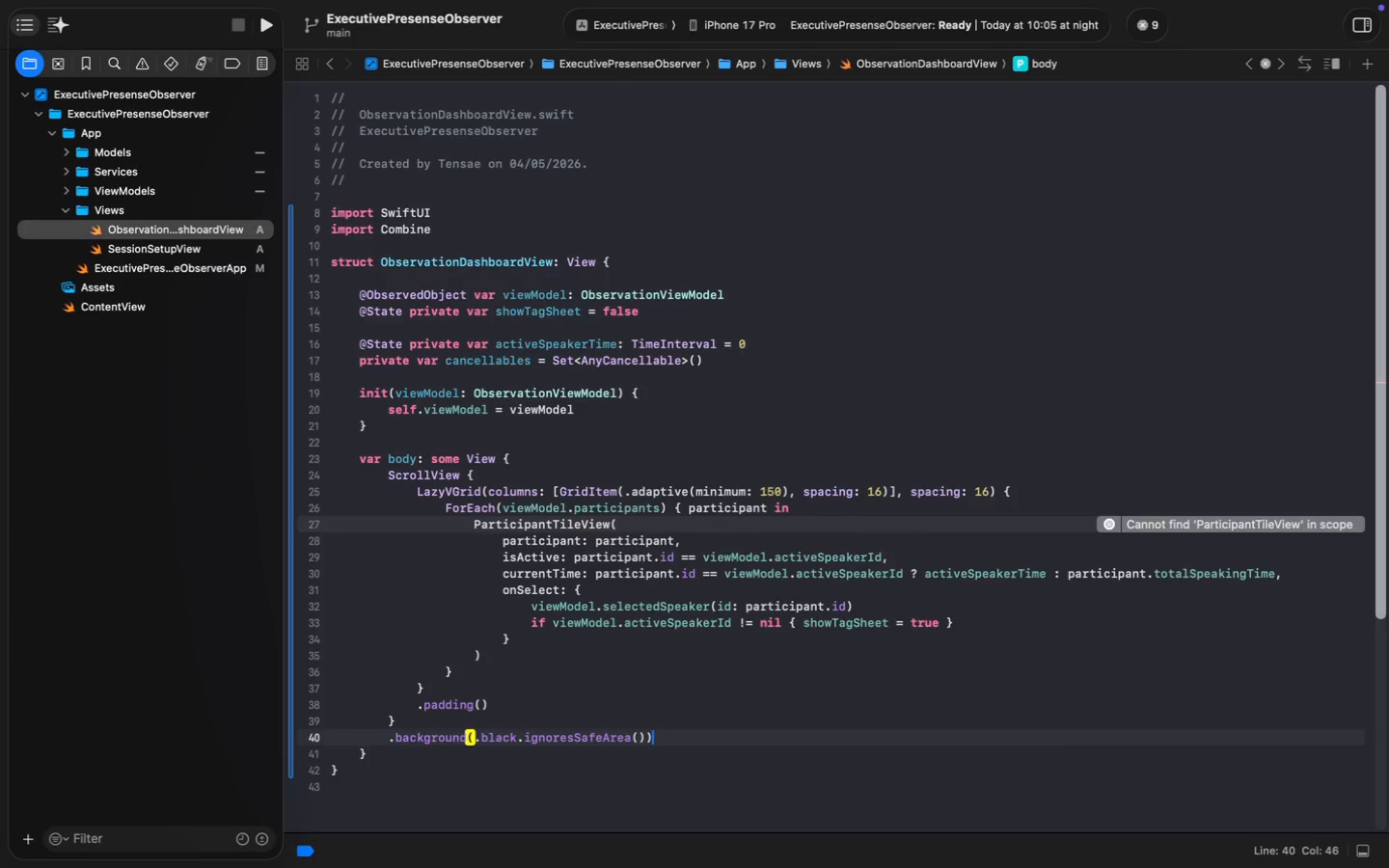 
key(Enter)
 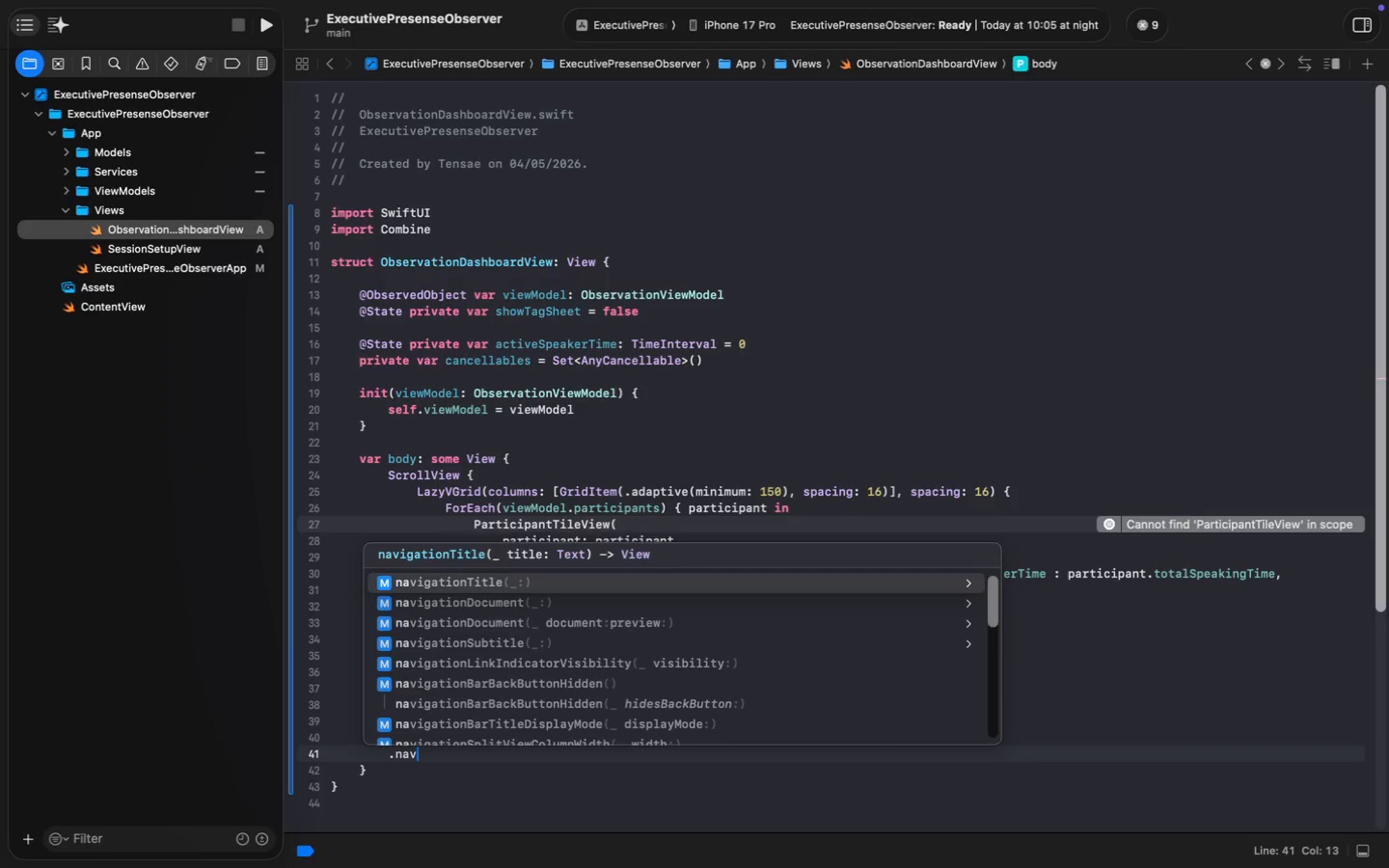 
type(.nav)
 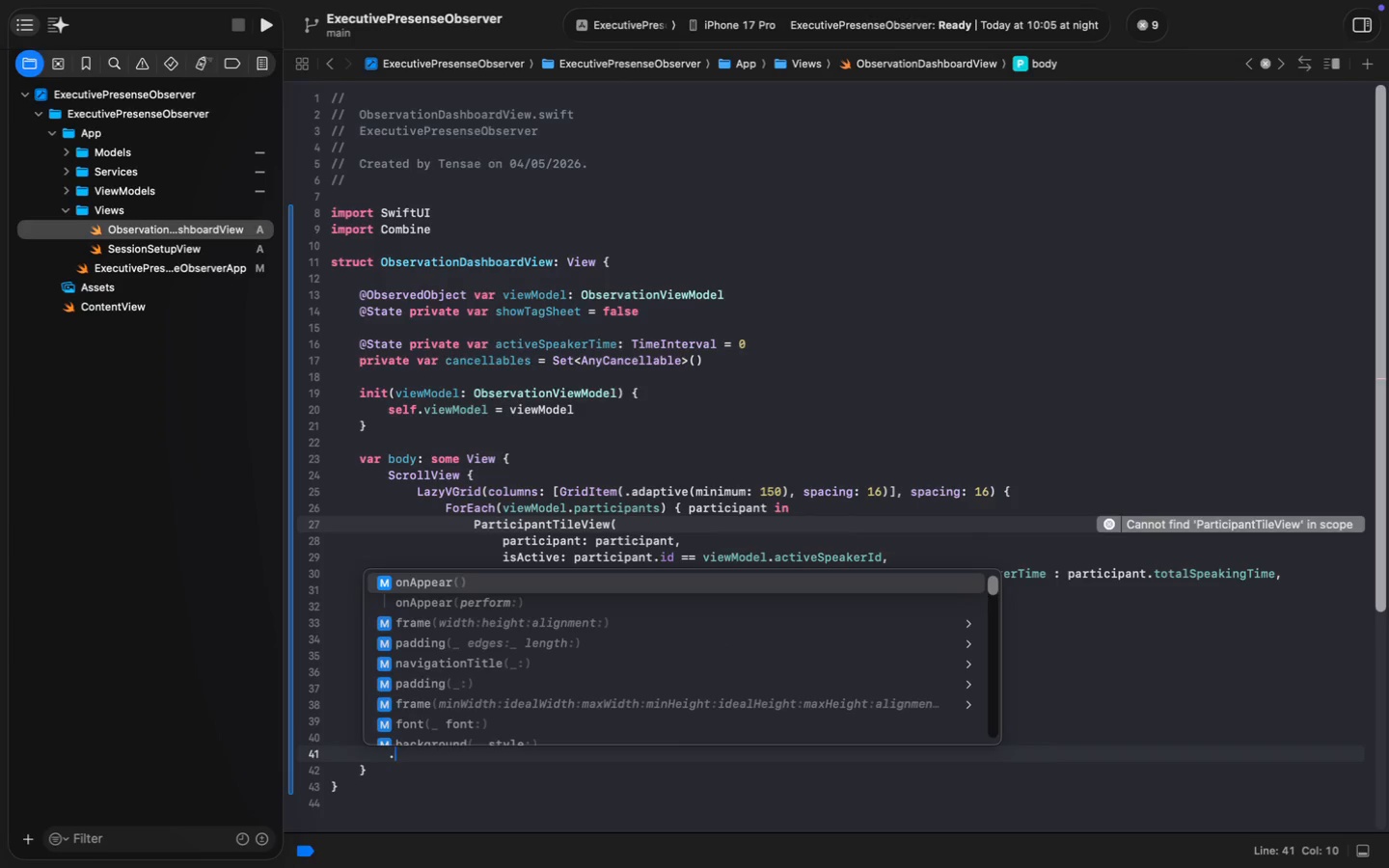 
key(Enter)
 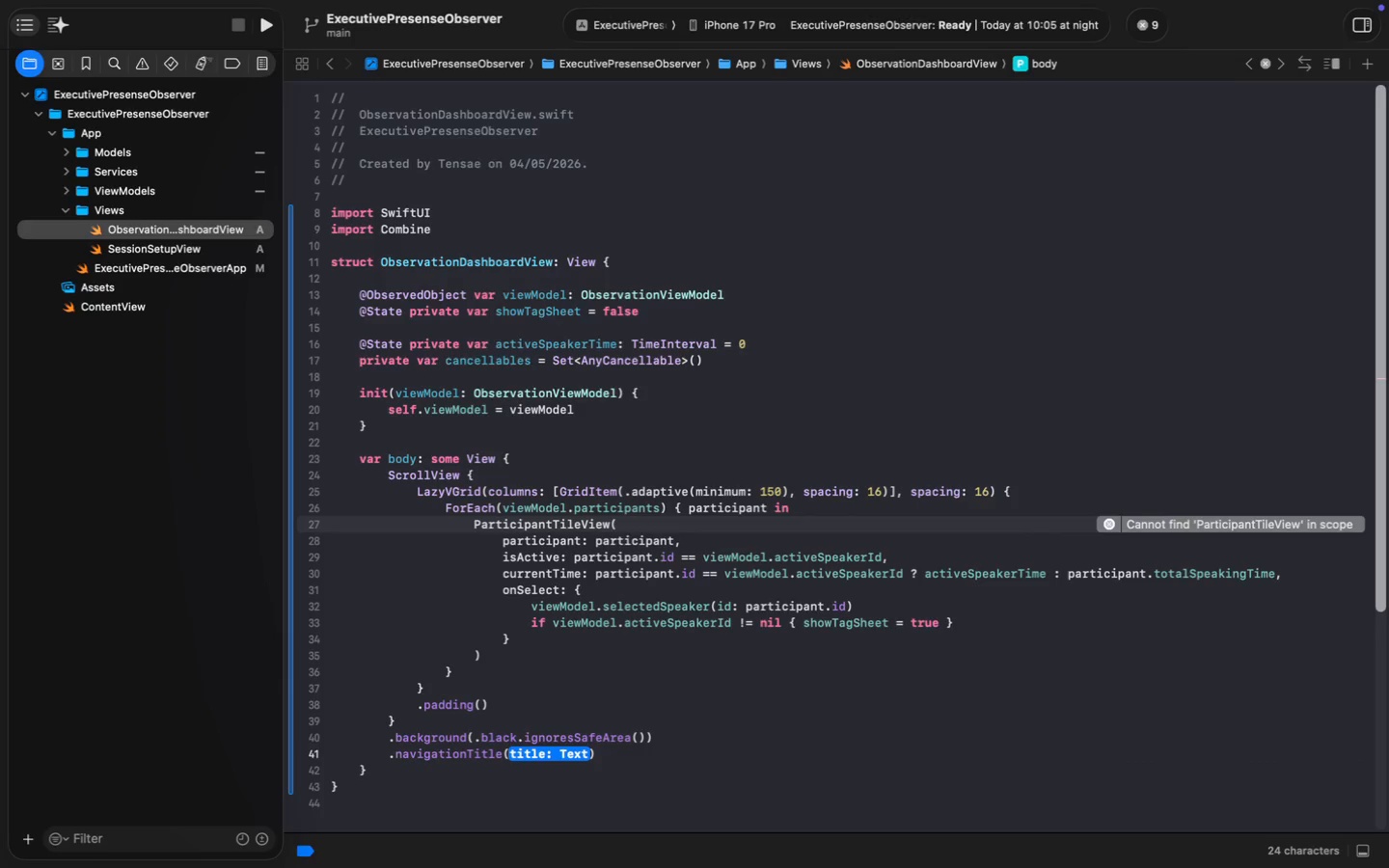 
type(viewM)
 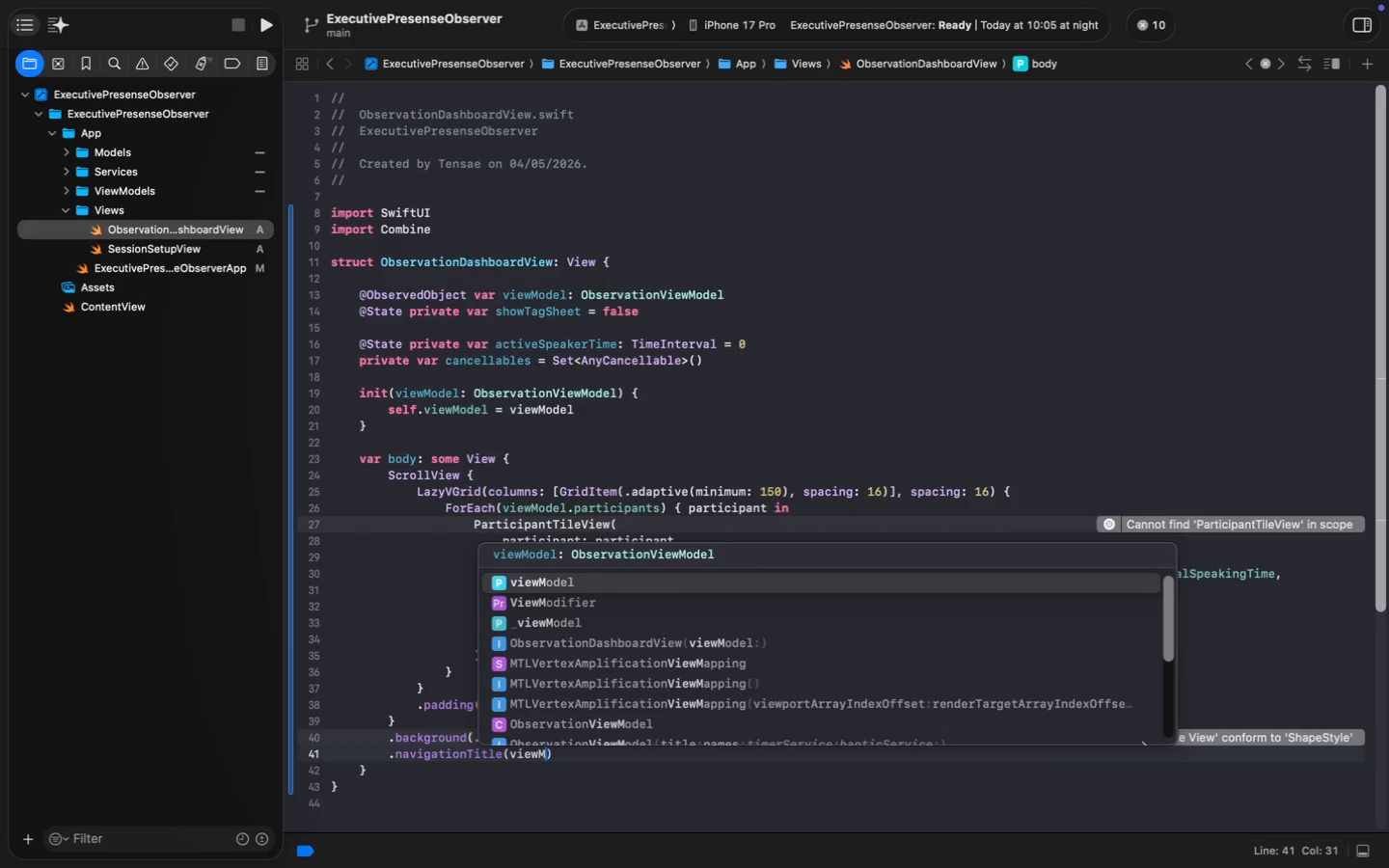 
key(Enter)
 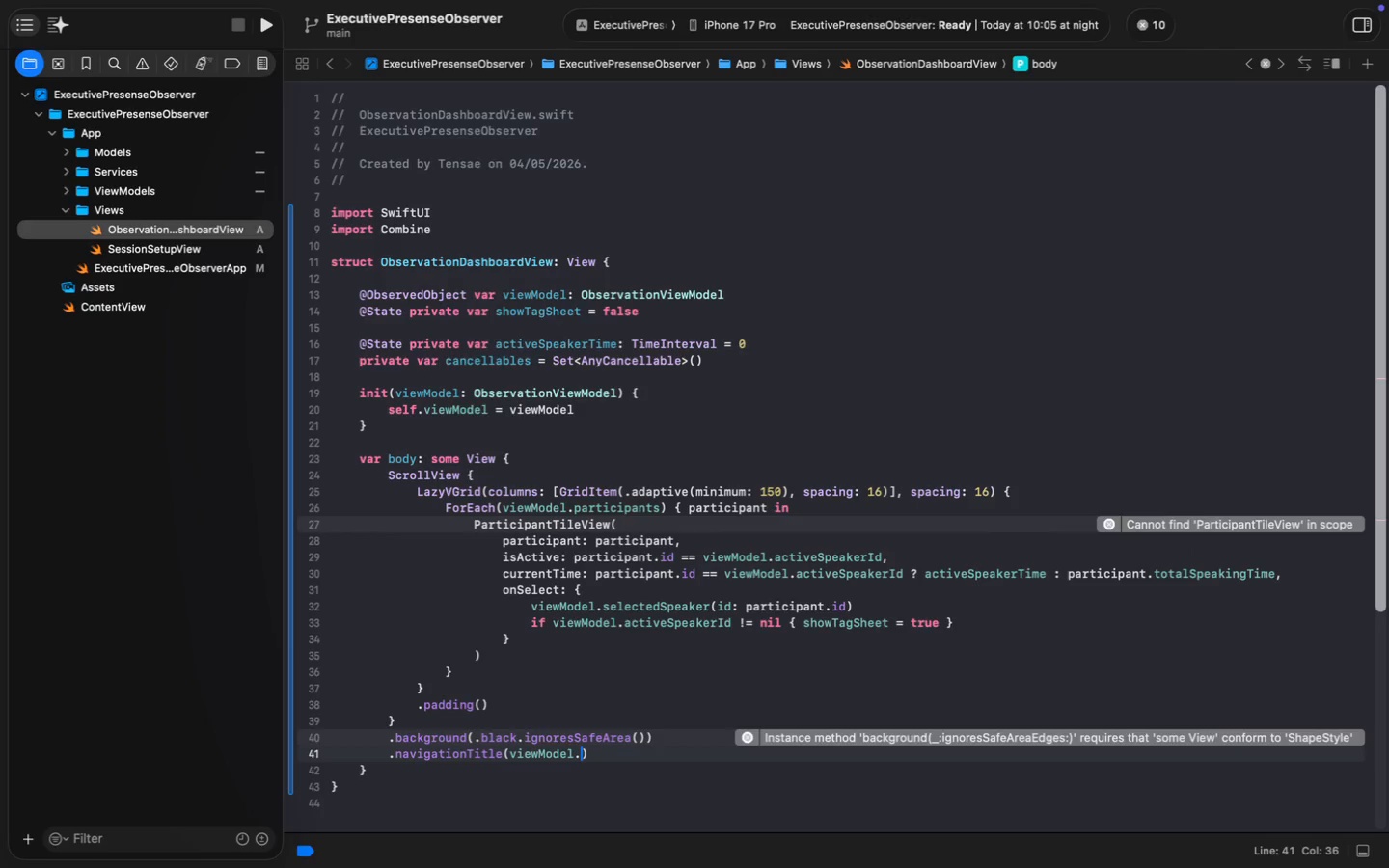 
key(Period)
 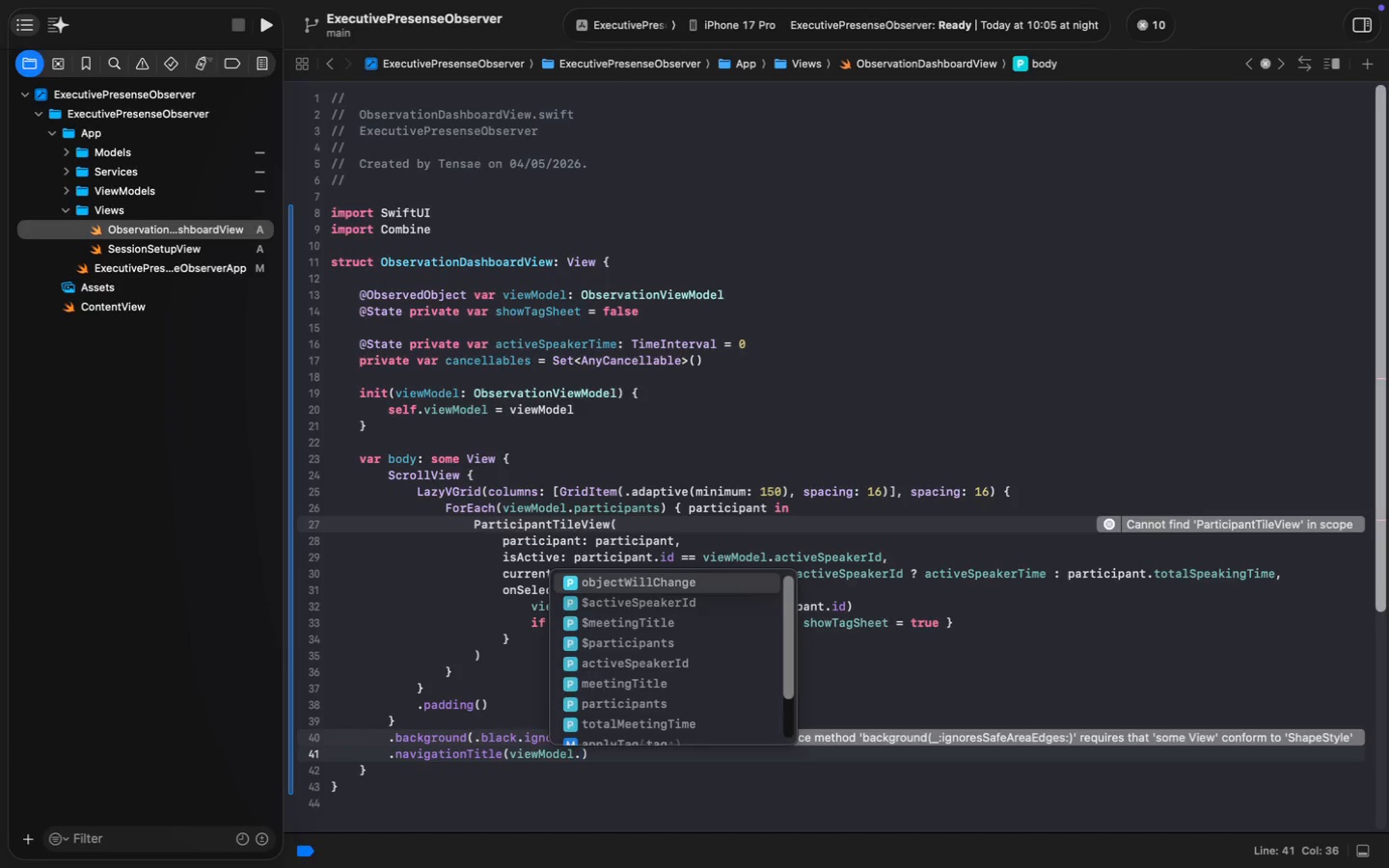 
type(met)
key(Backspace)
type(et)
 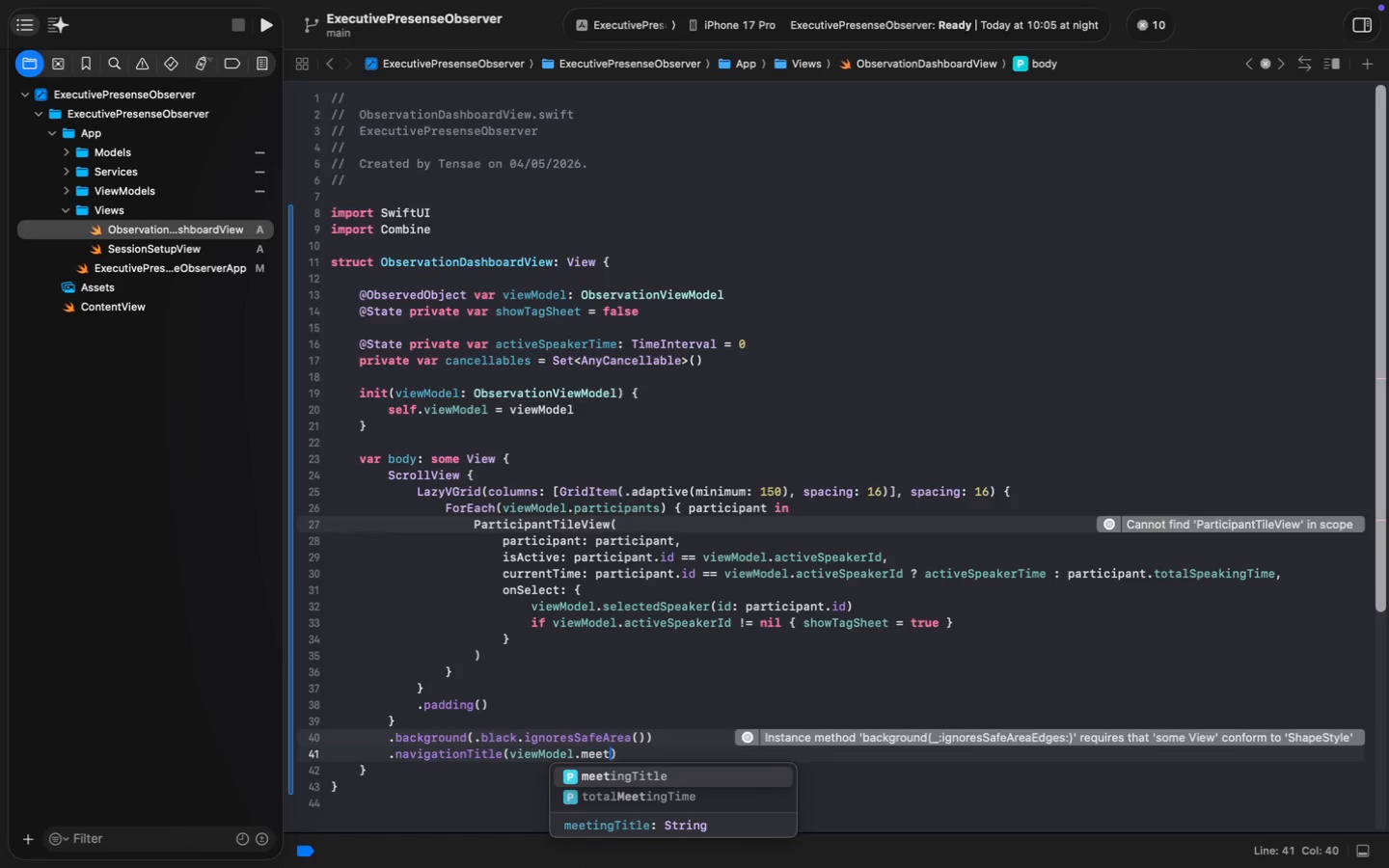 
key(Enter)
 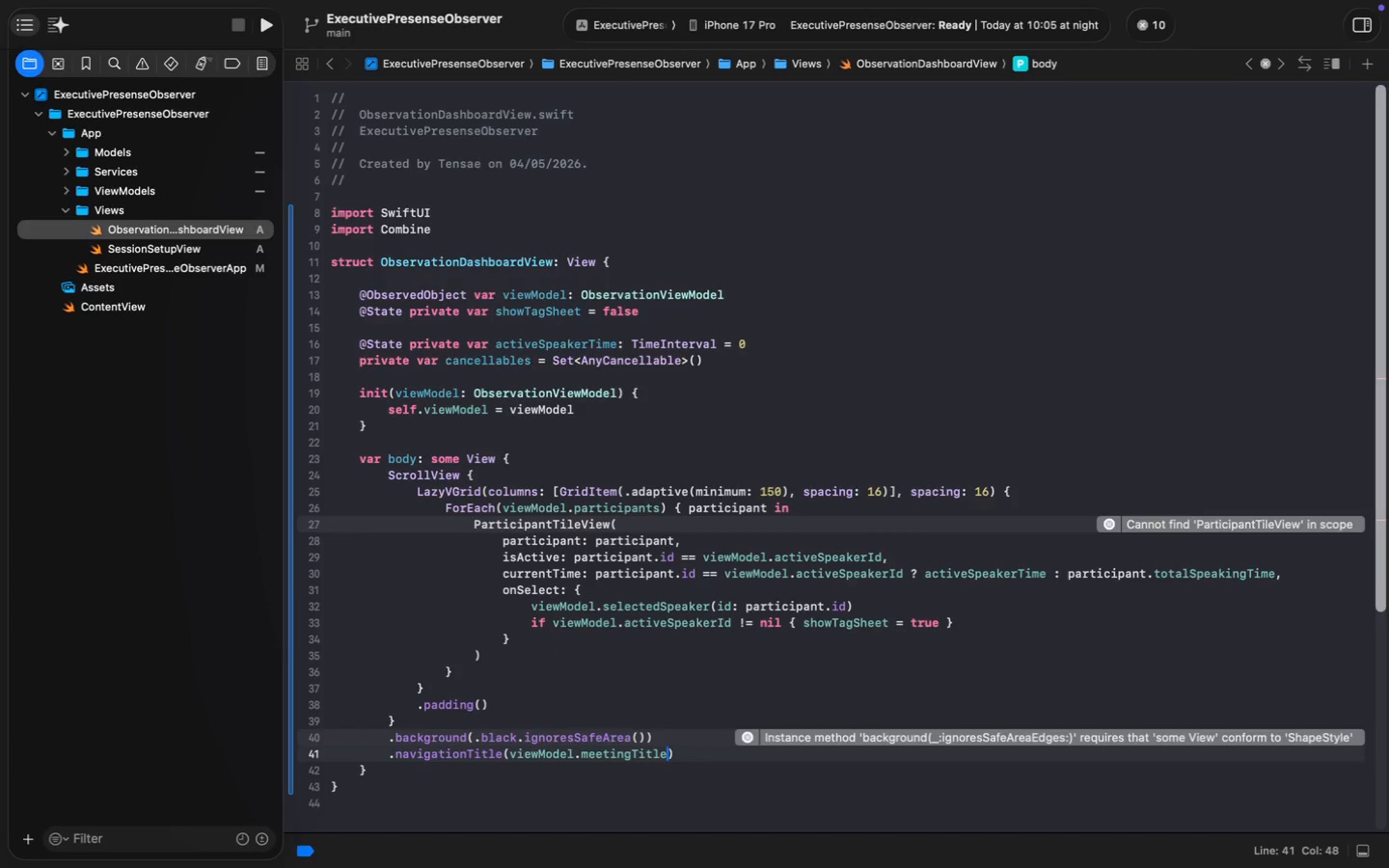 
key(ArrowRight)
 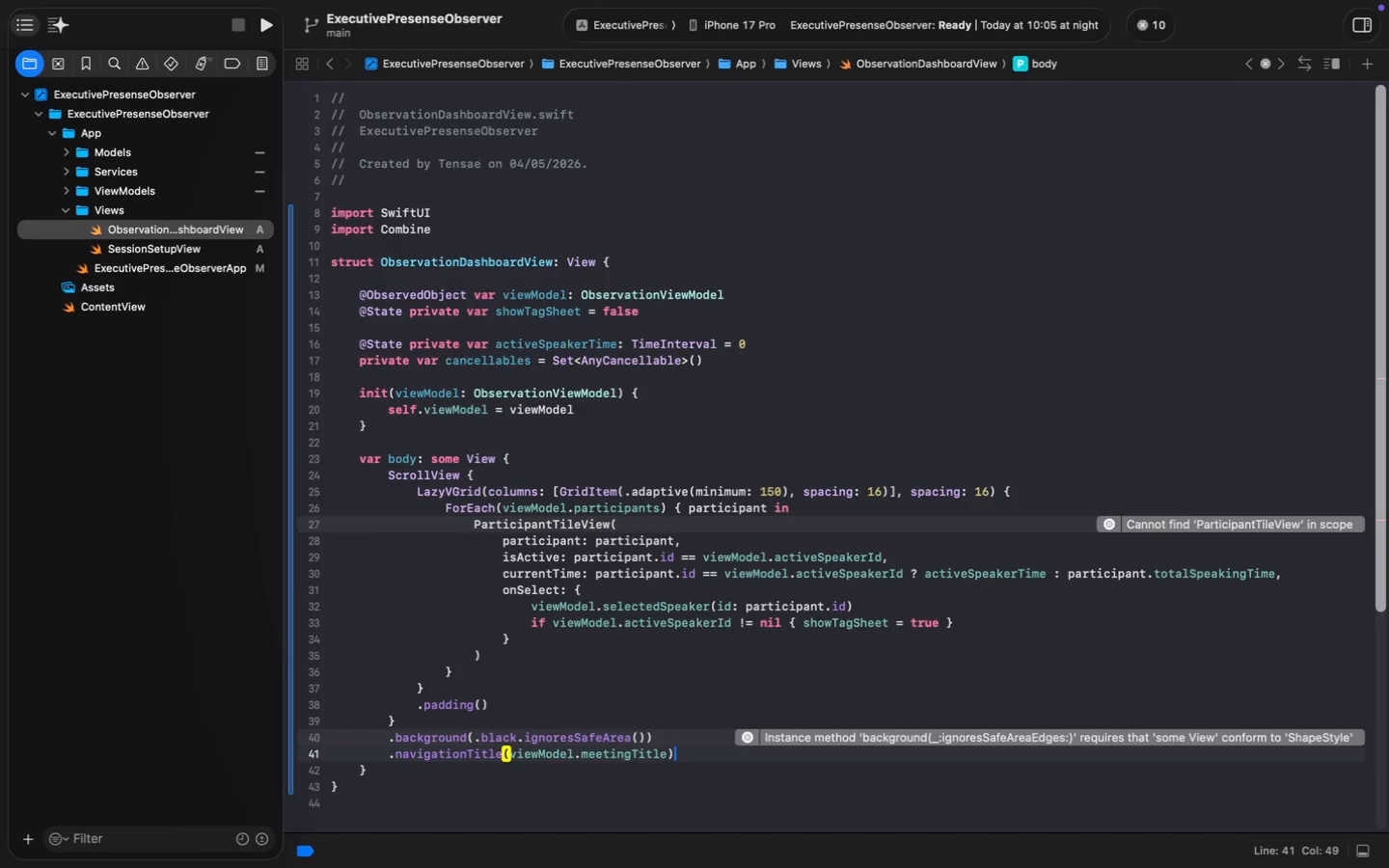 
key(Enter)
 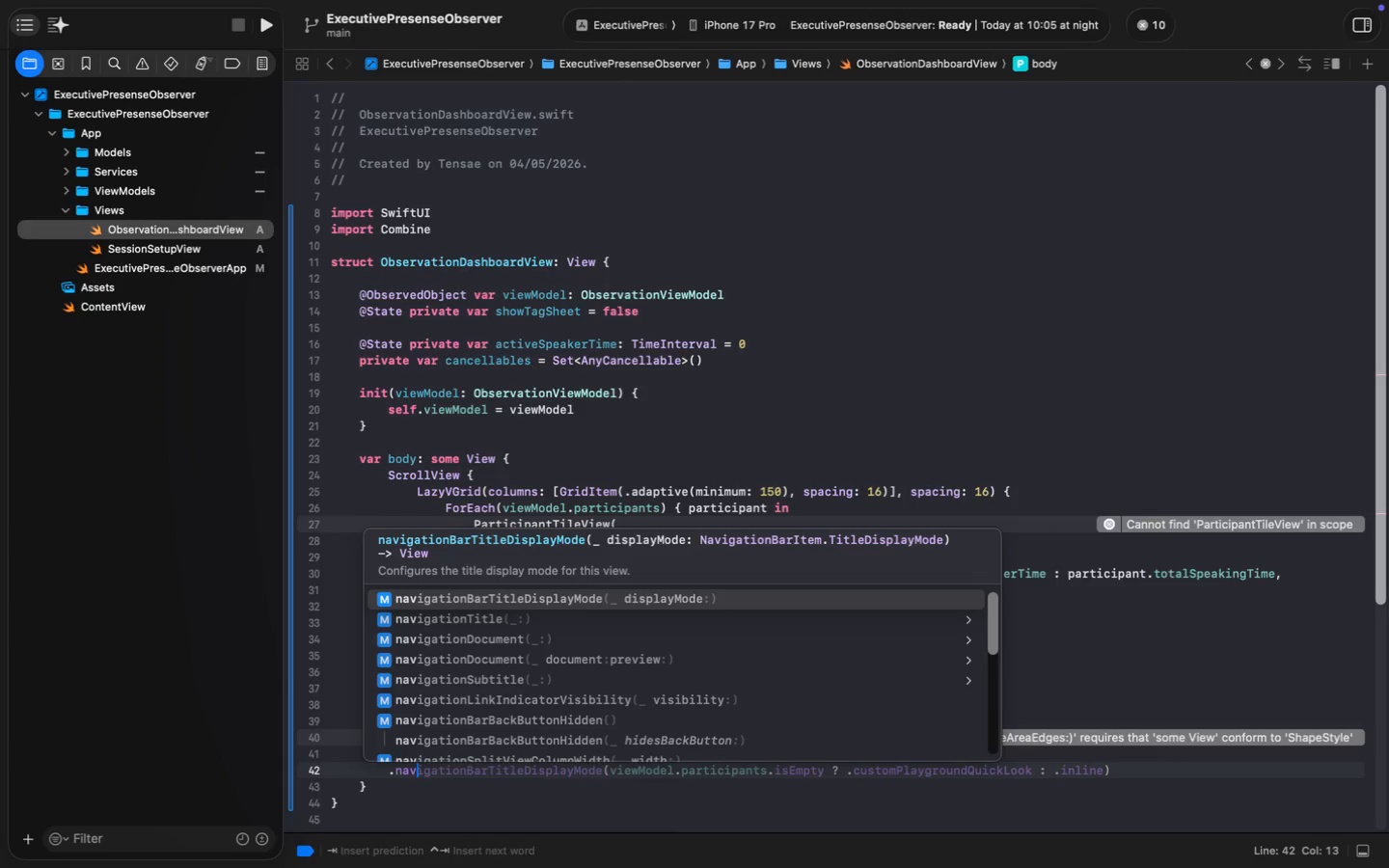 
type(.nav)
 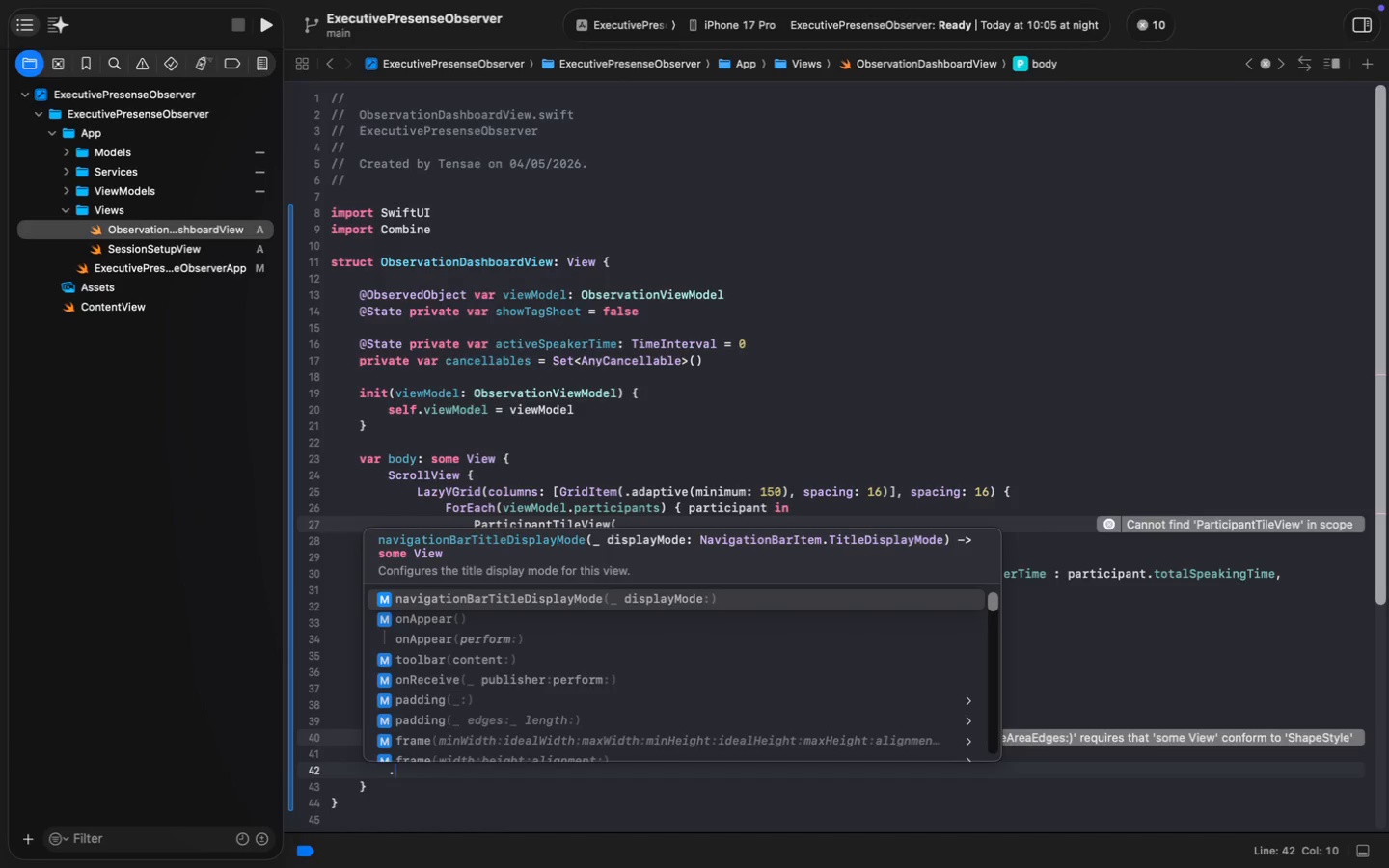 
wait(5.84)
 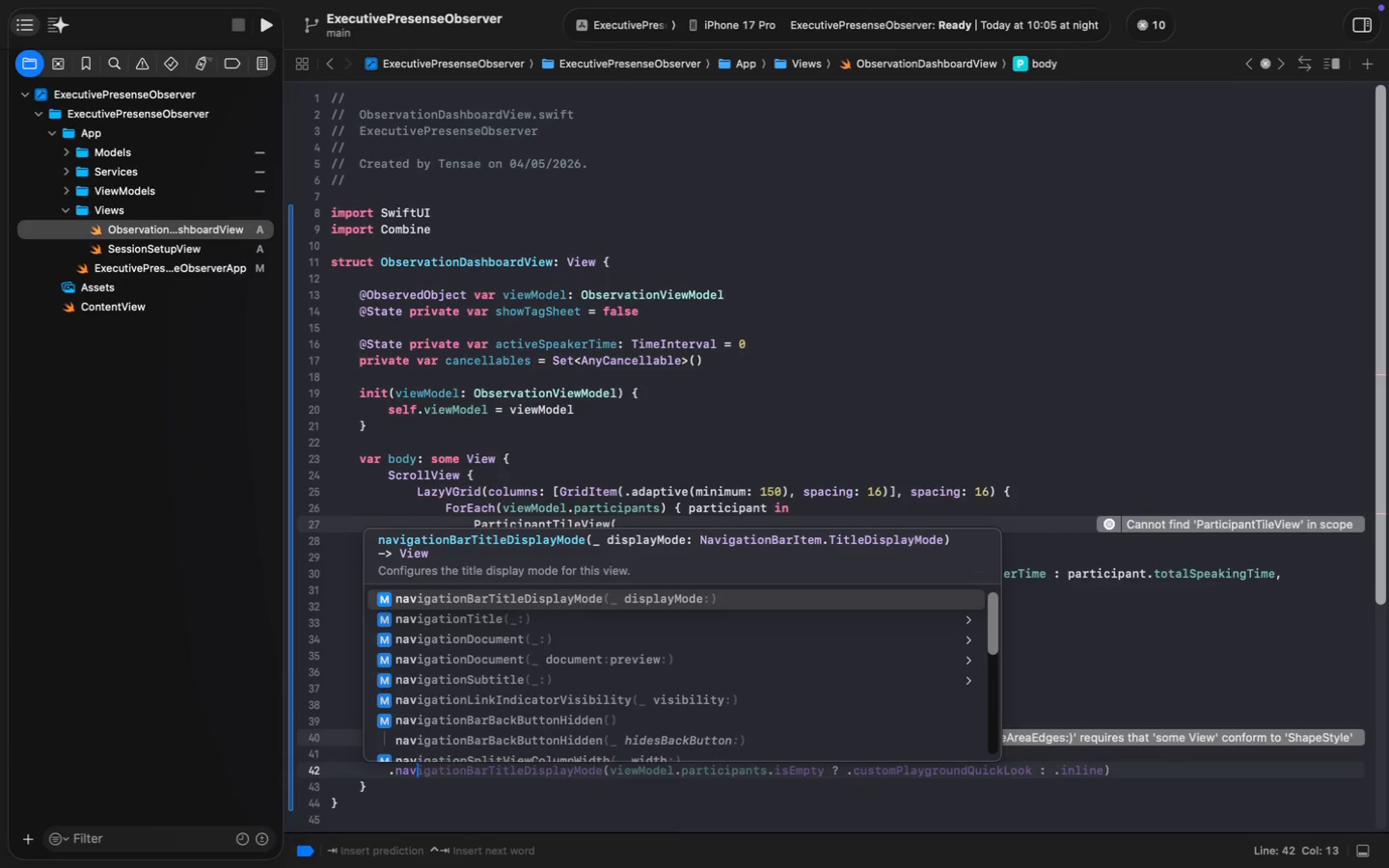 
key(Tab)
 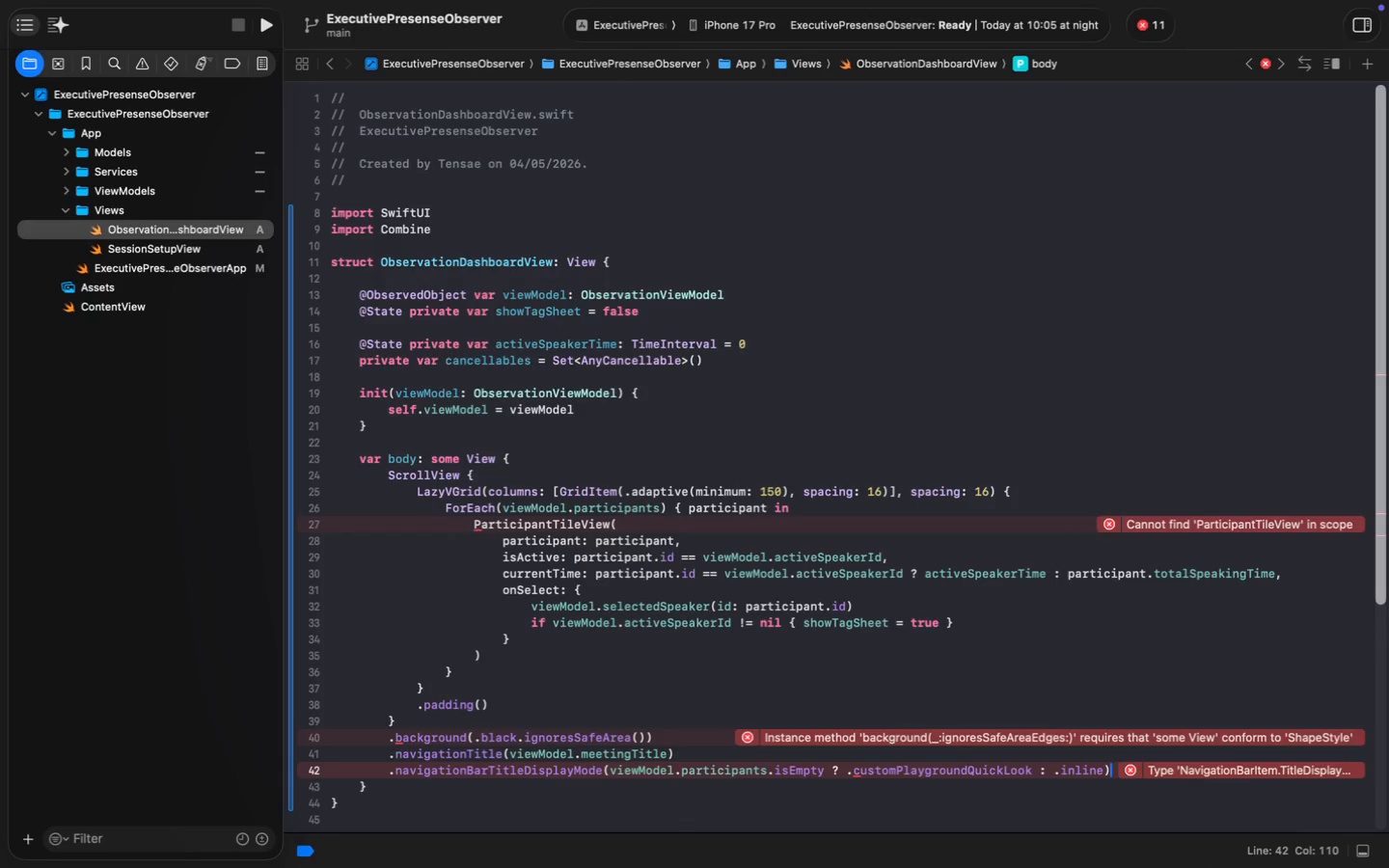 
wait(7.16)
 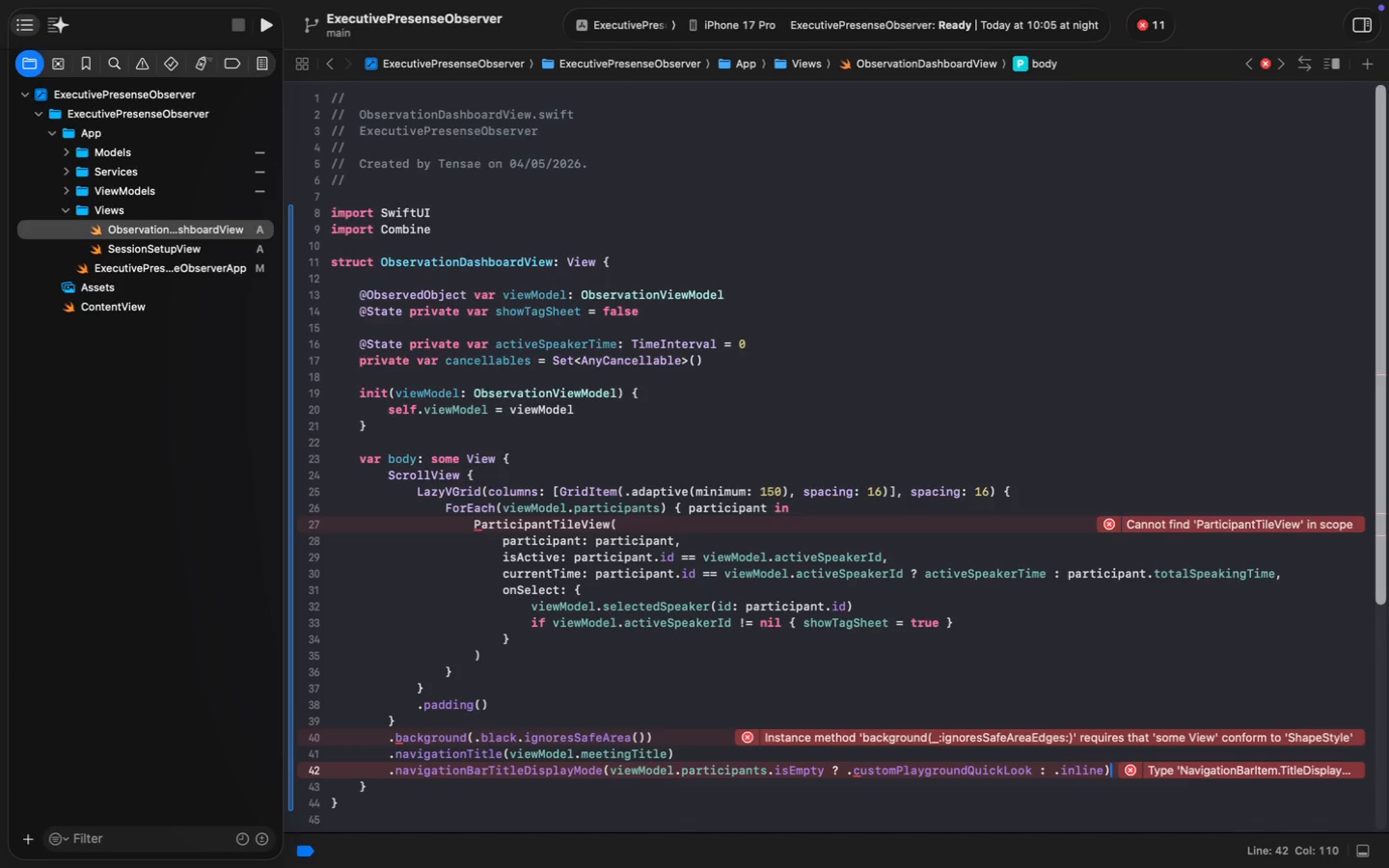 
key(ArrowLeft)
 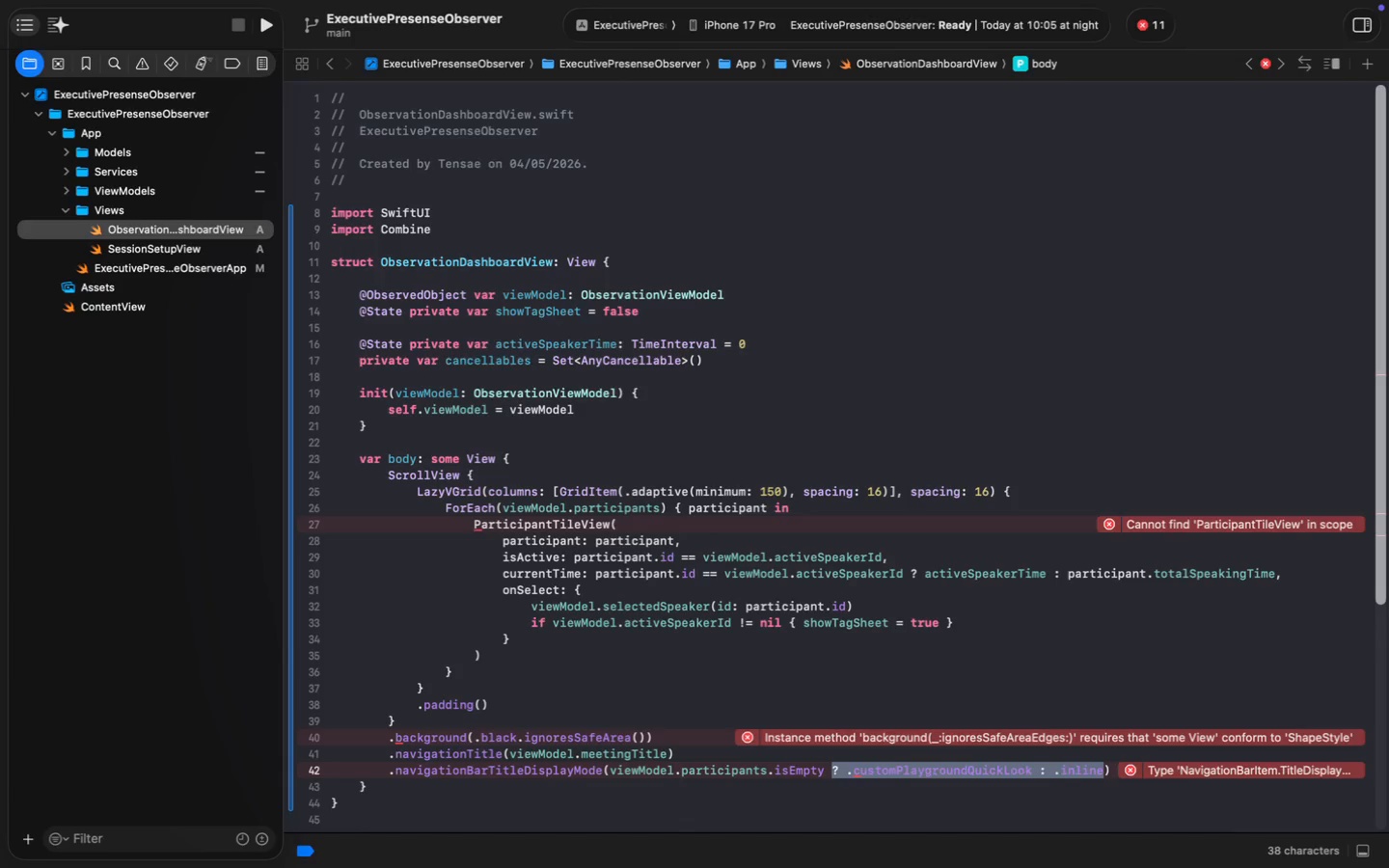 
hold_key(key=ArrowLeft, duration=0.71)
 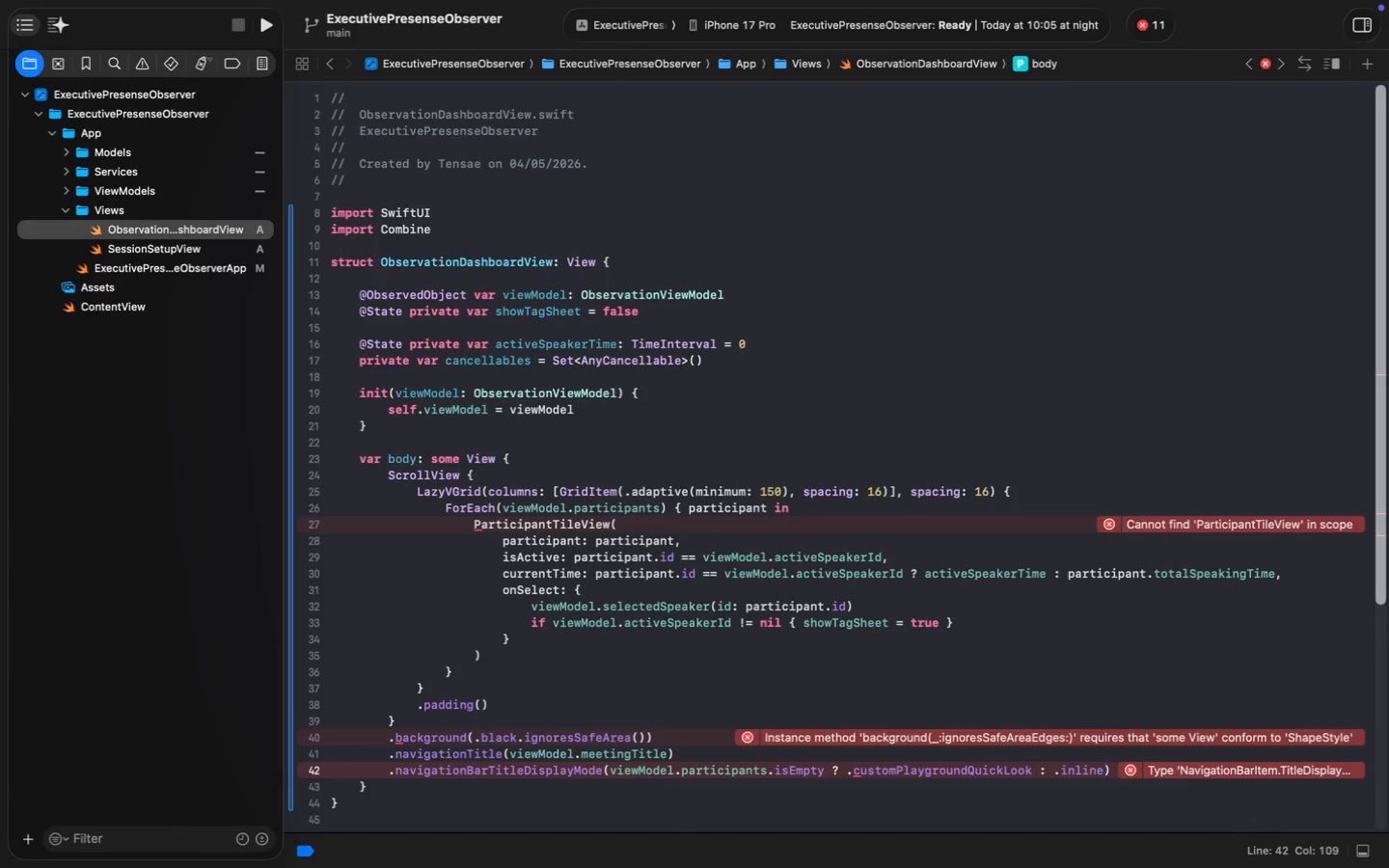 
key(Alt+Shift+ArrowLeft)
 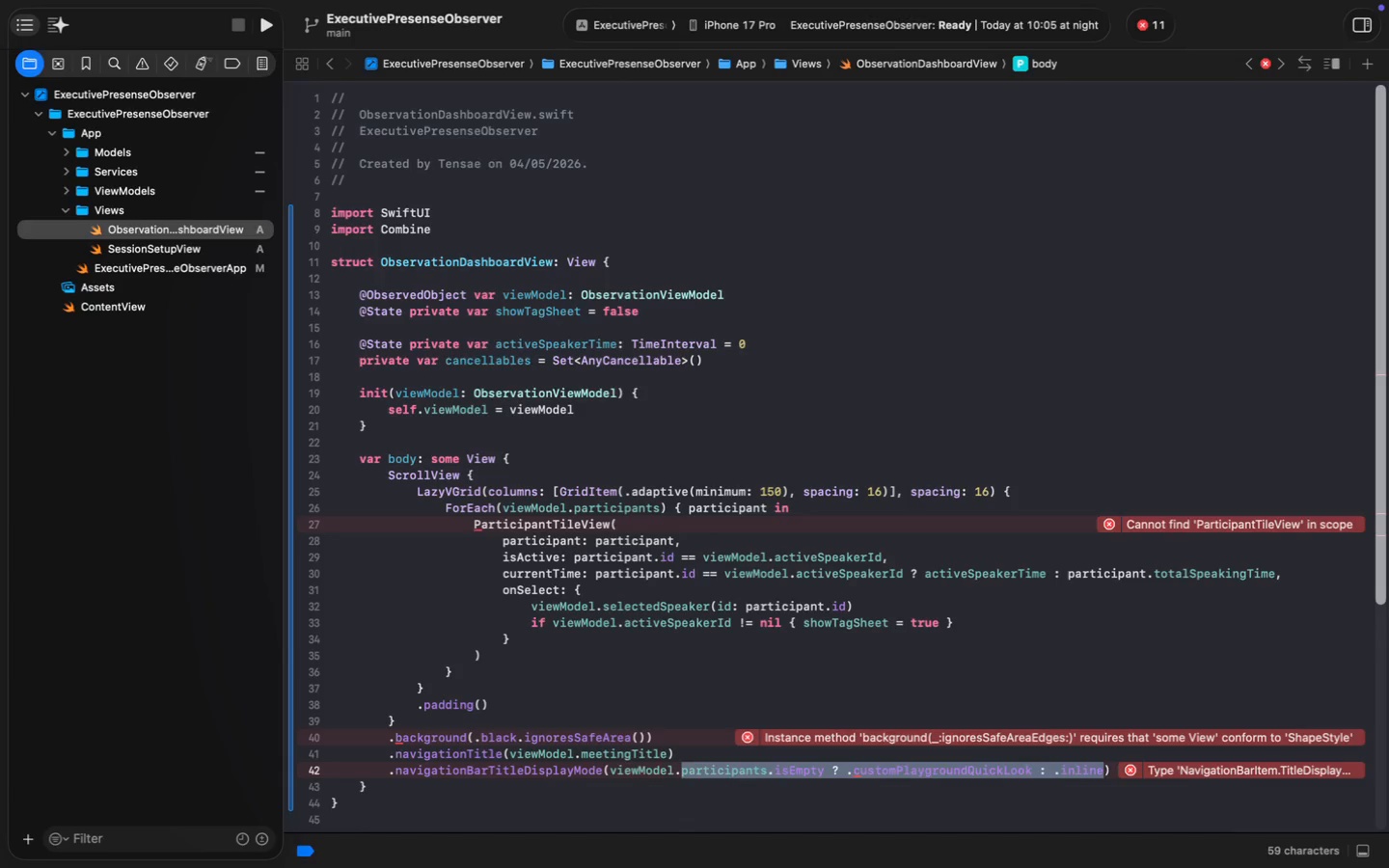 
key(Alt+Shift+ArrowLeft)
 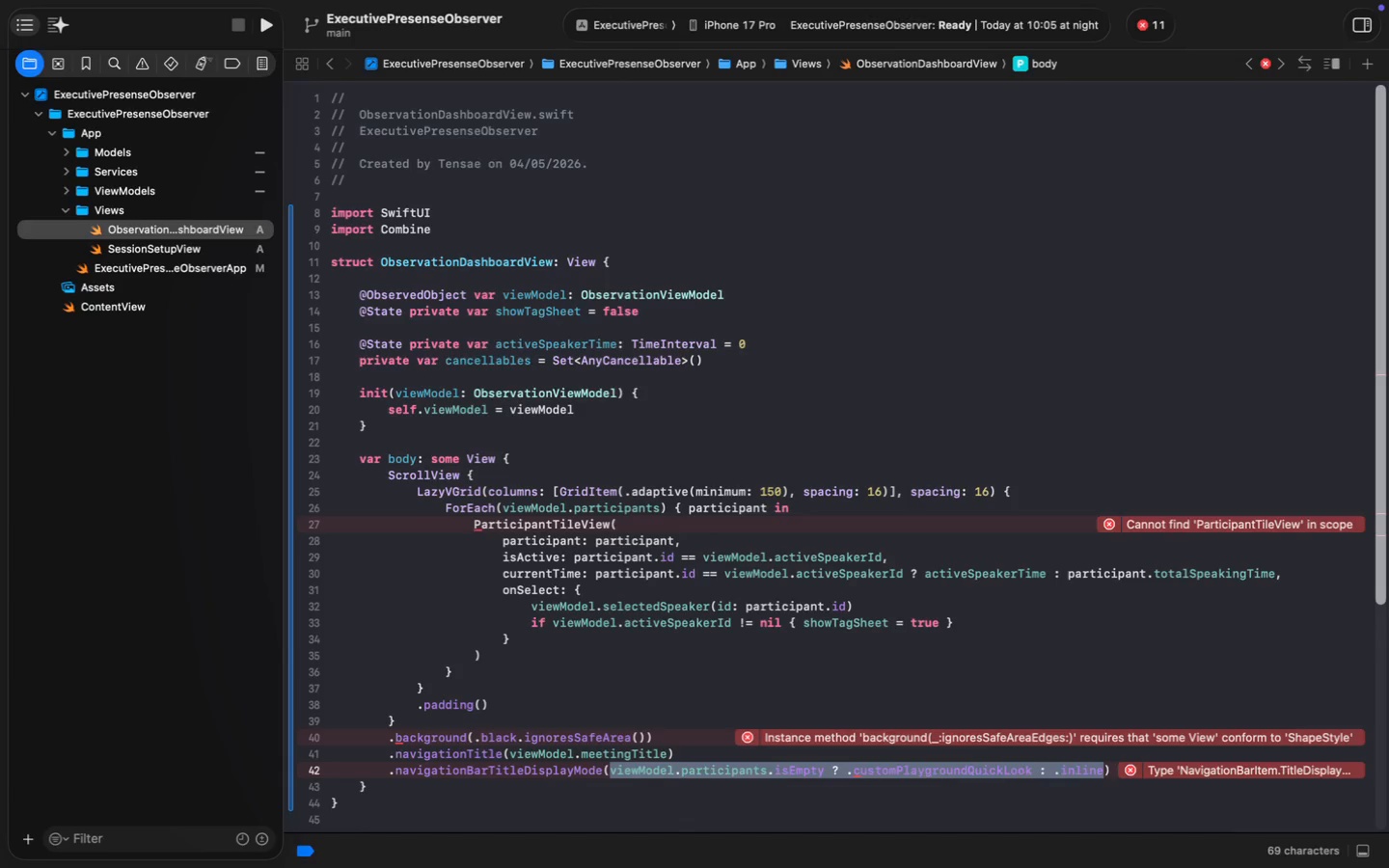 
key(Alt+Shift+ArrowLeft)
 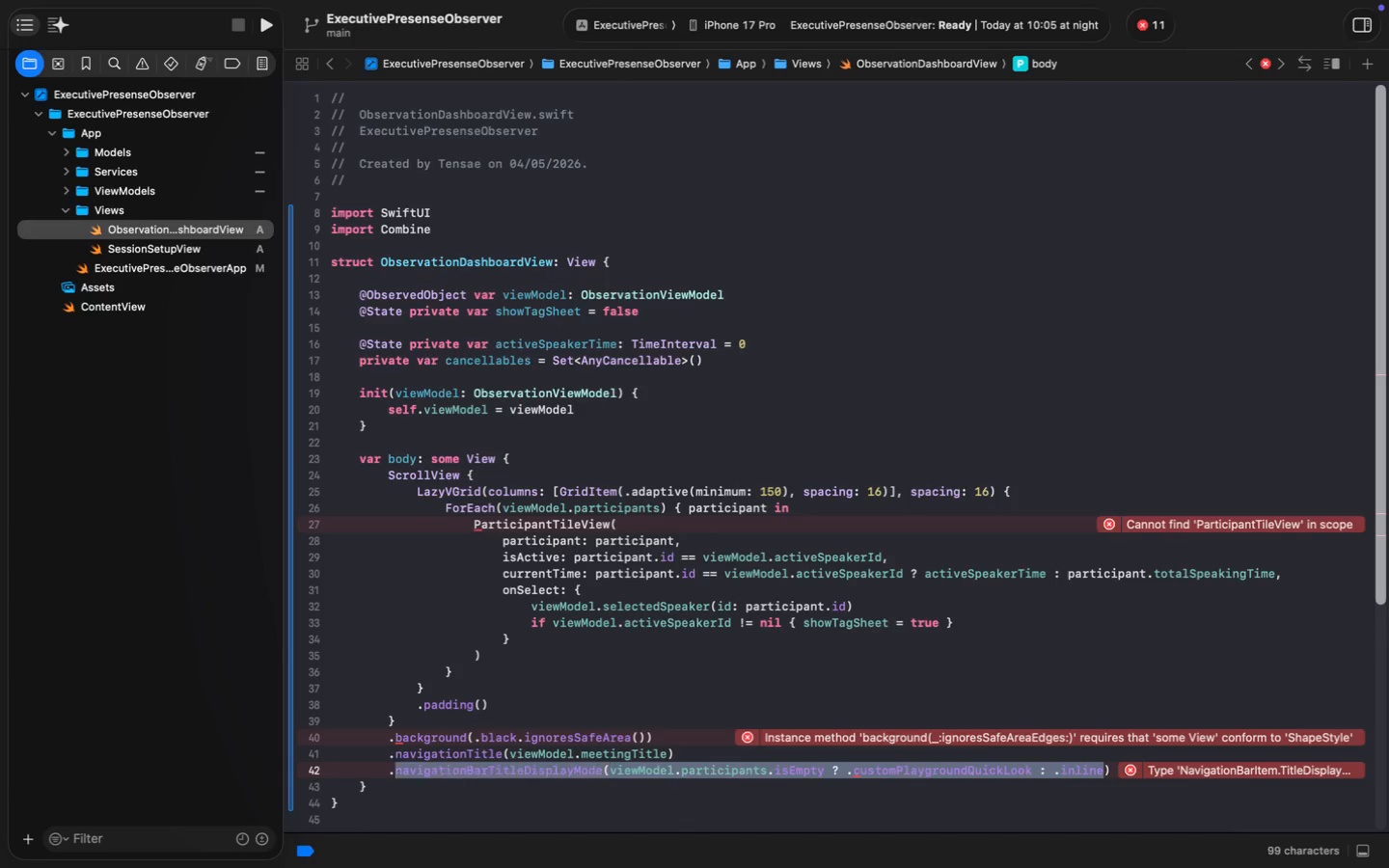 
key(Alt+Shift+ArrowLeft)
 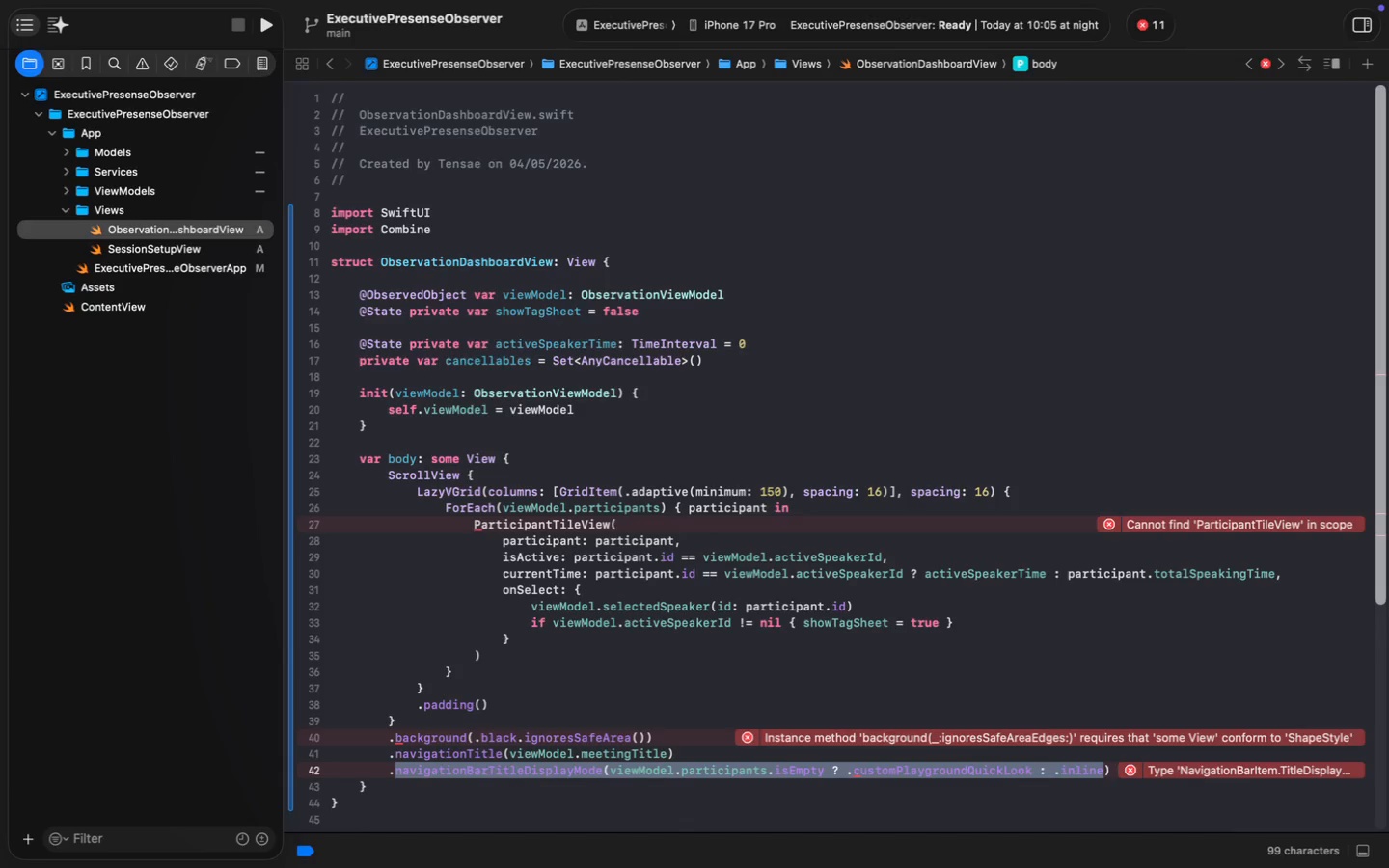 
hold_key(key=ArrowRight, duration=0.69)
 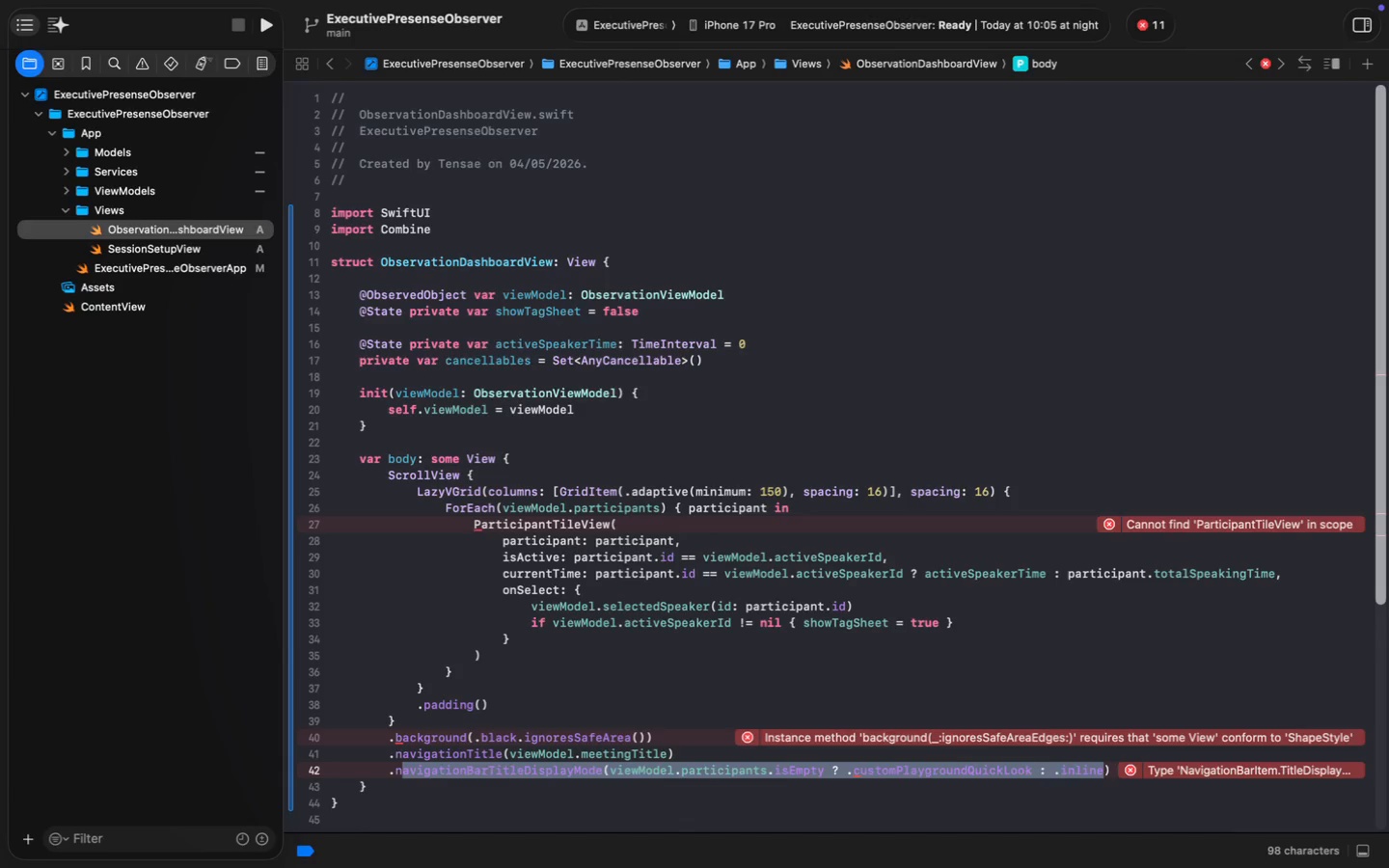 
key(Alt+Shift+AltRight)
 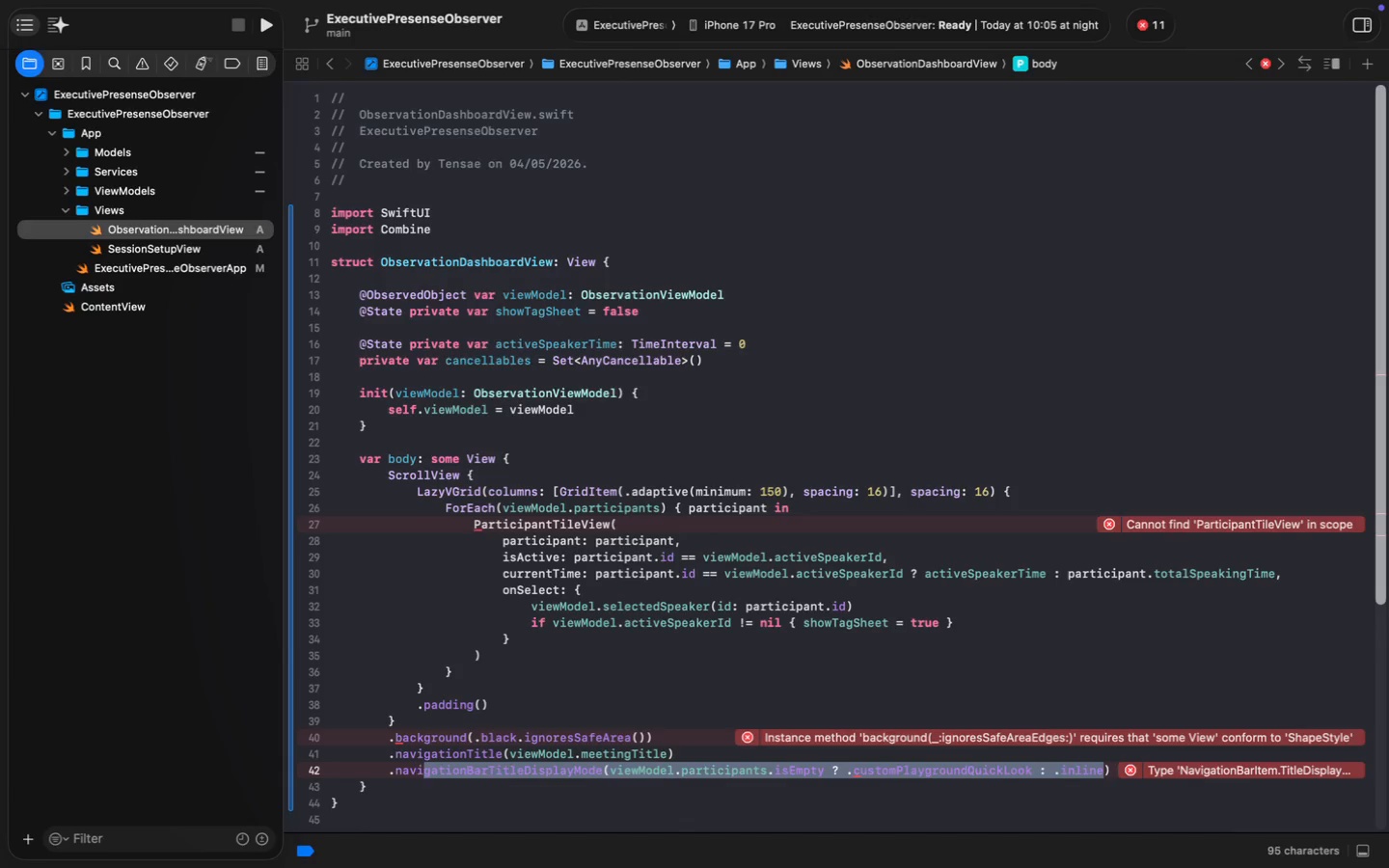 
key(Alt+Shift+AltRight)
 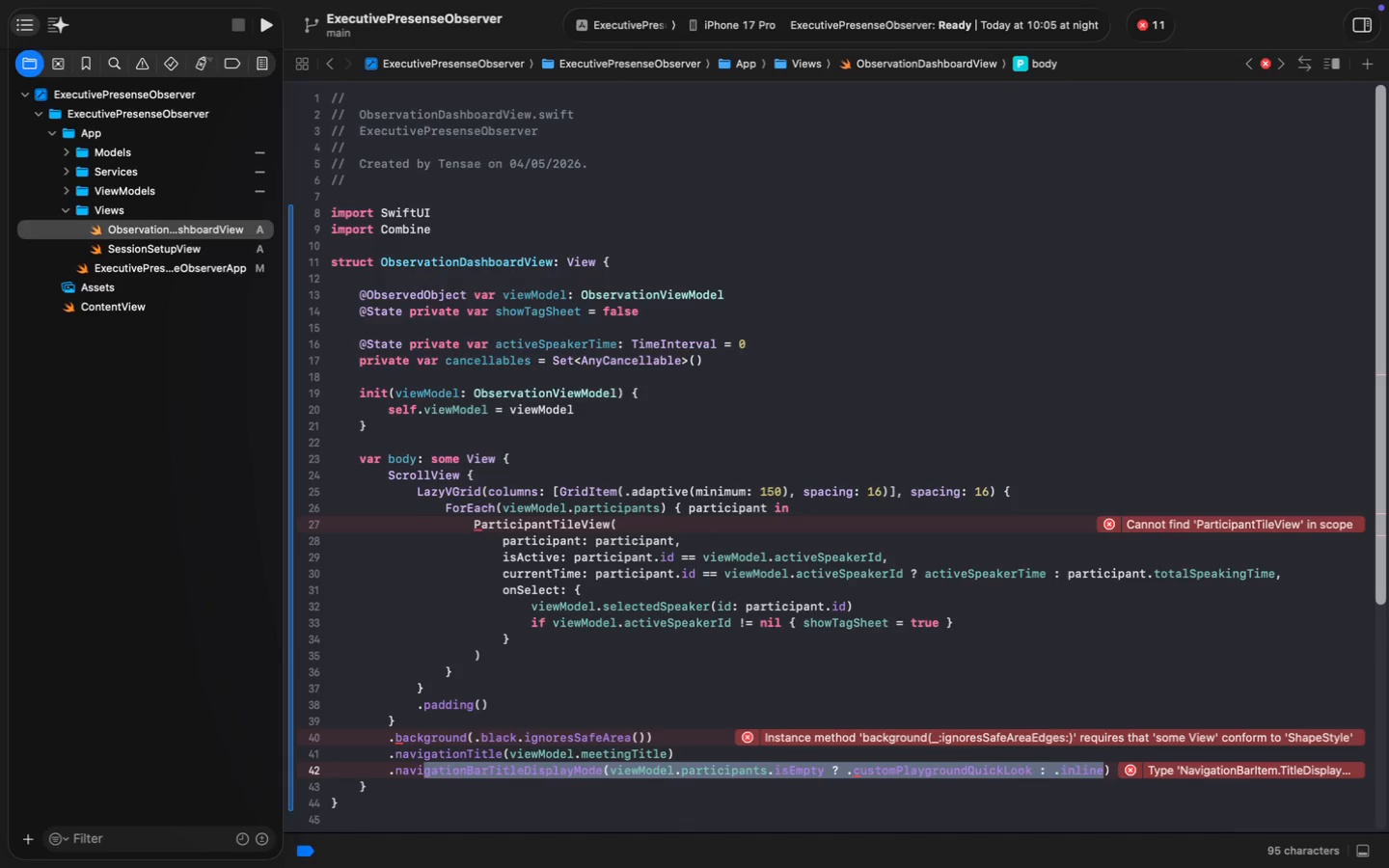 
key(Alt+Shift+ArrowRight)
 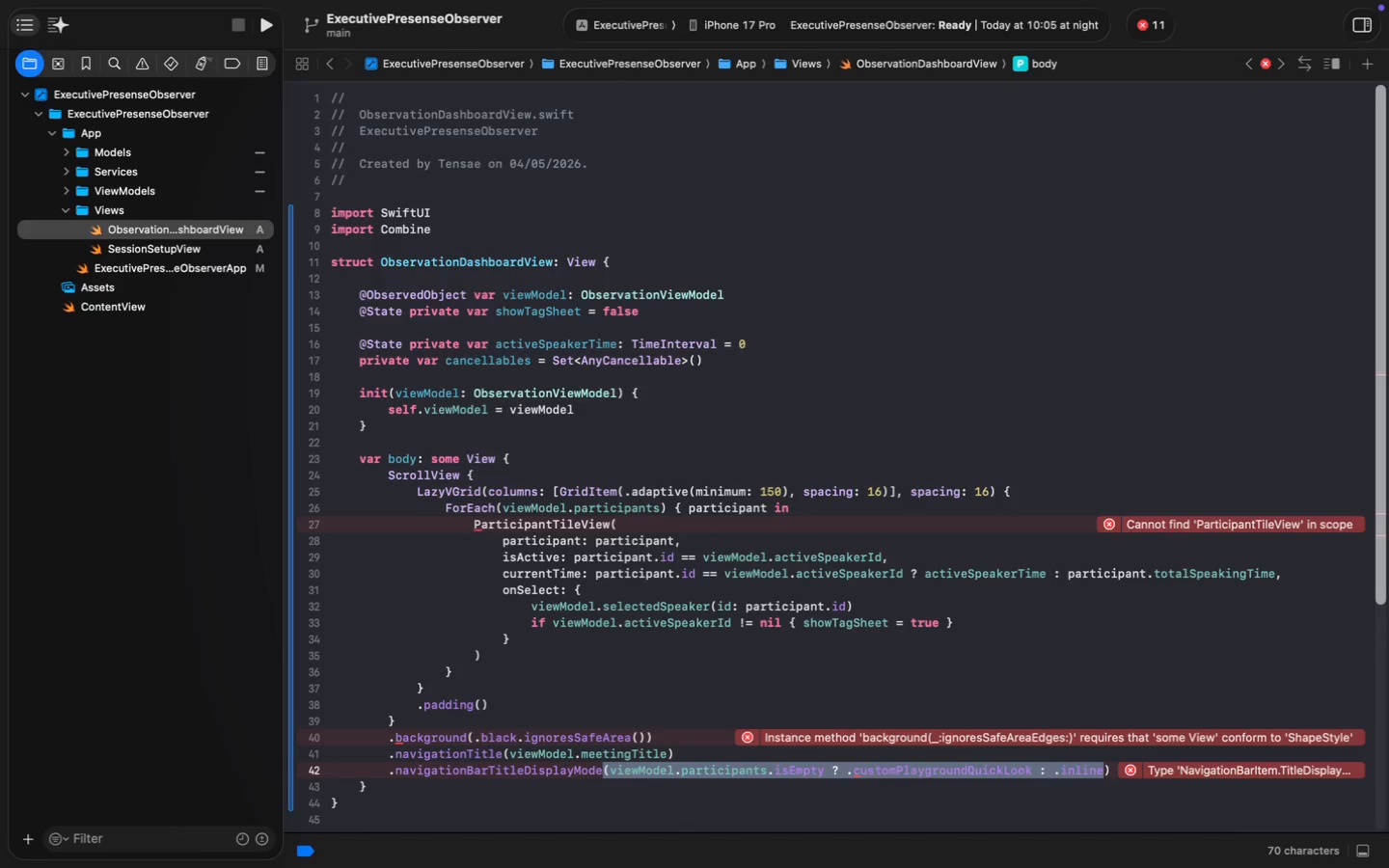 
key(Shift+ArrowRight)
 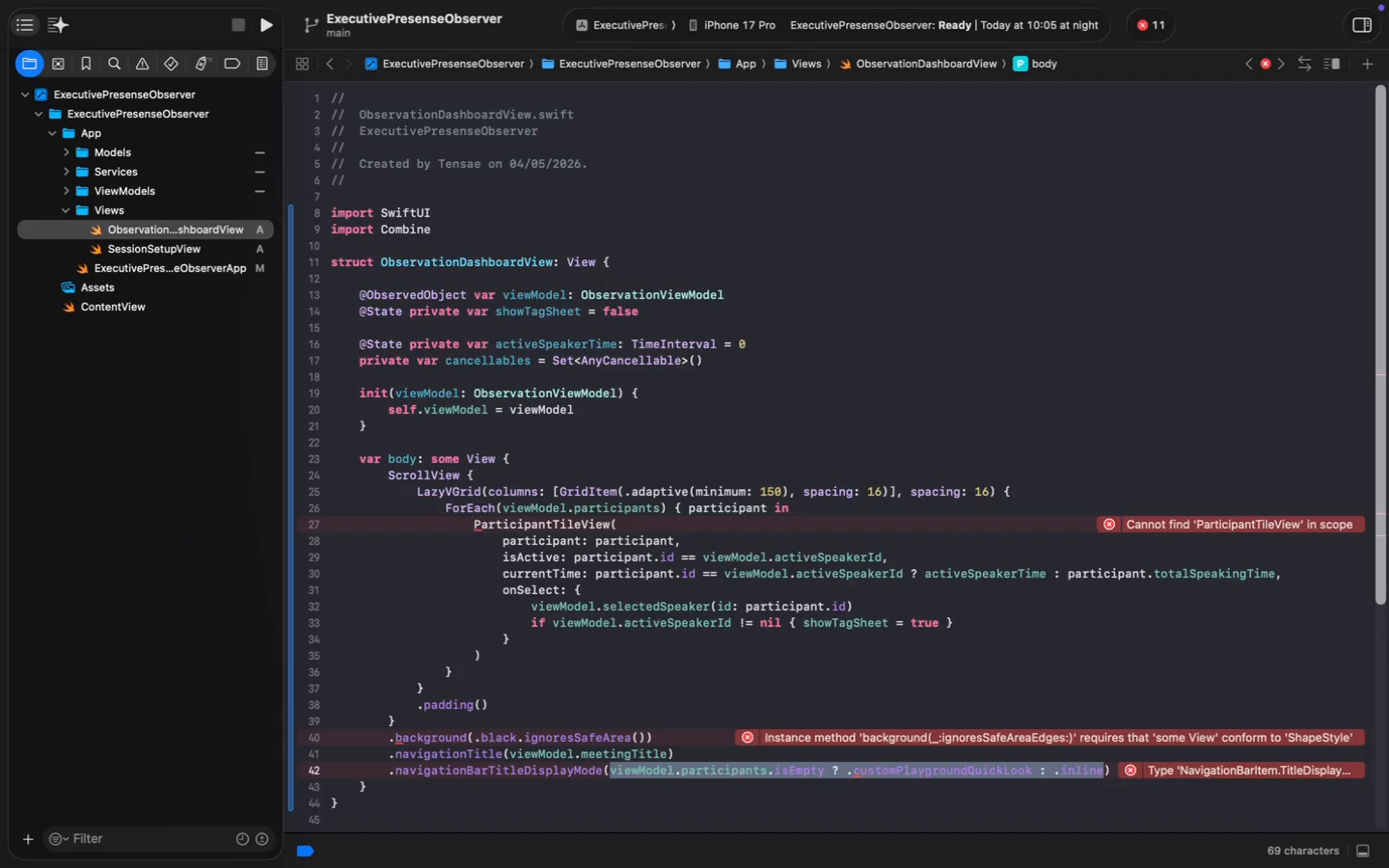 
type(.inline)
 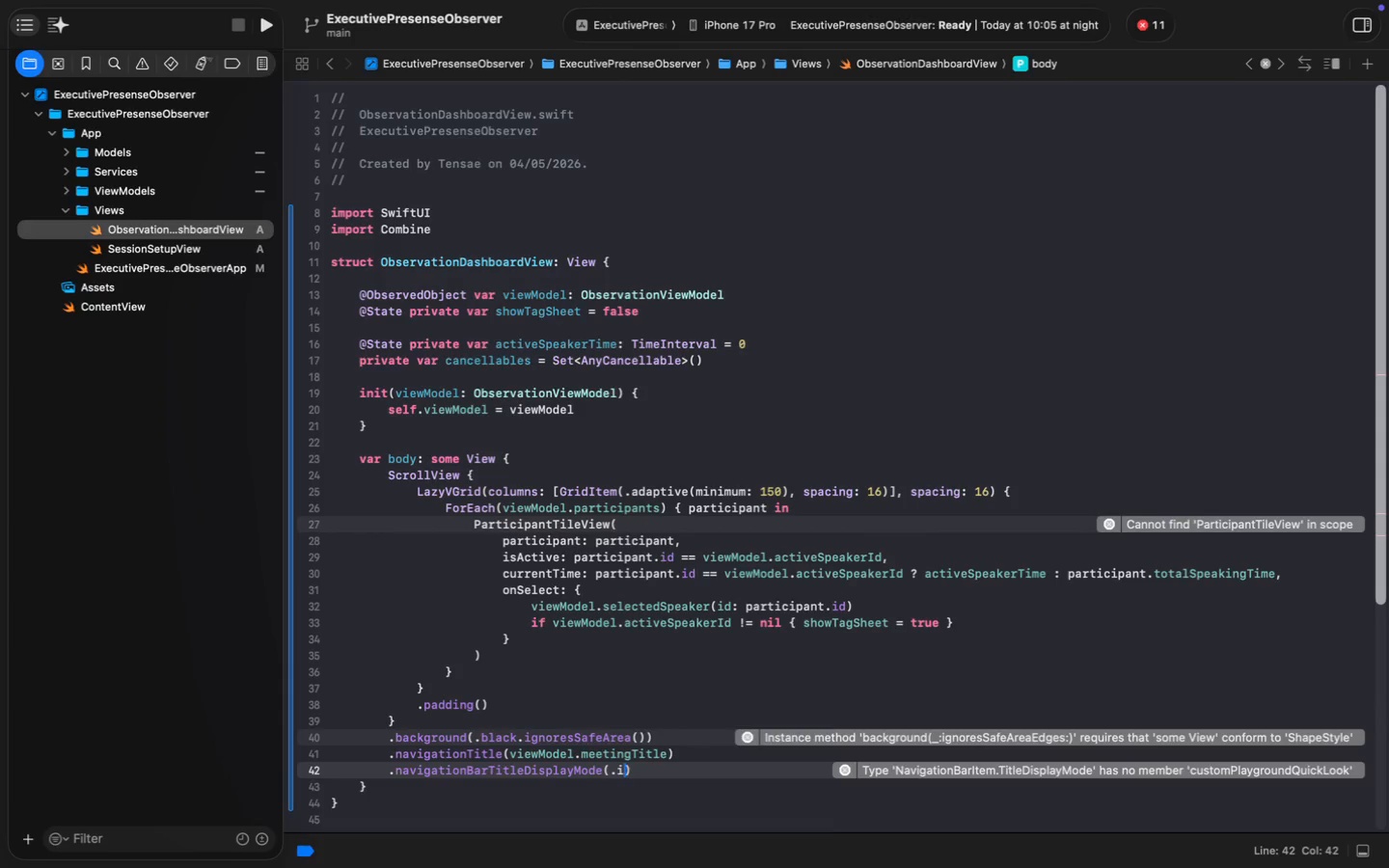 
key(Meta+MetaRight)
 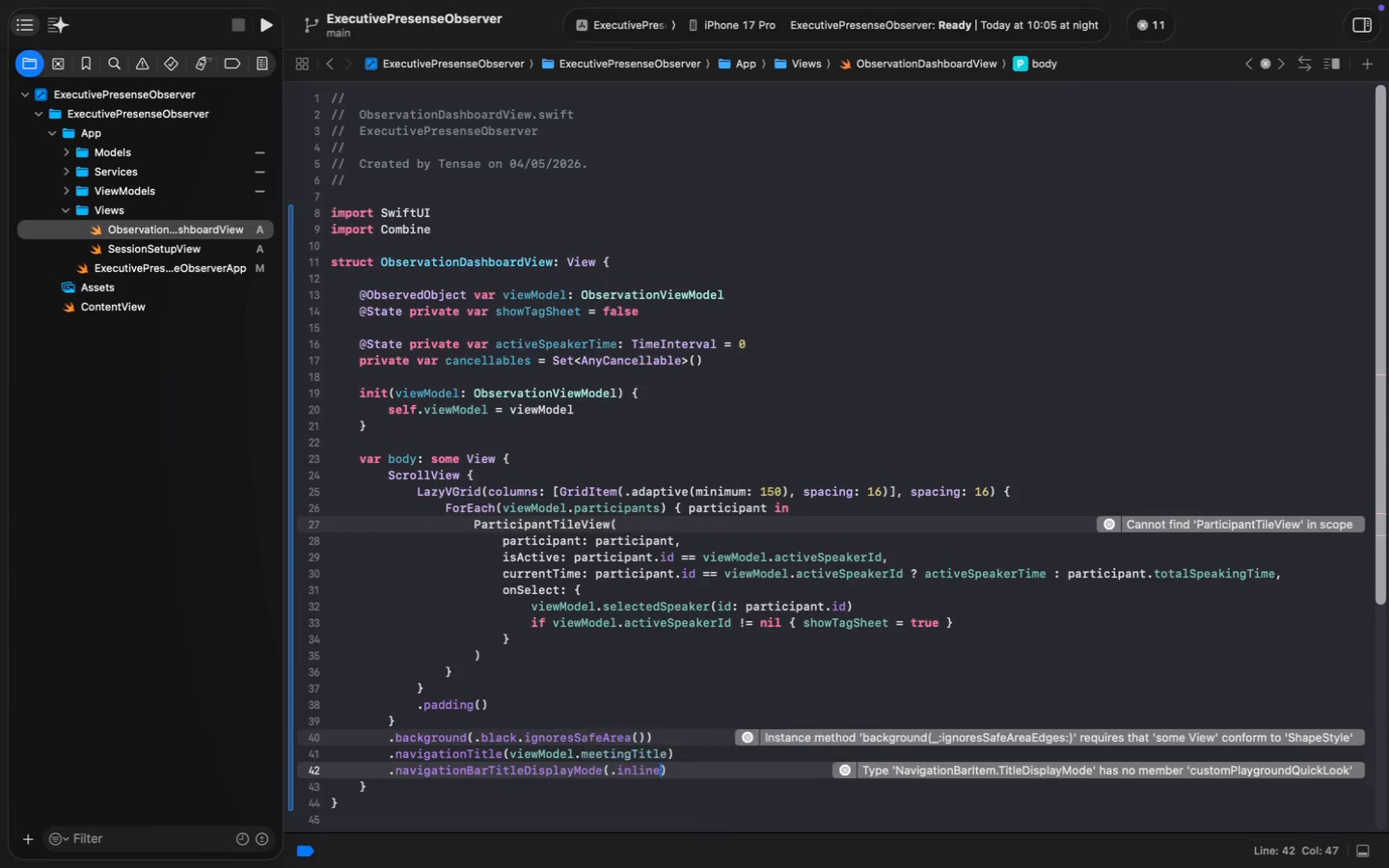 
key(Enter)
 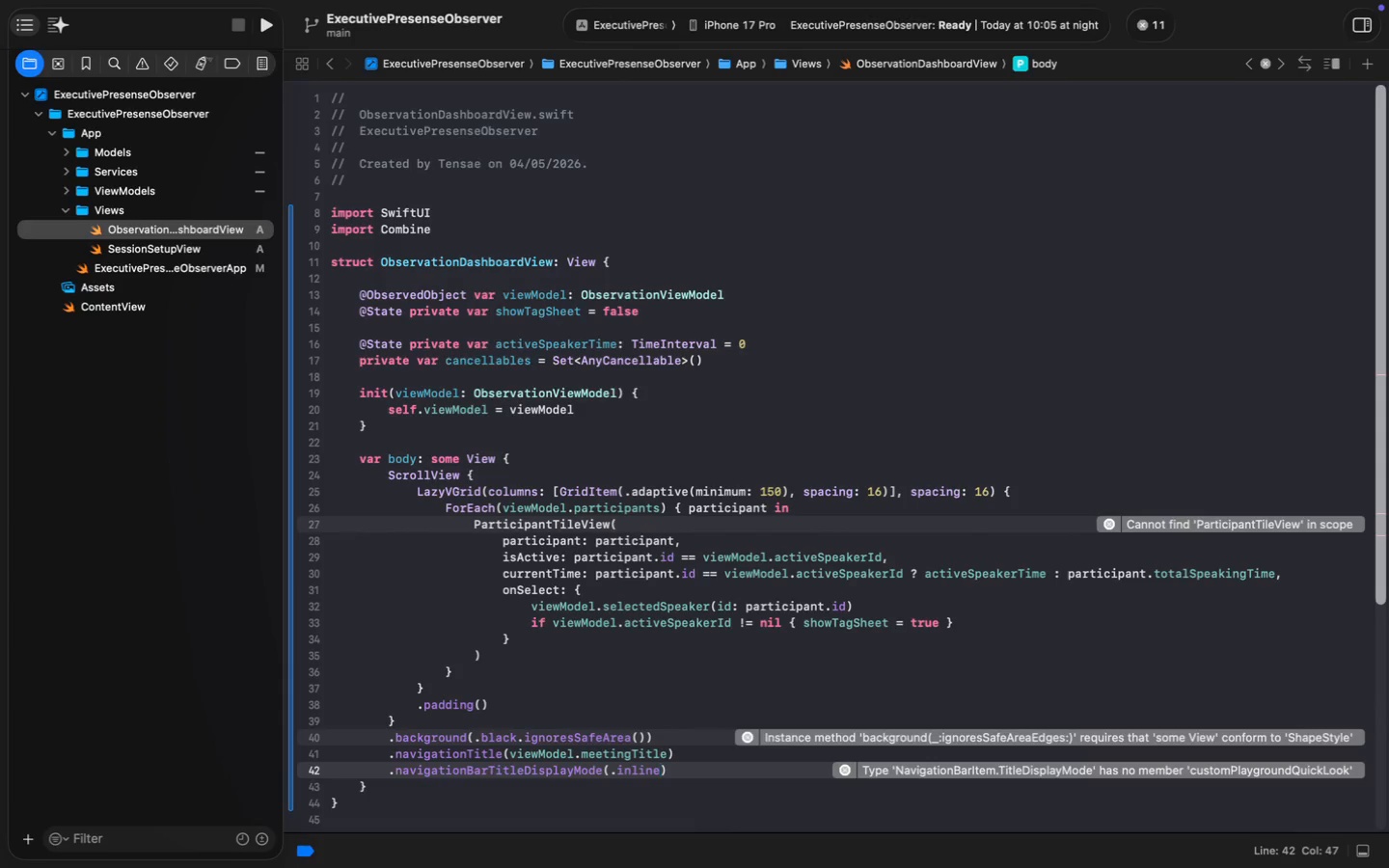 
hold_key(key=MetaRight, duration=0.33)
 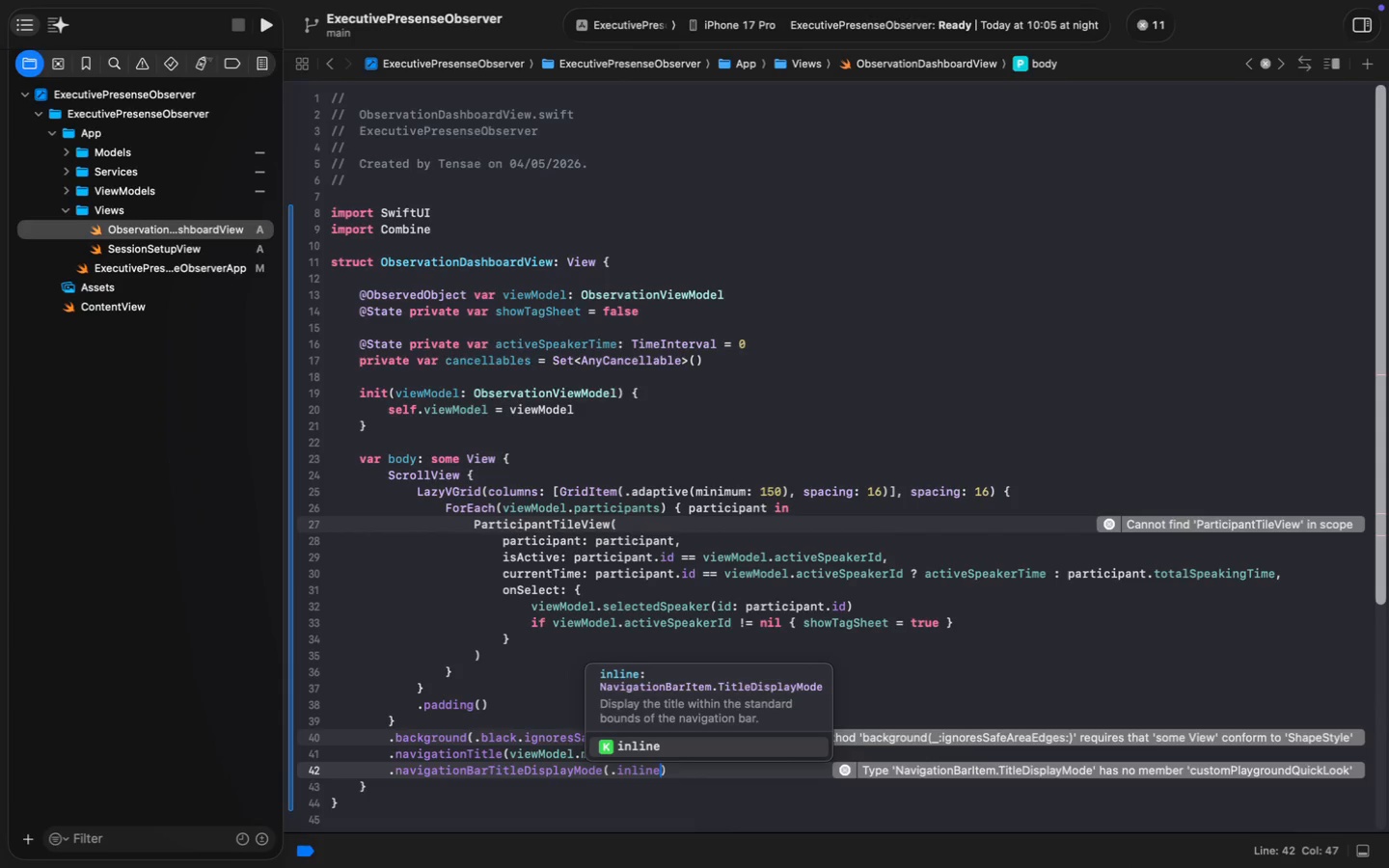 
key(Meta+MetaRight)
 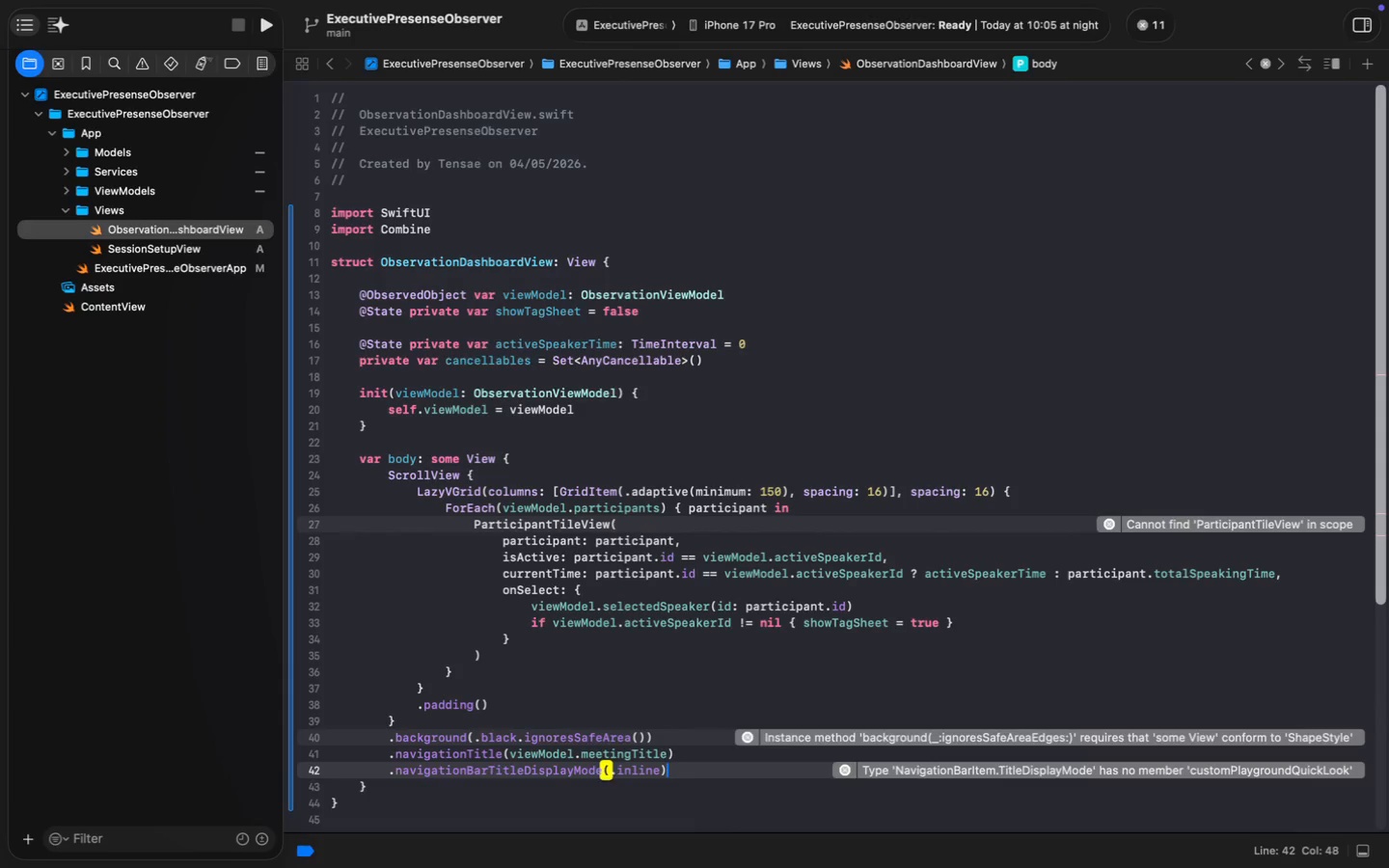 
key(Meta+ArrowRight)
 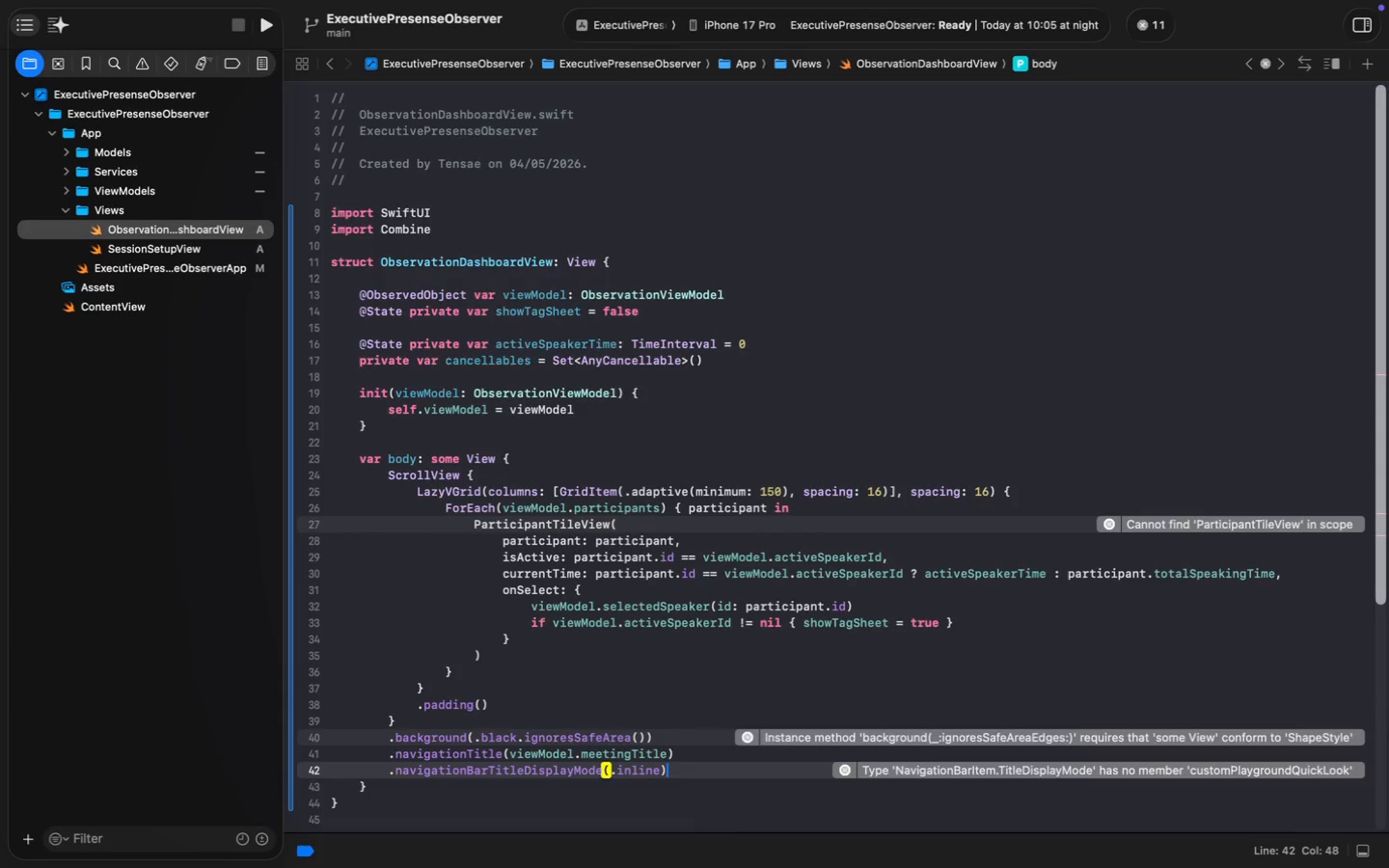 
key(Shift+ShiftRight)
 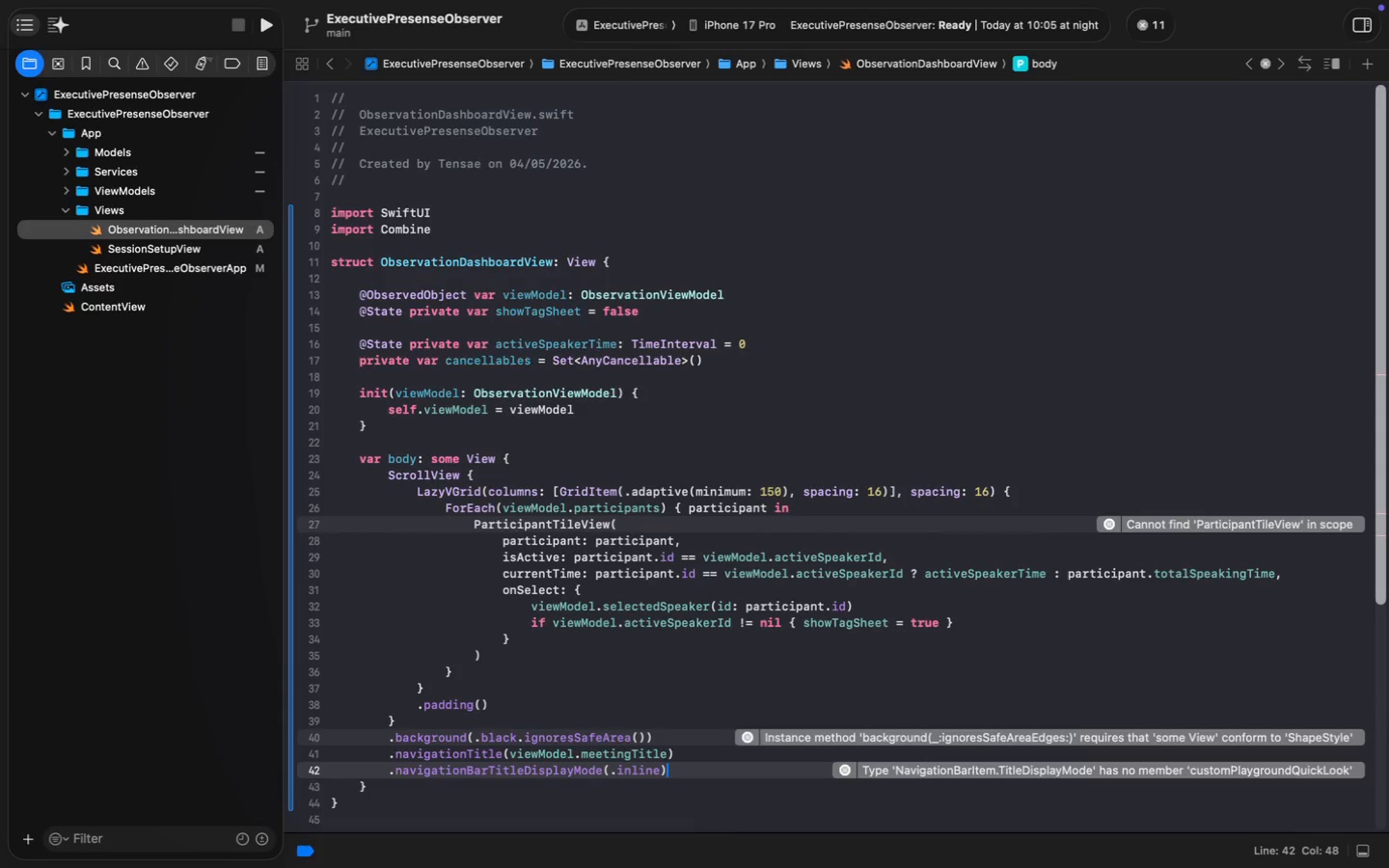 
key(Enter)
 